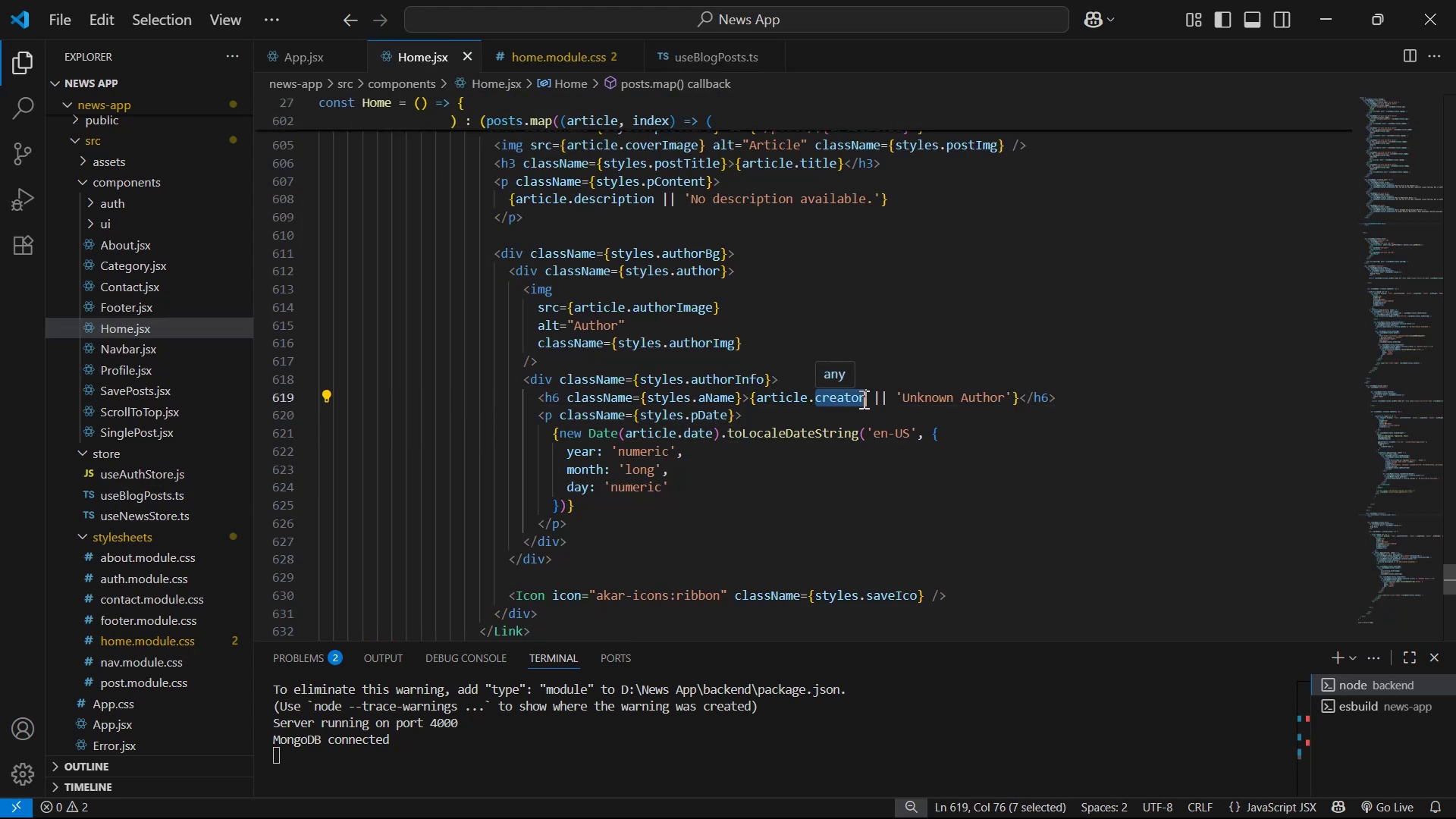 
key(Control+V)
 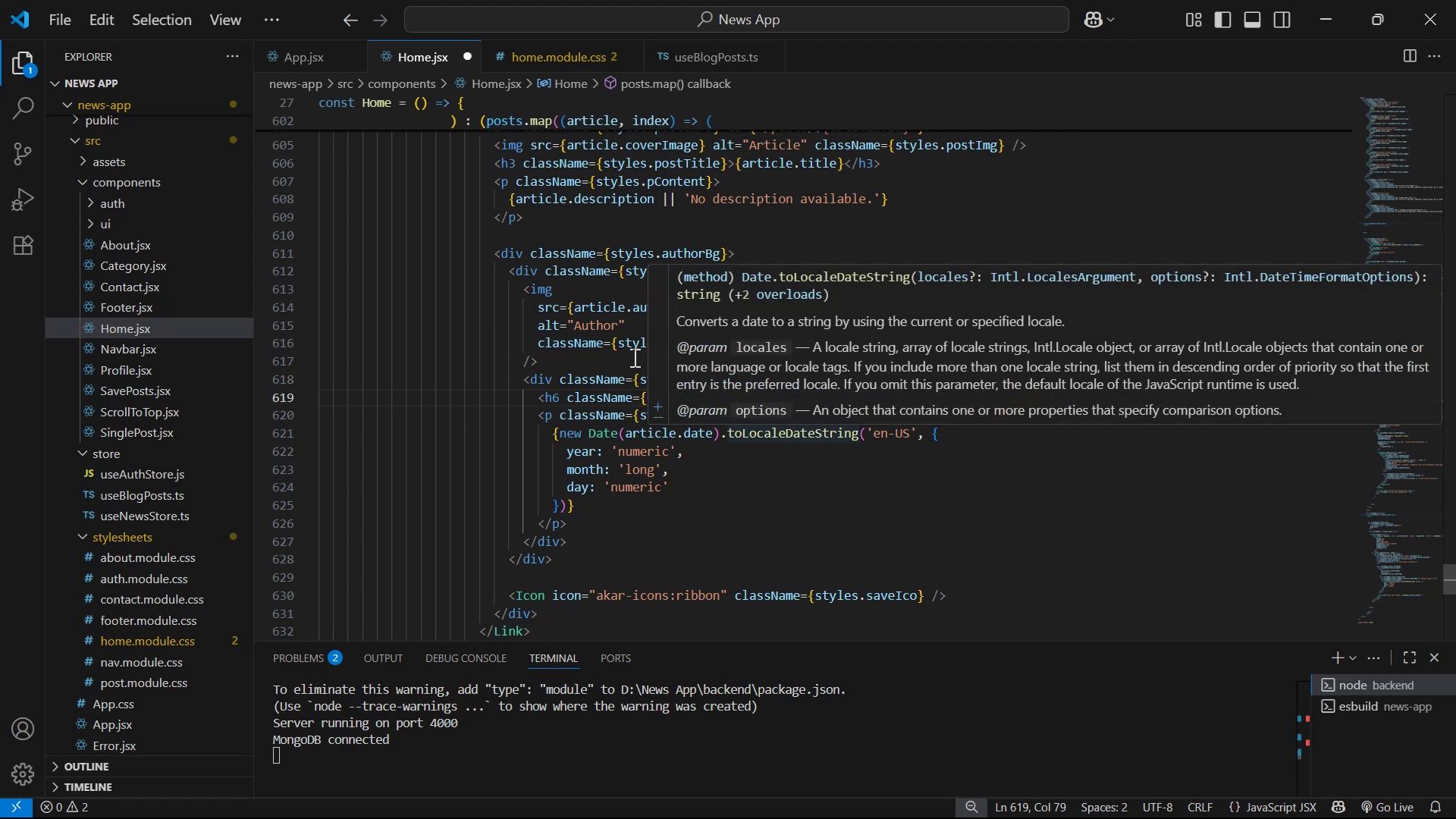 
wait(6.23)
 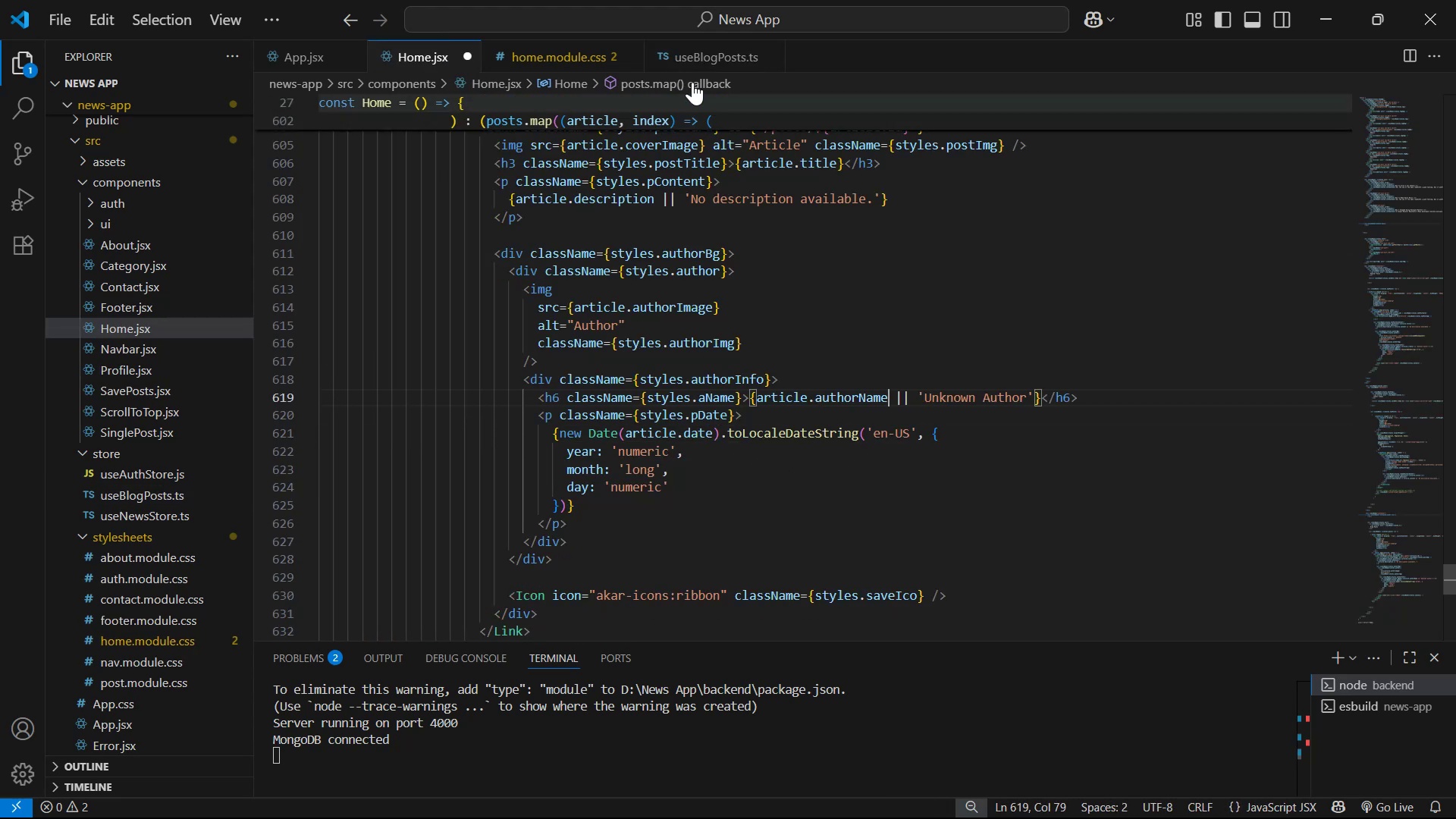 
left_click([679, 45])
 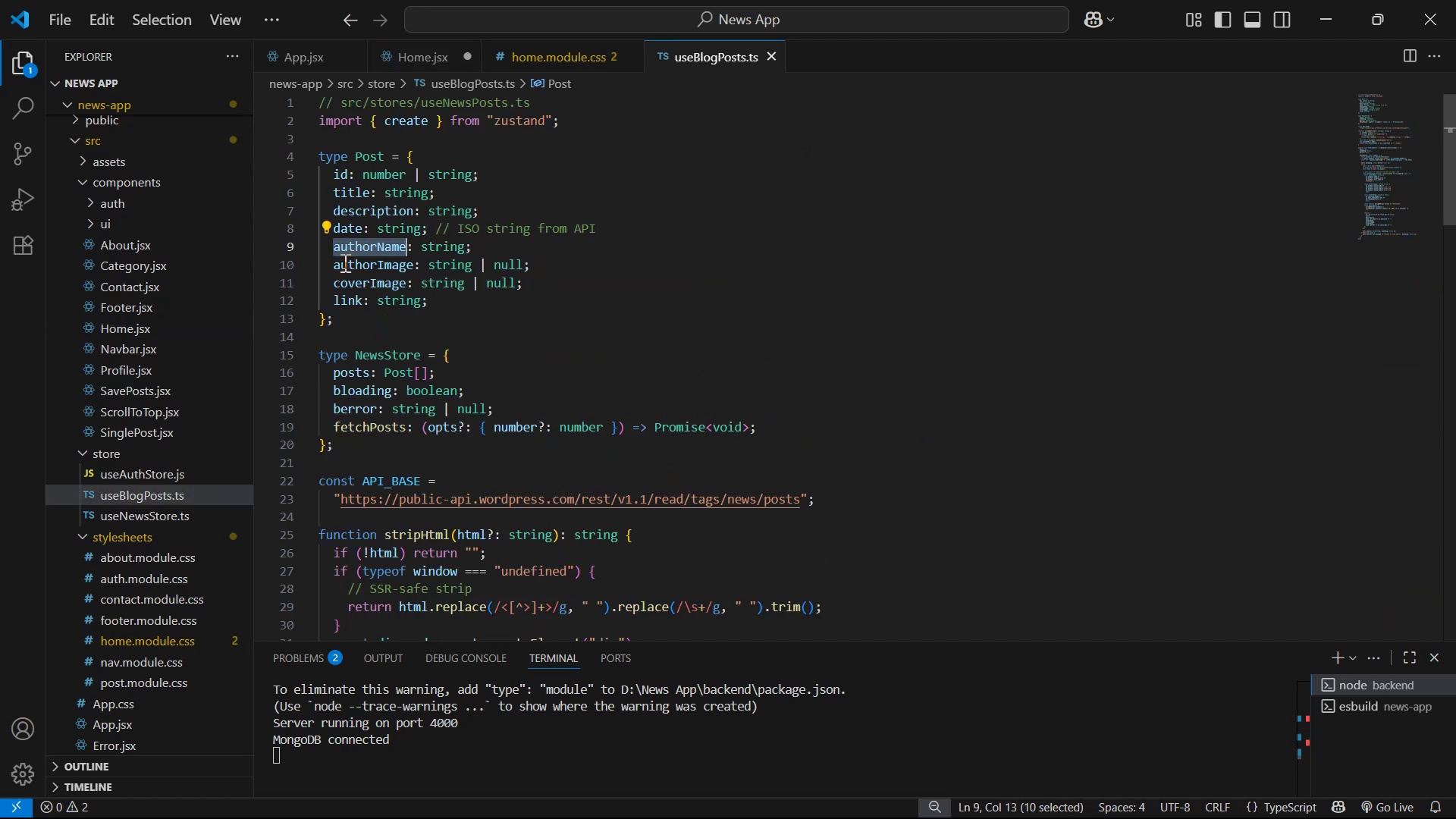 
left_click_drag(start_coordinate=[334, 262], to_coordinate=[415, 266])
 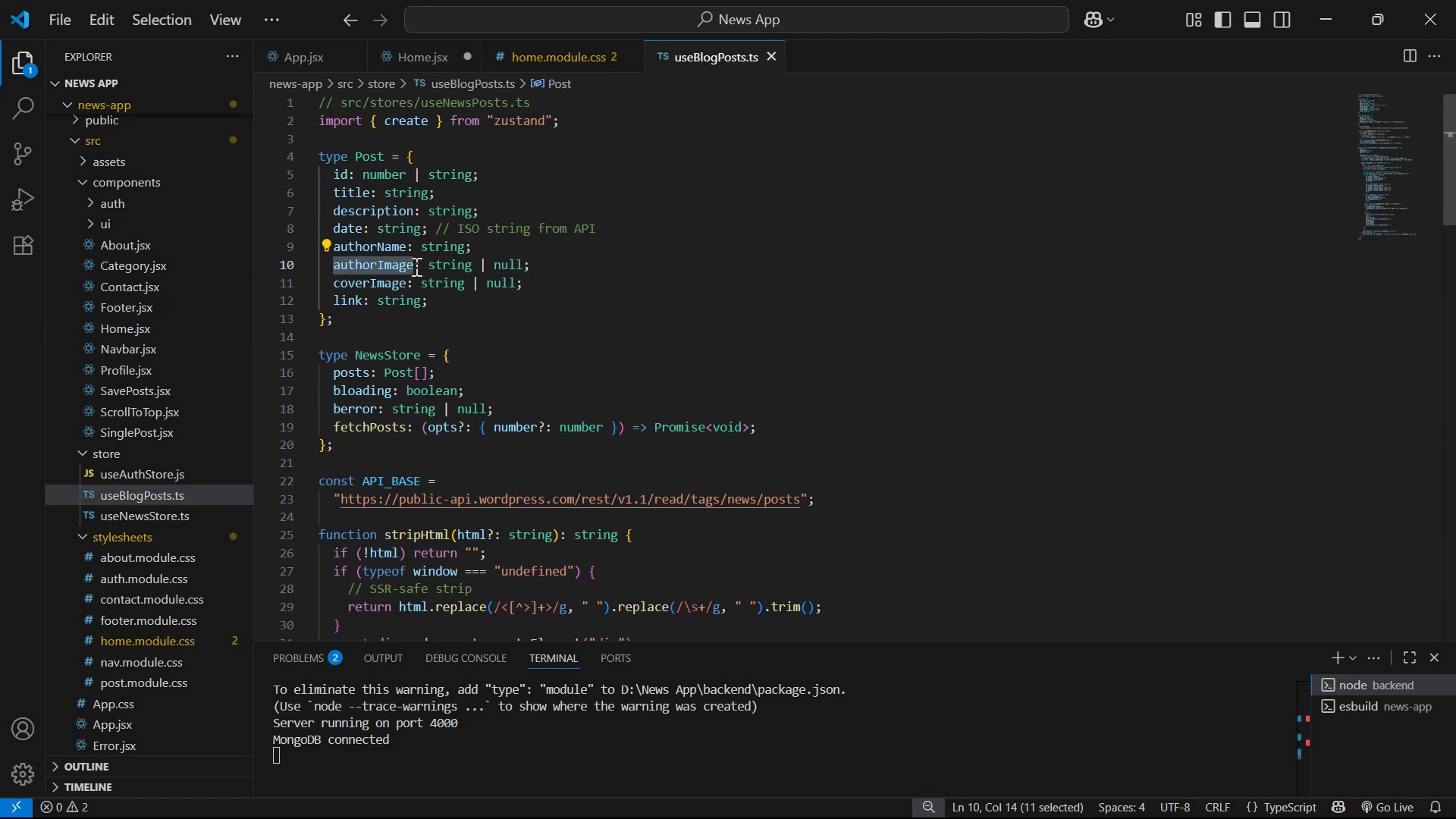 
key(Control+C)
 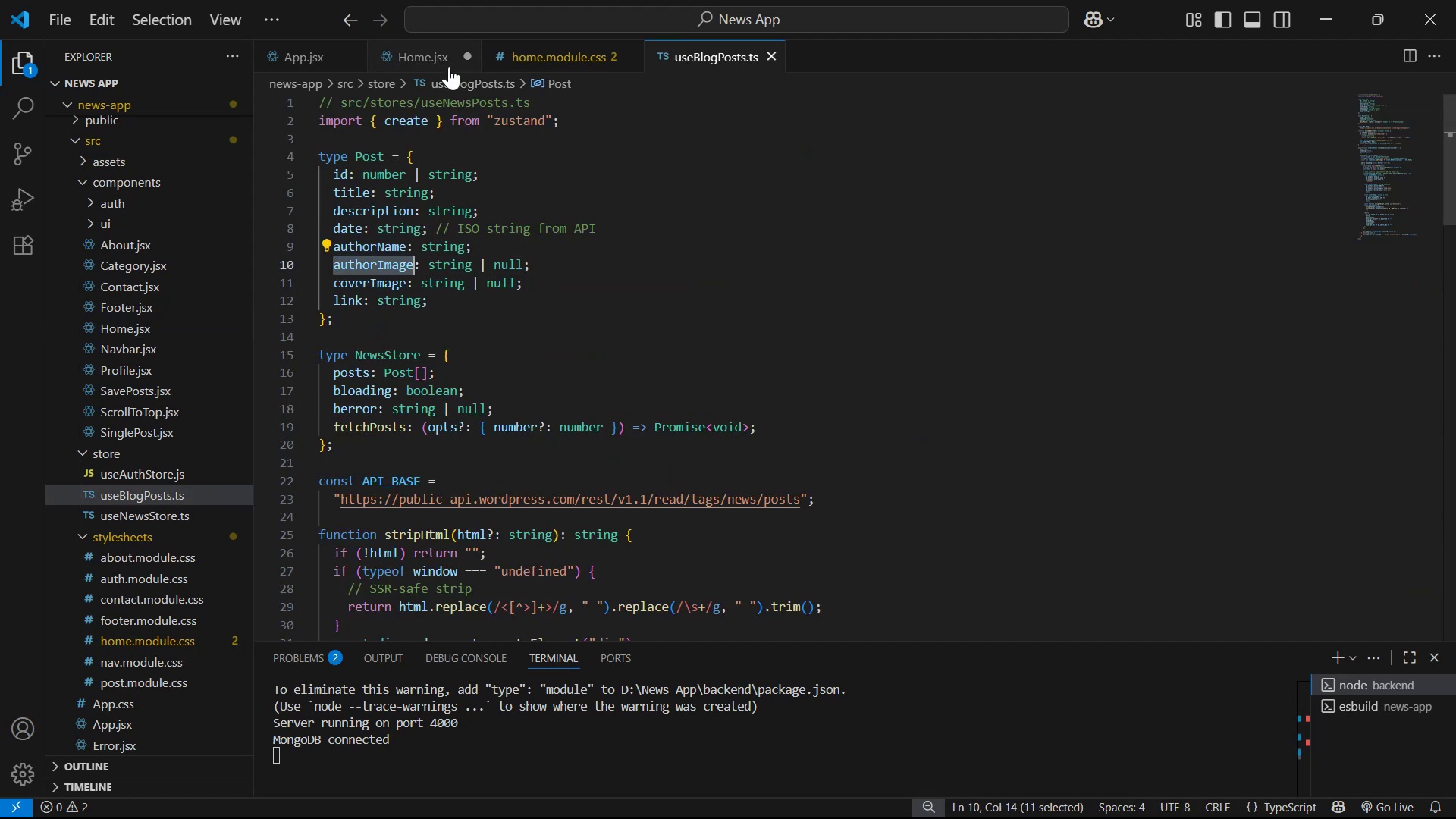 
left_click([441, 56])
 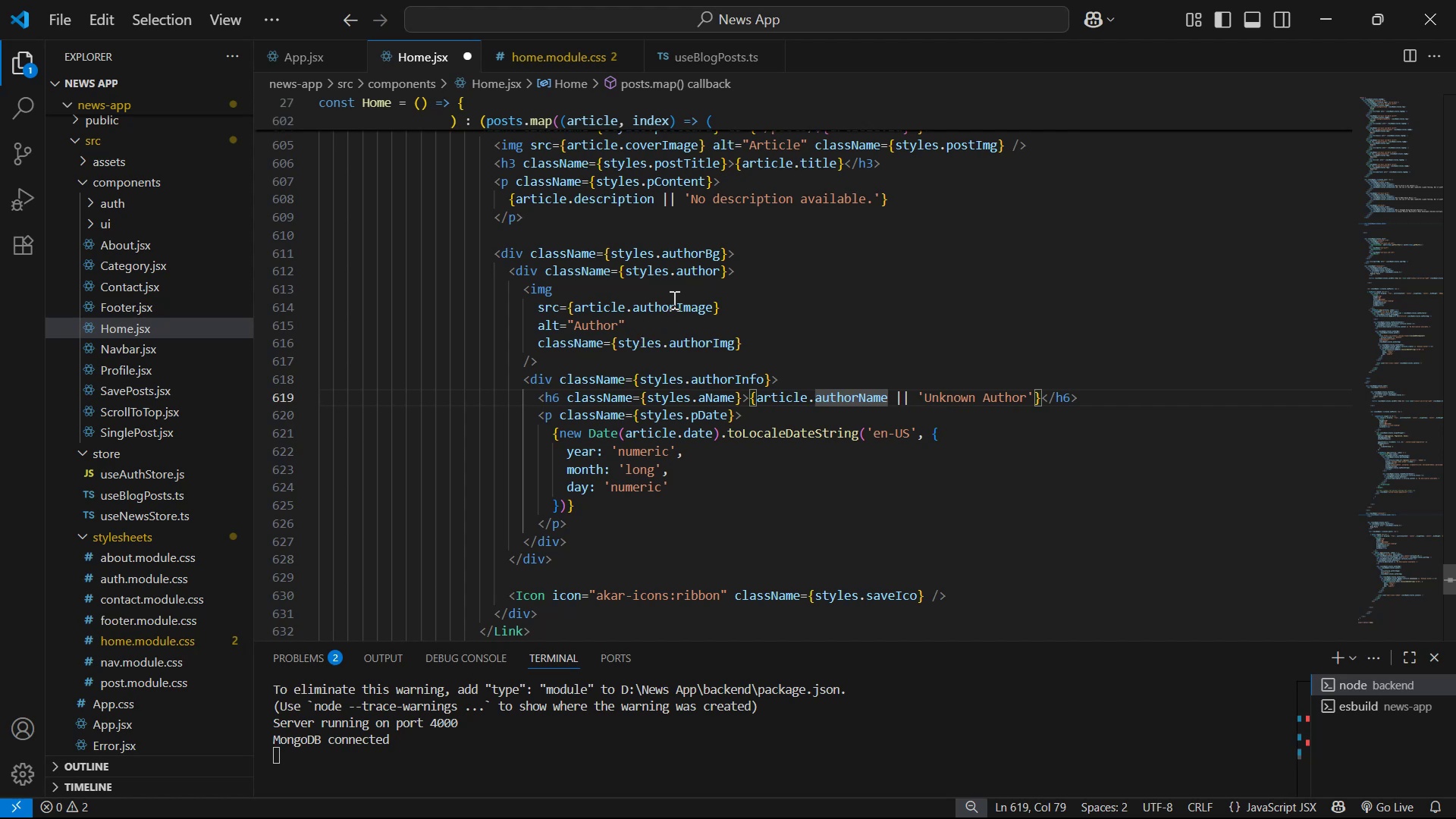 
wait(11.0)
 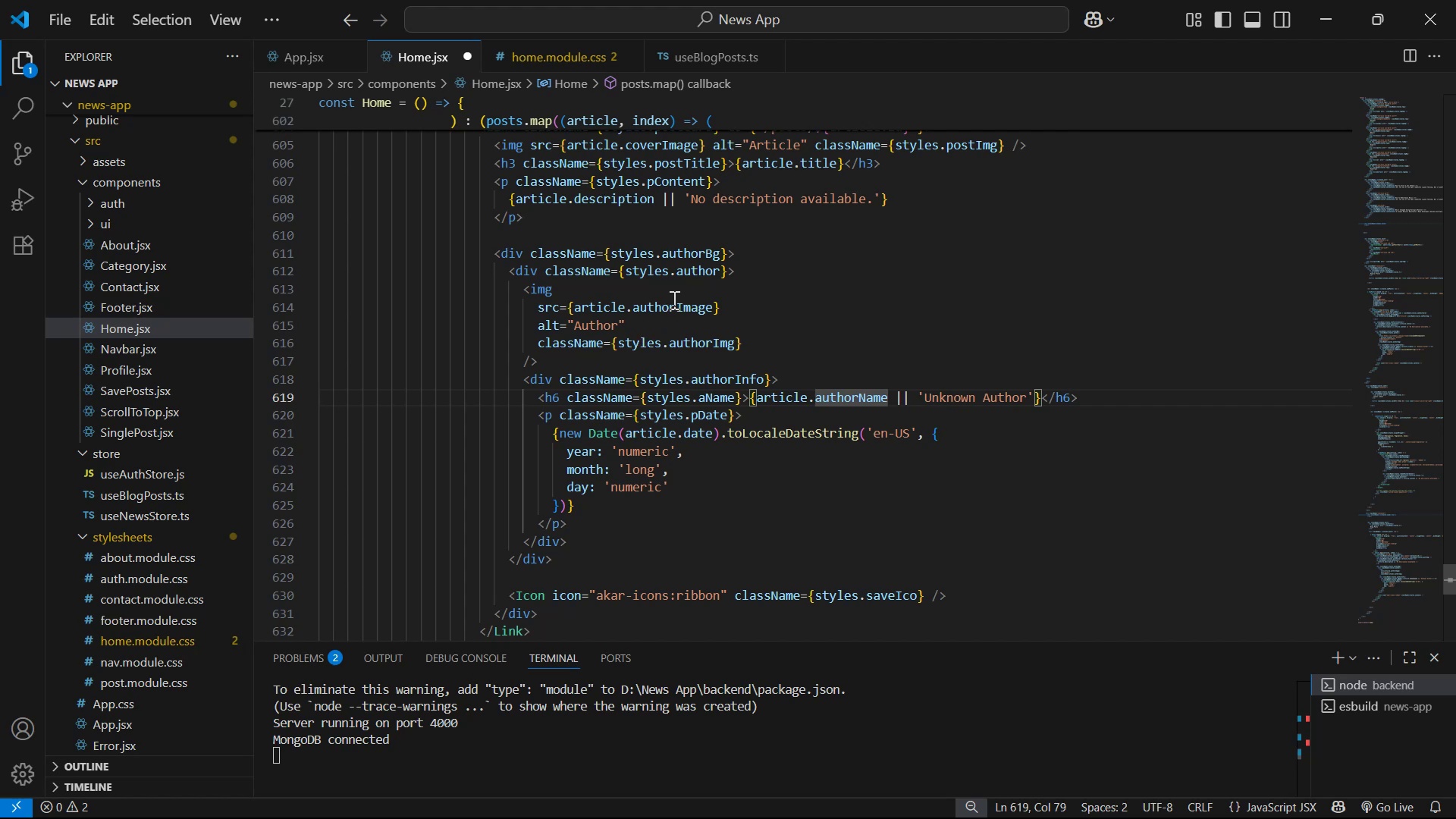 
scroll: coordinate [1136, 431], scroll_direction: down, amount: 1.0
 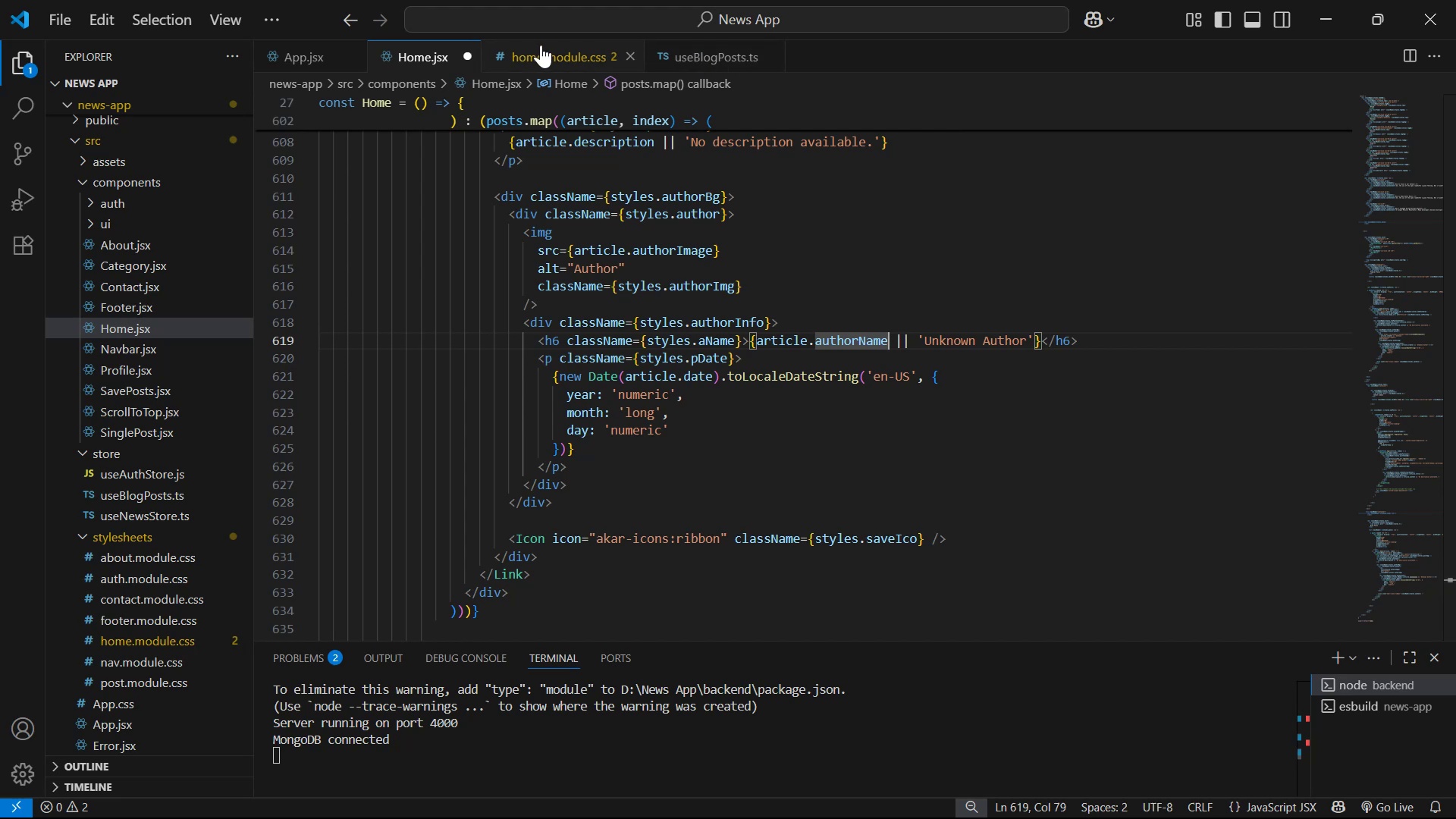 
left_click([701, 54])
 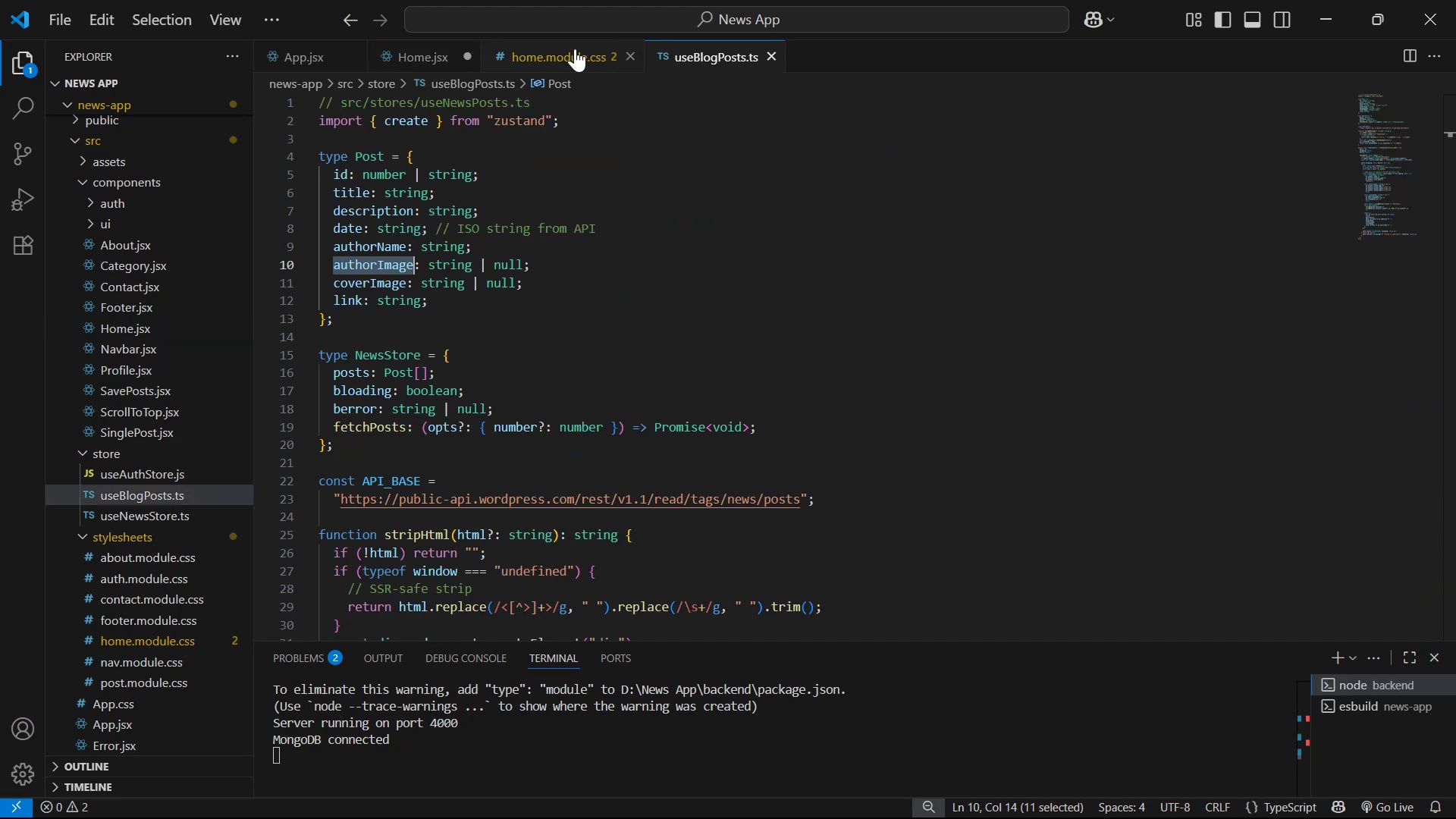 
left_click([571, 49])
 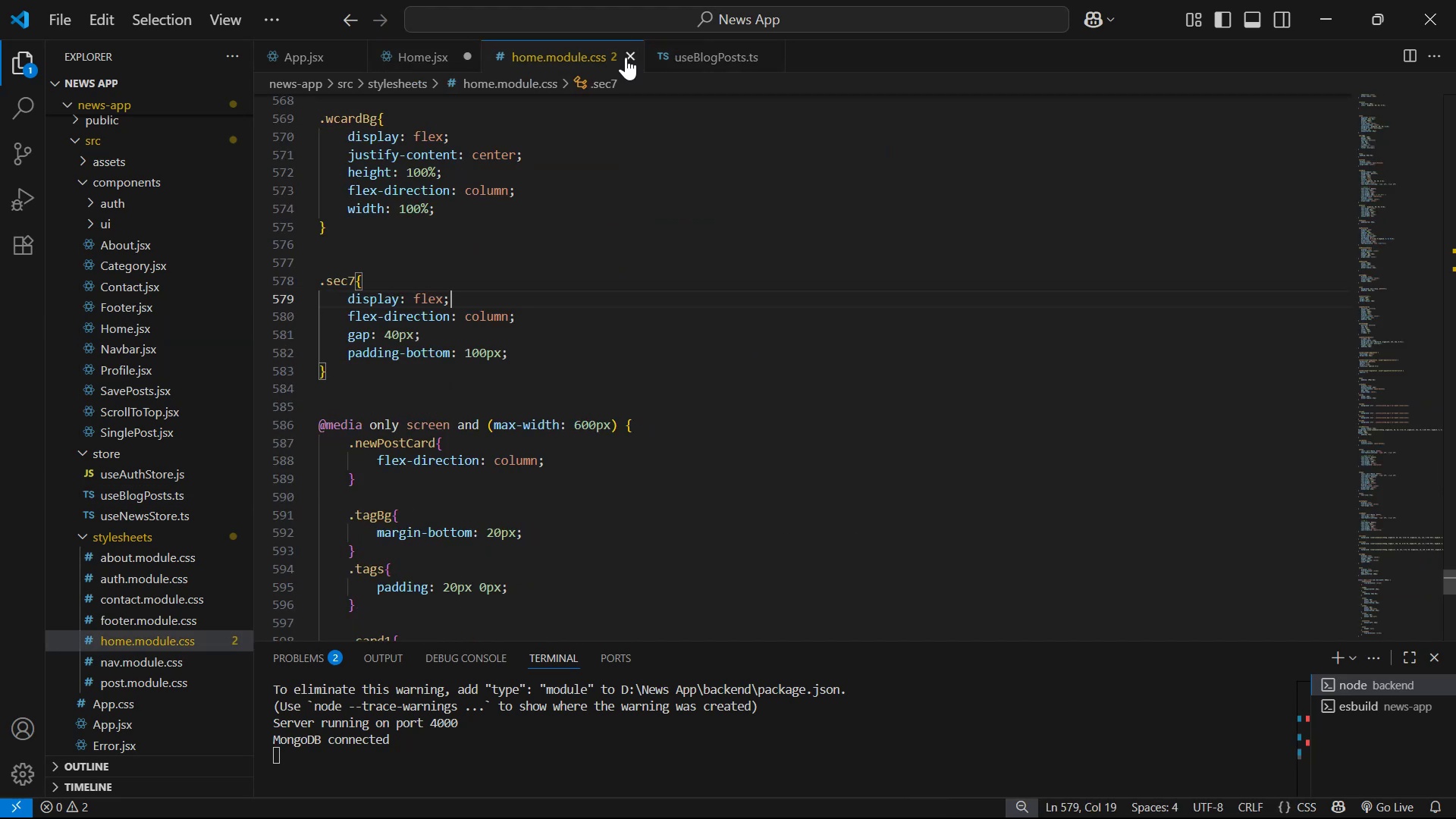 
left_click([696, 61])
 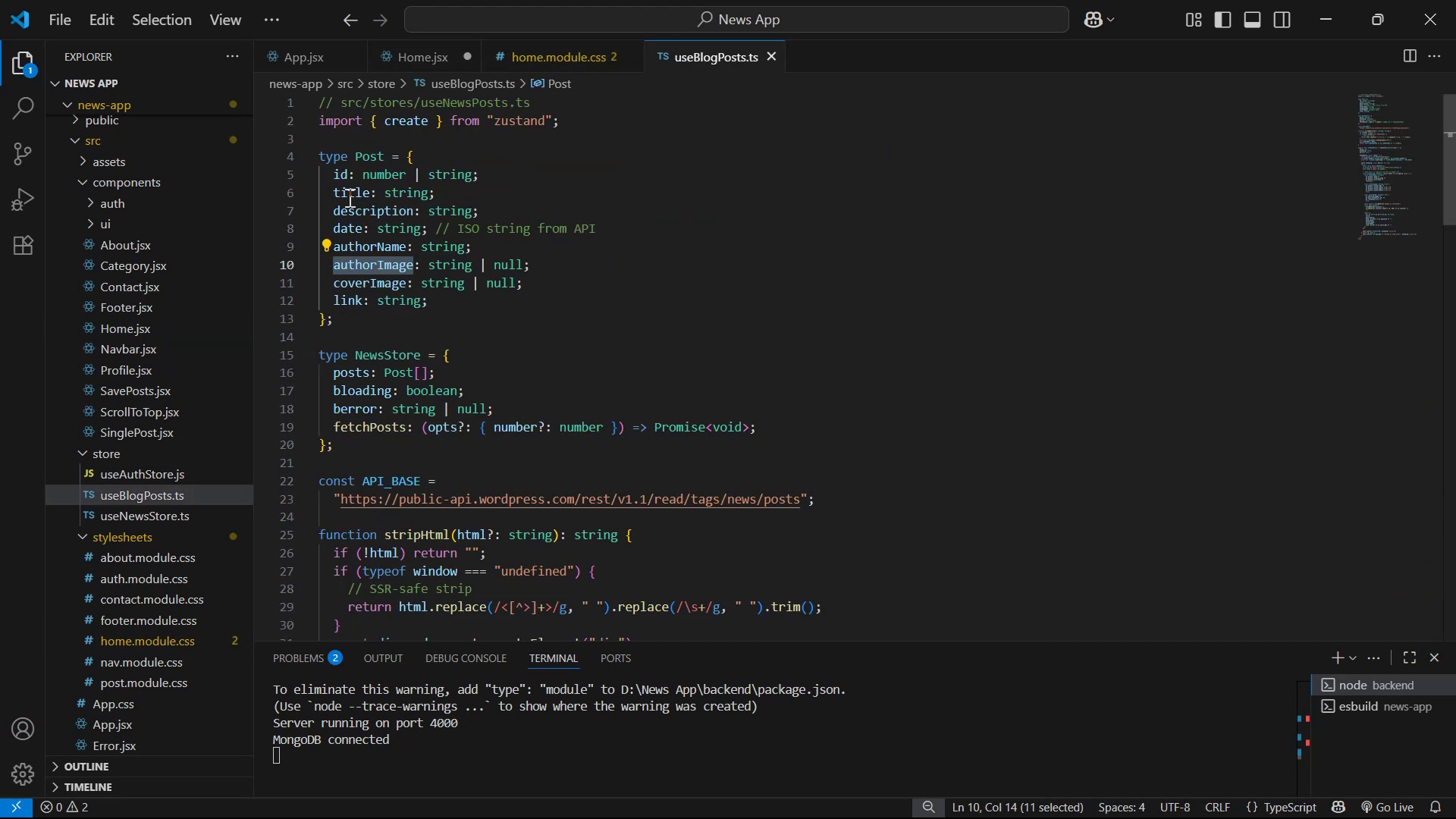 
wait(6.52)
 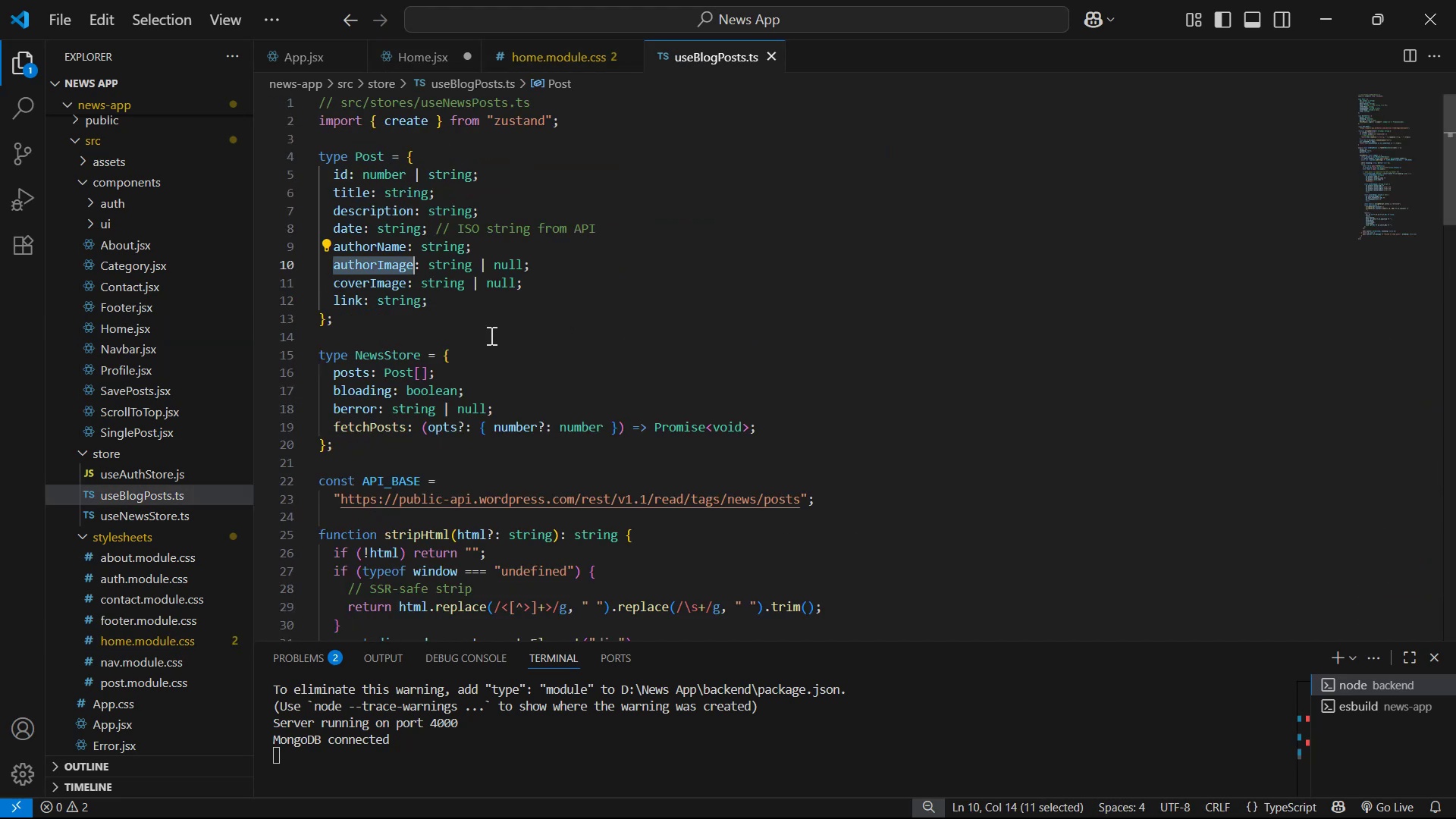 
left_click([1059, 322])
 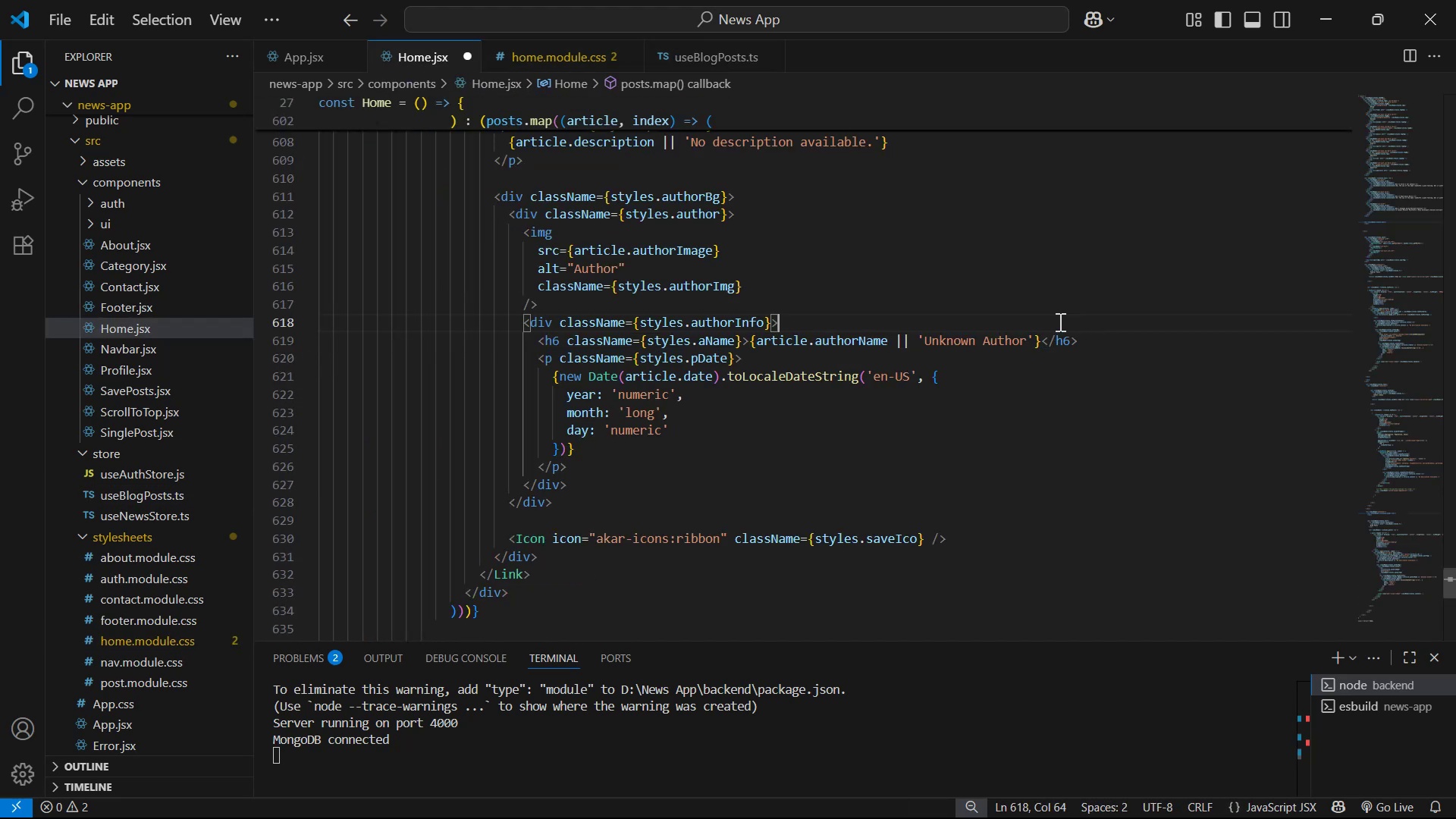 
key(Control+S)
 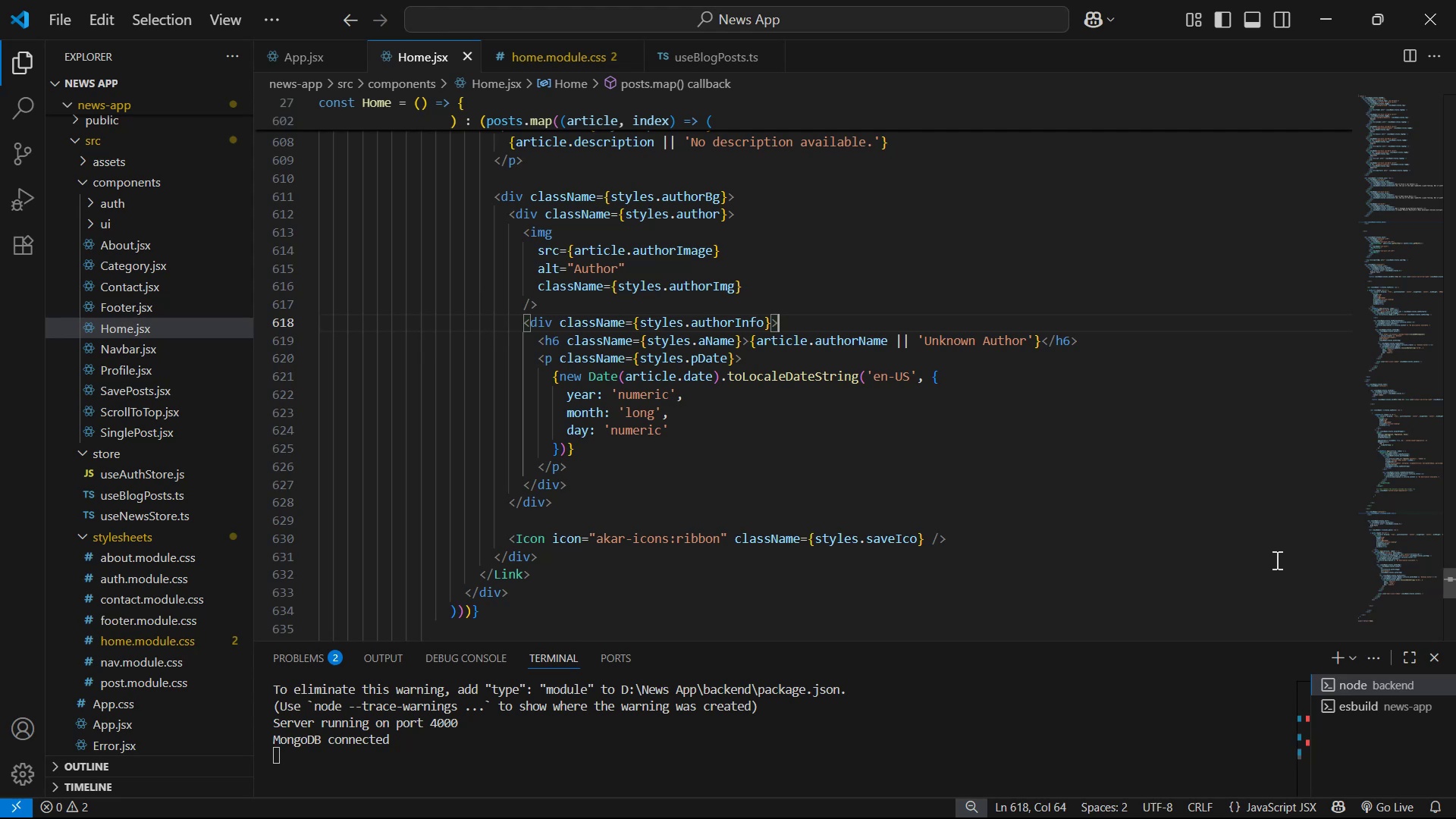 
key(Control+S)
 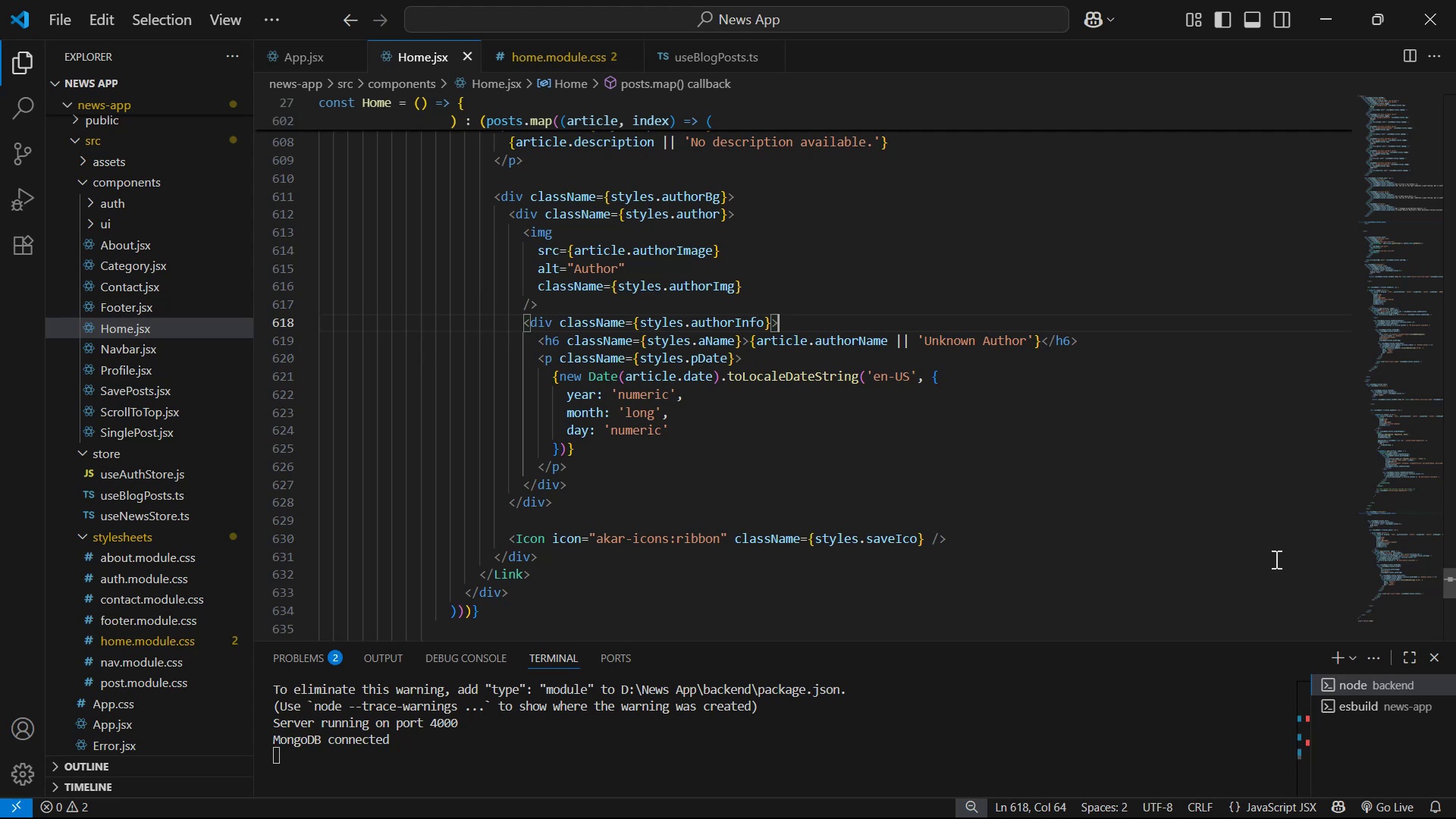 
key(Alt+Tab)
 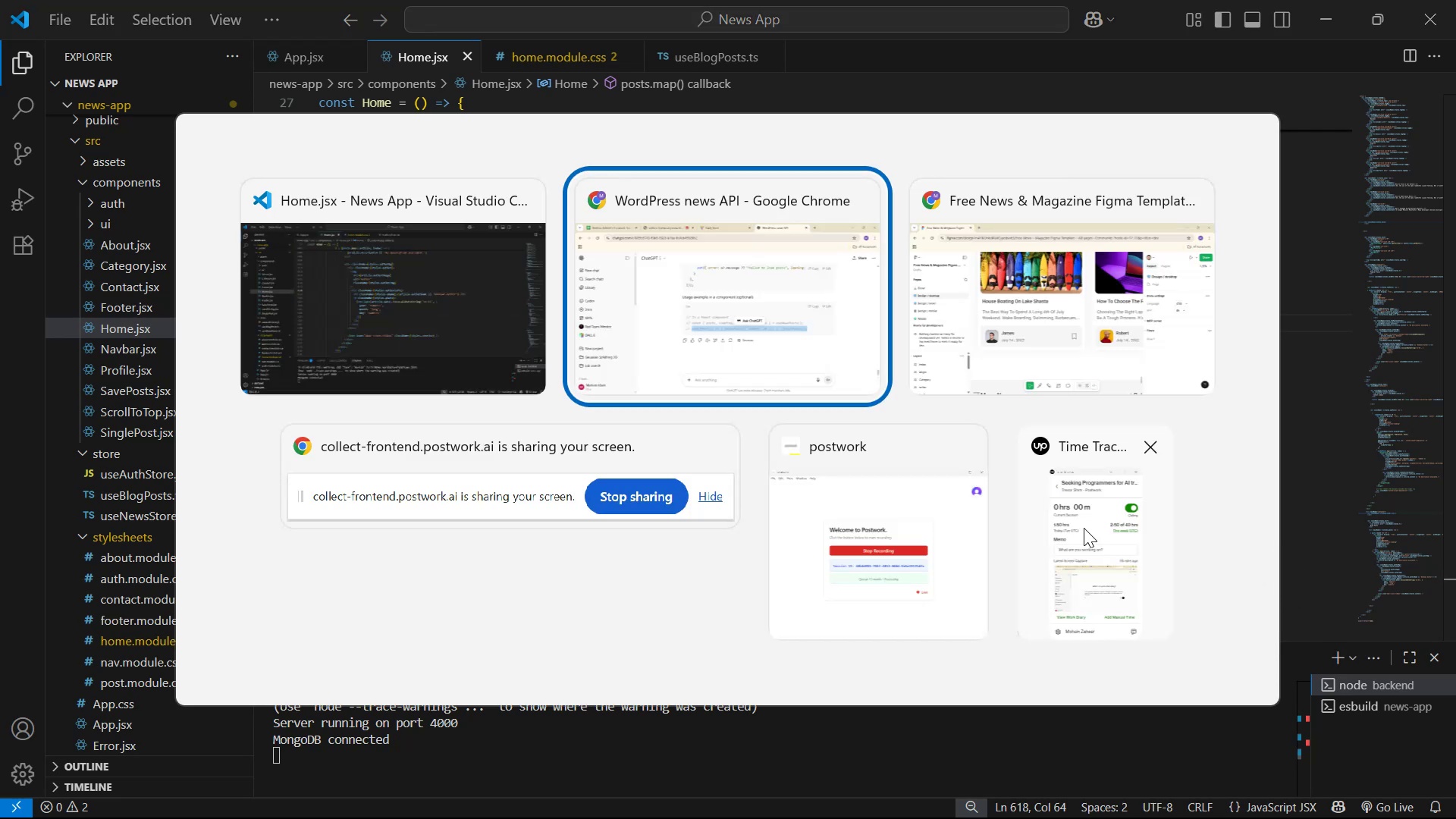 
left_click([631, 14])
 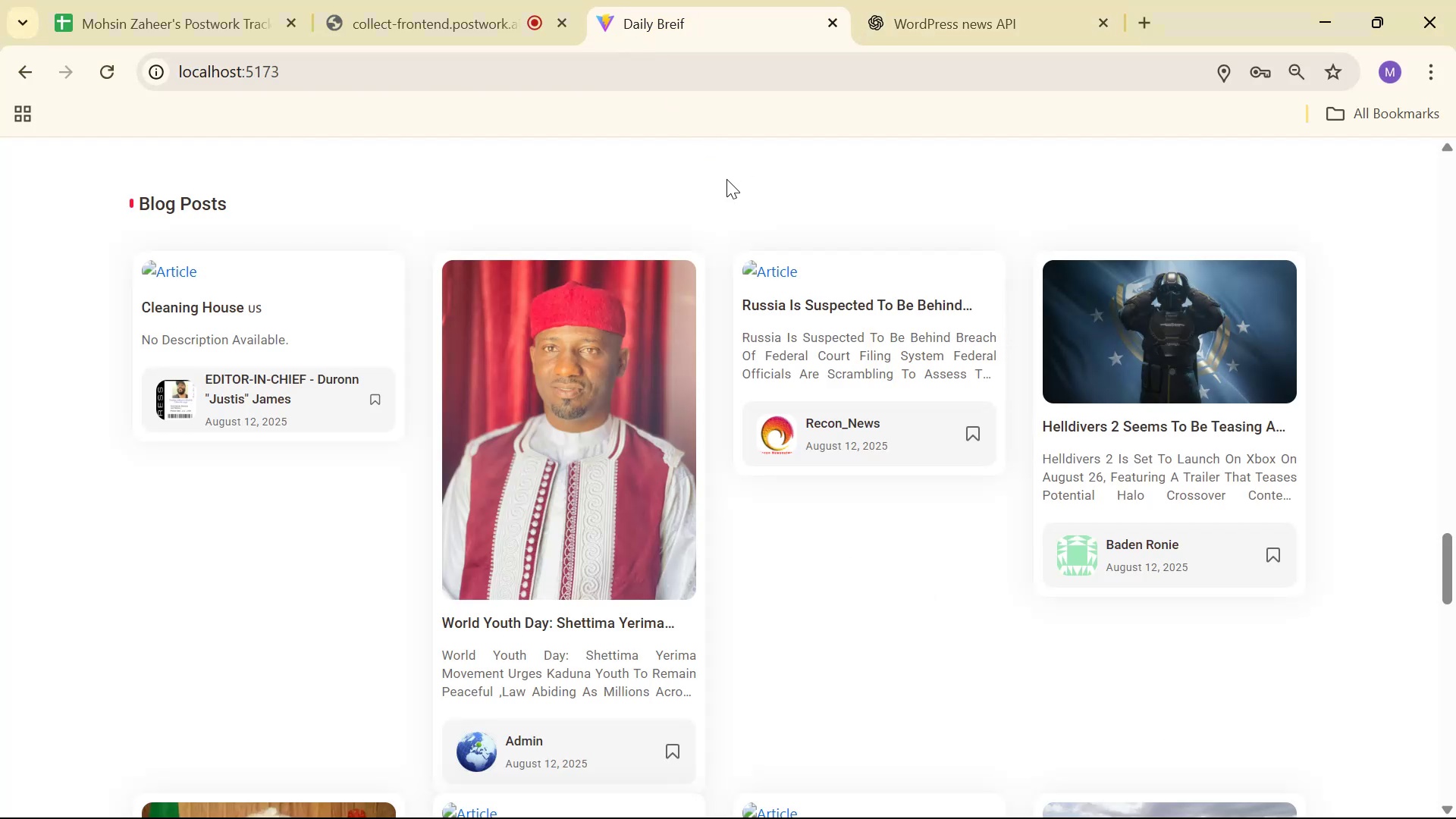 
scroll: coordinate [819, 211], scroll_direction: down, amount: 16.0
 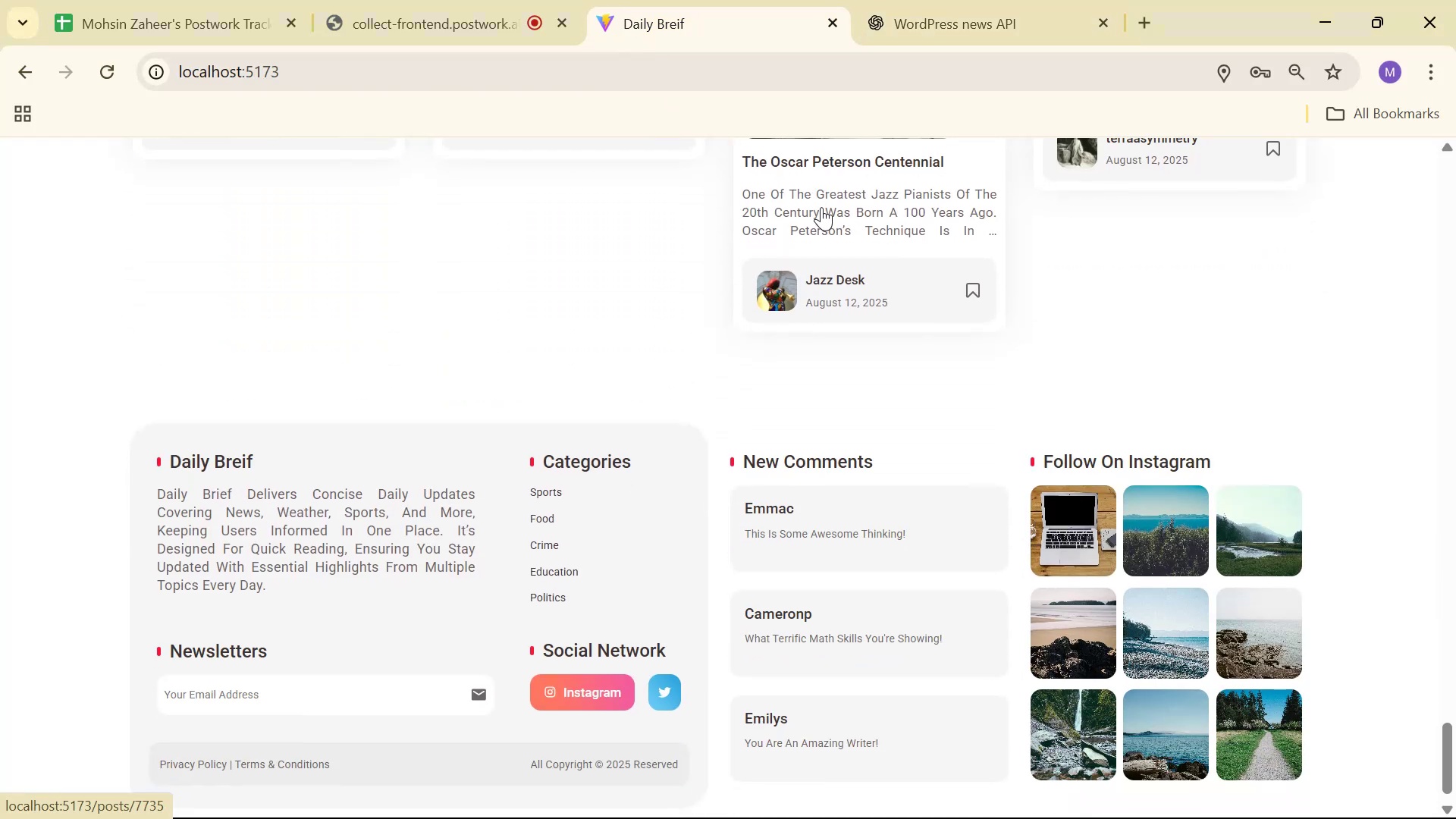 
scroll: coordinate [936, 286], scroll_direction: up, amount: 18.0
 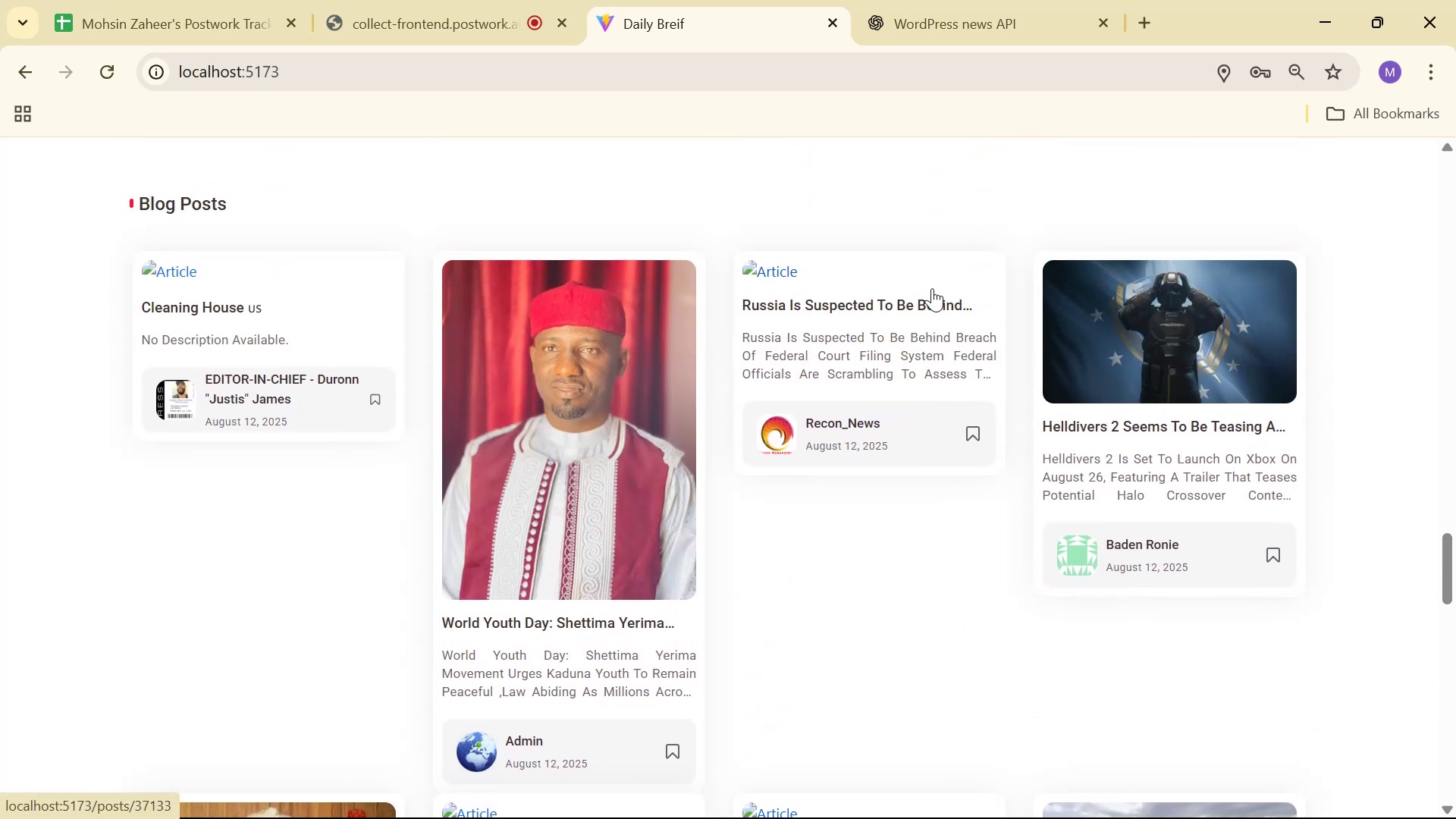 
key(Alt+Tab)
 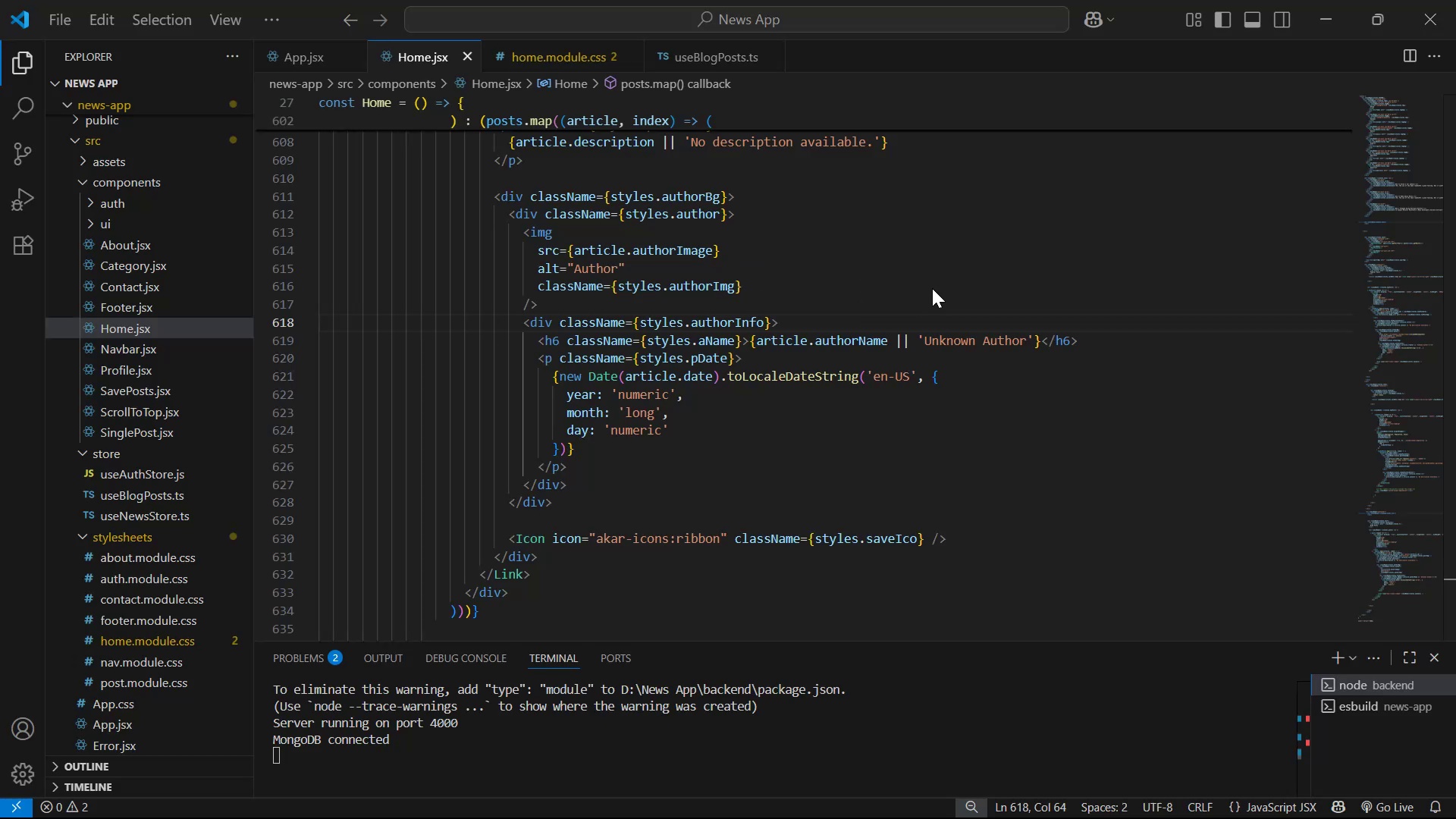 
key(Alt+AltLeft)
 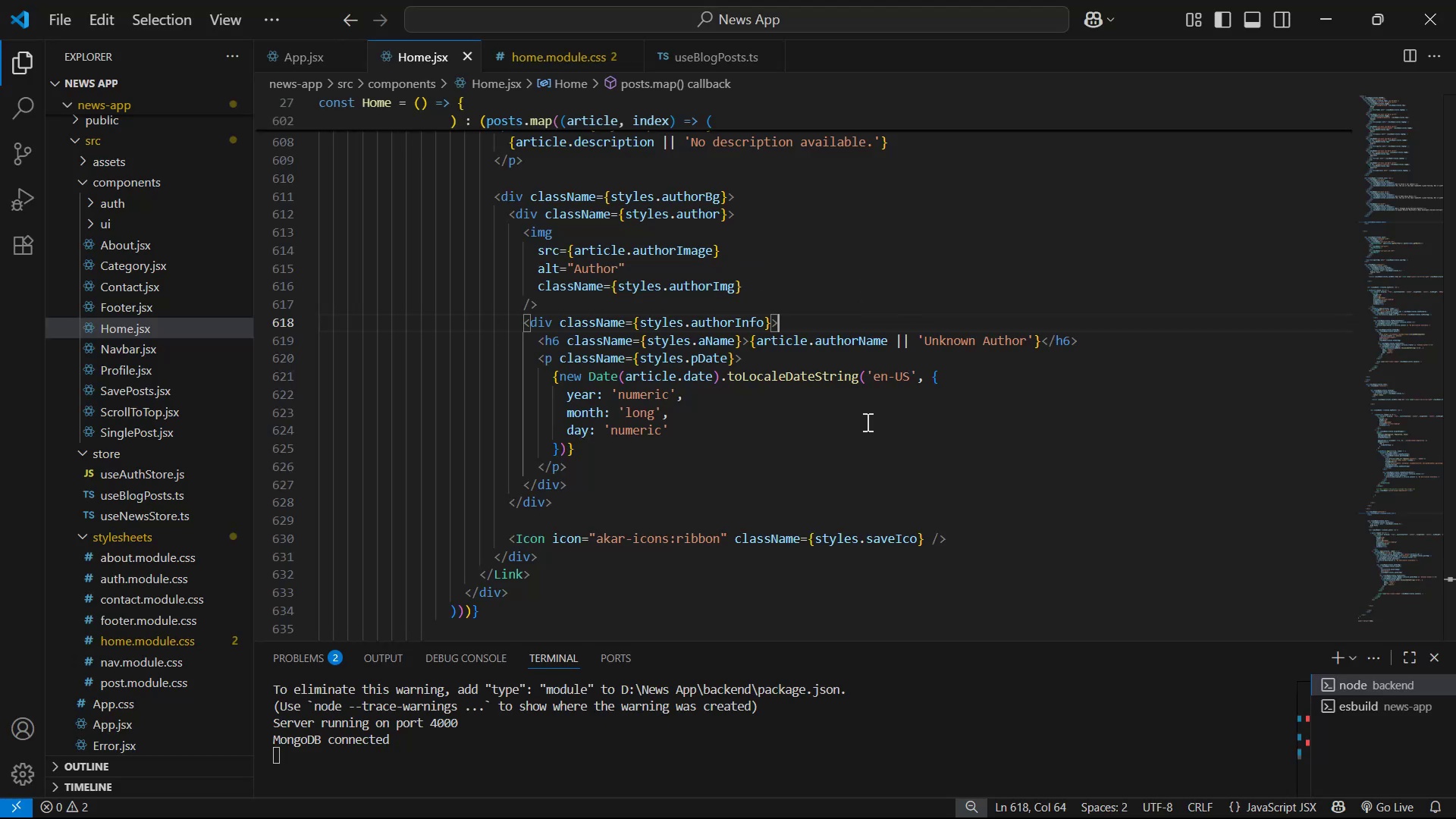 
key(Alt+Tab)
 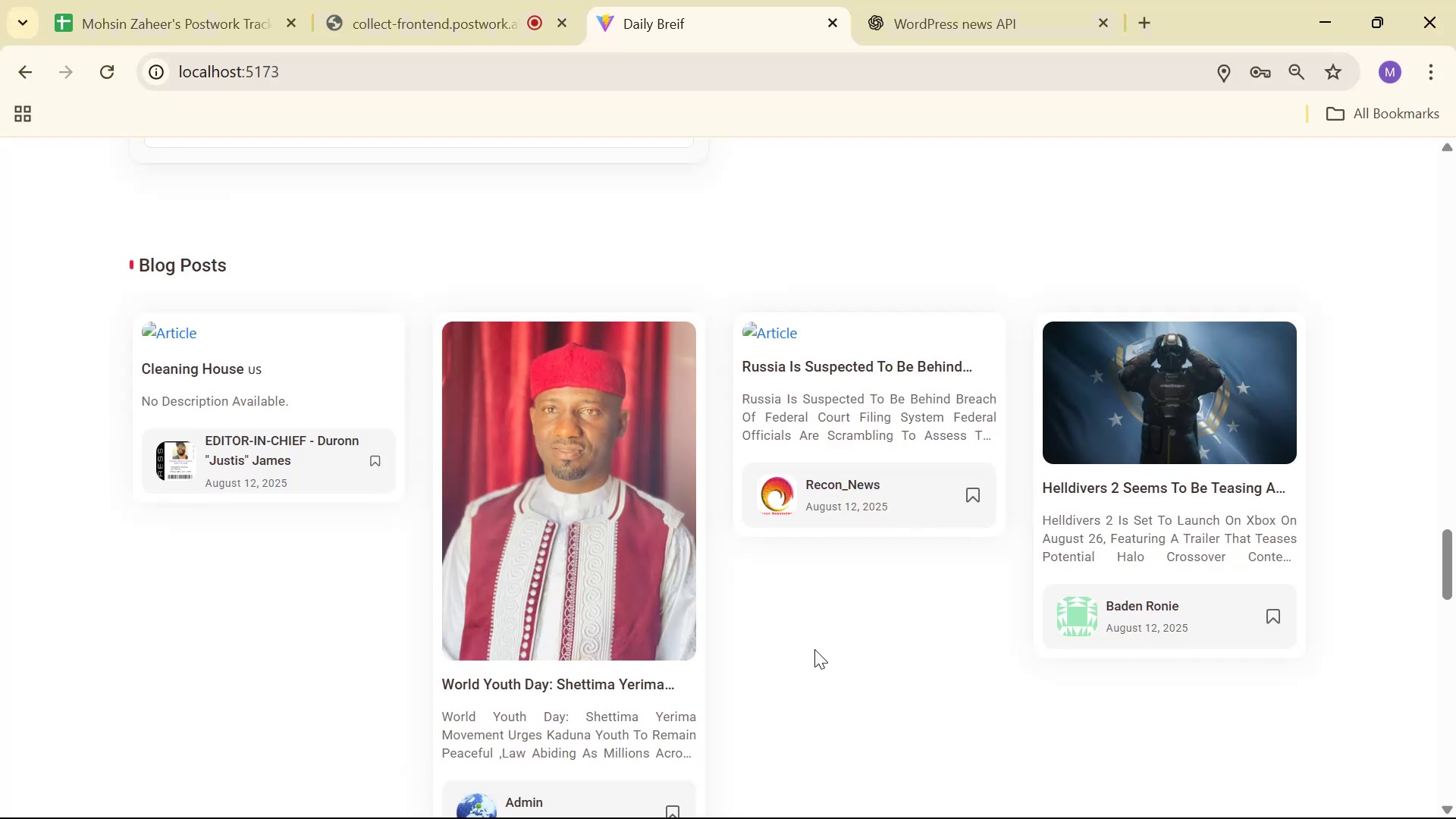 
scroll: coordinate [444, 545], scroll_direction: down, amount: 14.0
 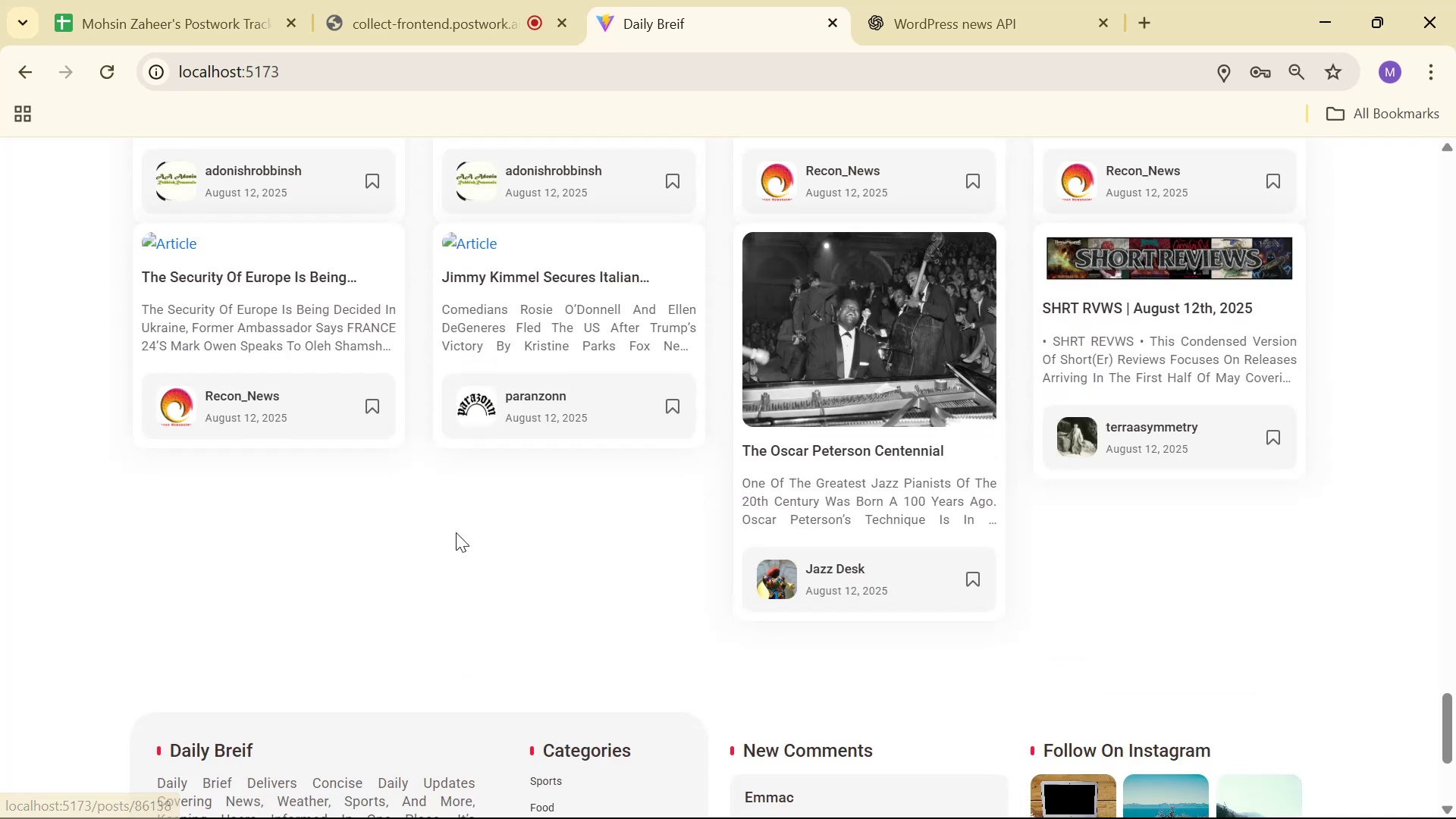 
scroll: coordinate [538, 535], scroll_direction: up, amount: 12.0
 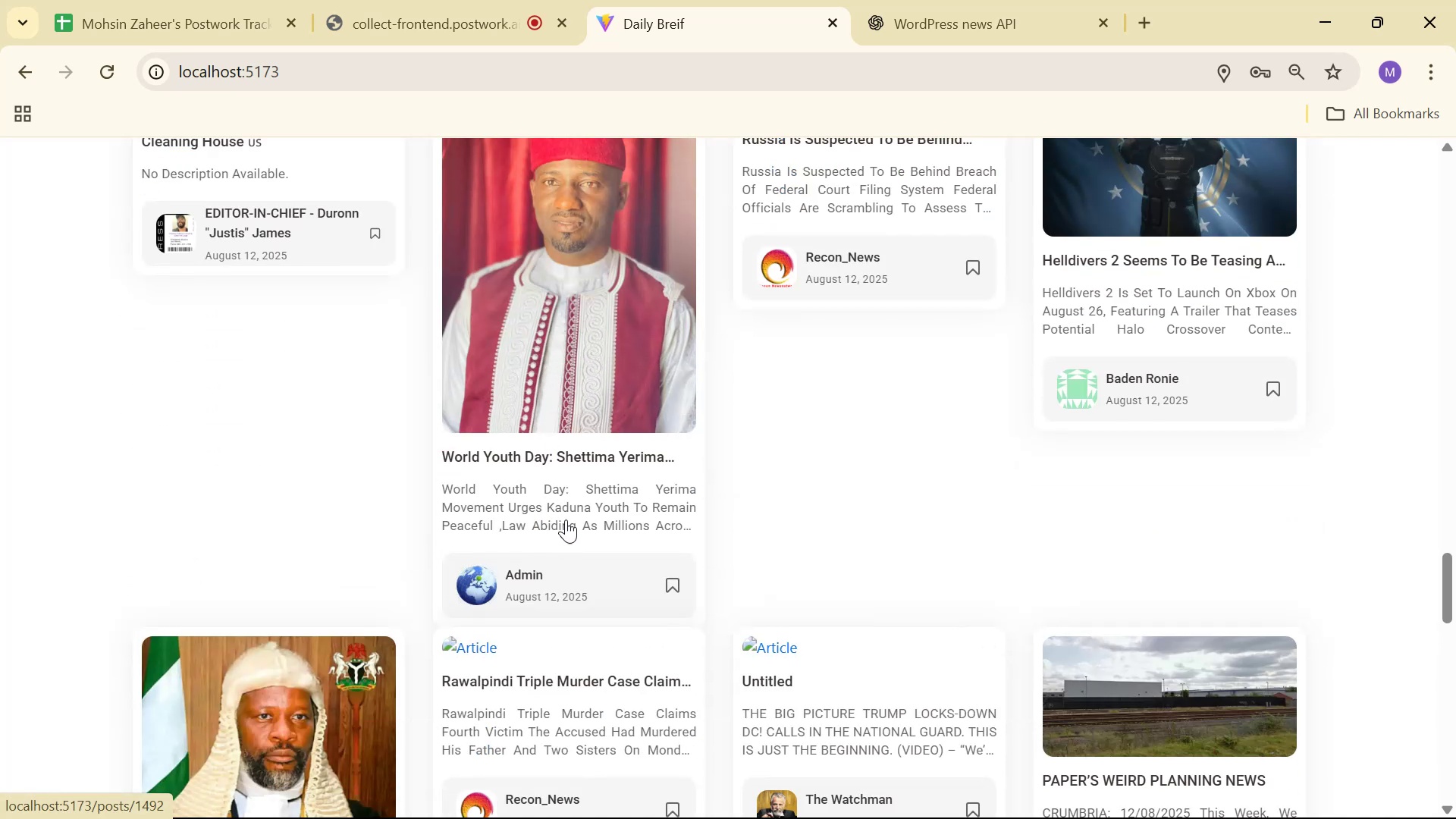 
scroll: coordinate [807, 527], scroll_direction: none, amount: 0.0
 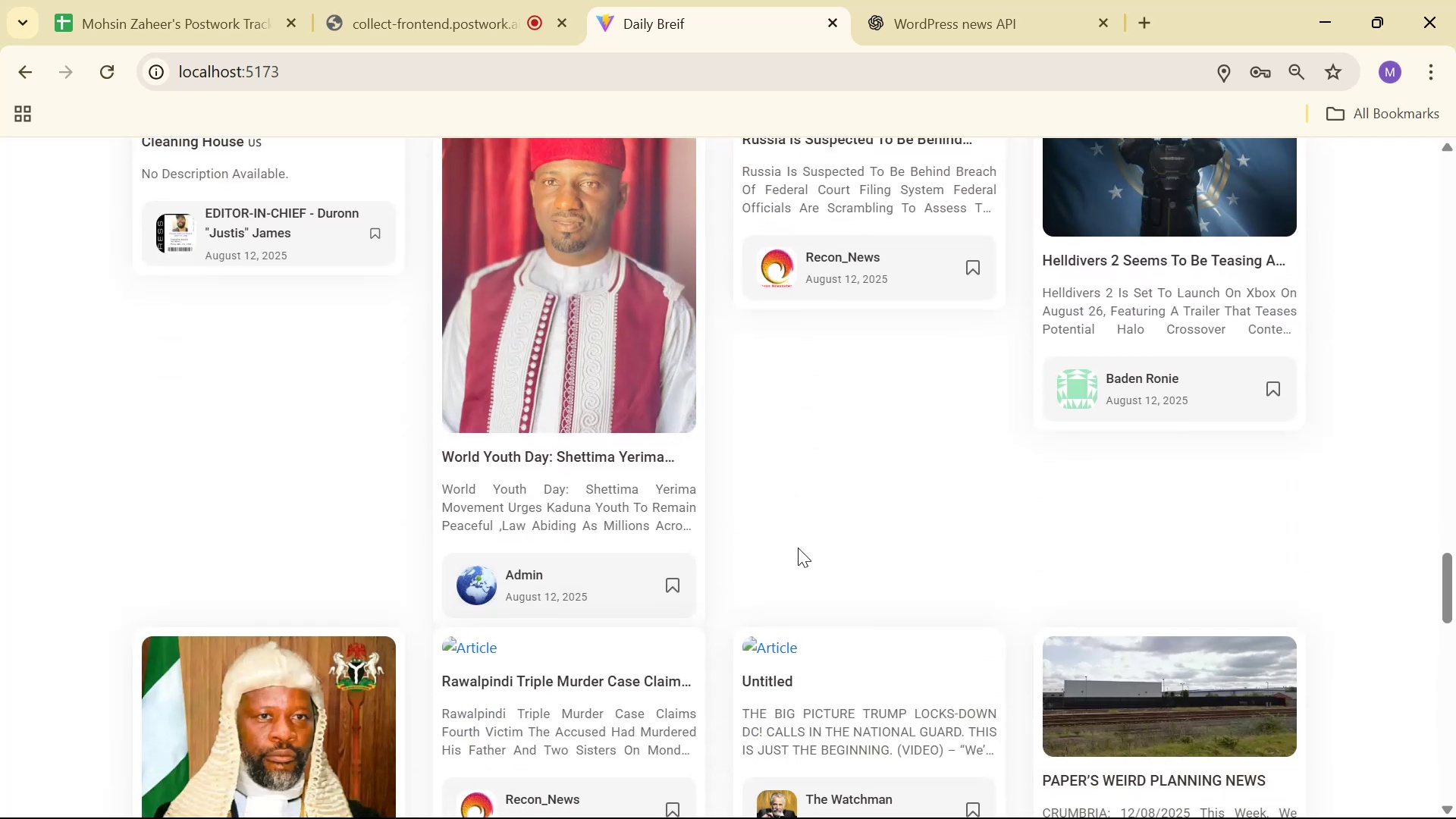 
key(Alt+AltLeft)
 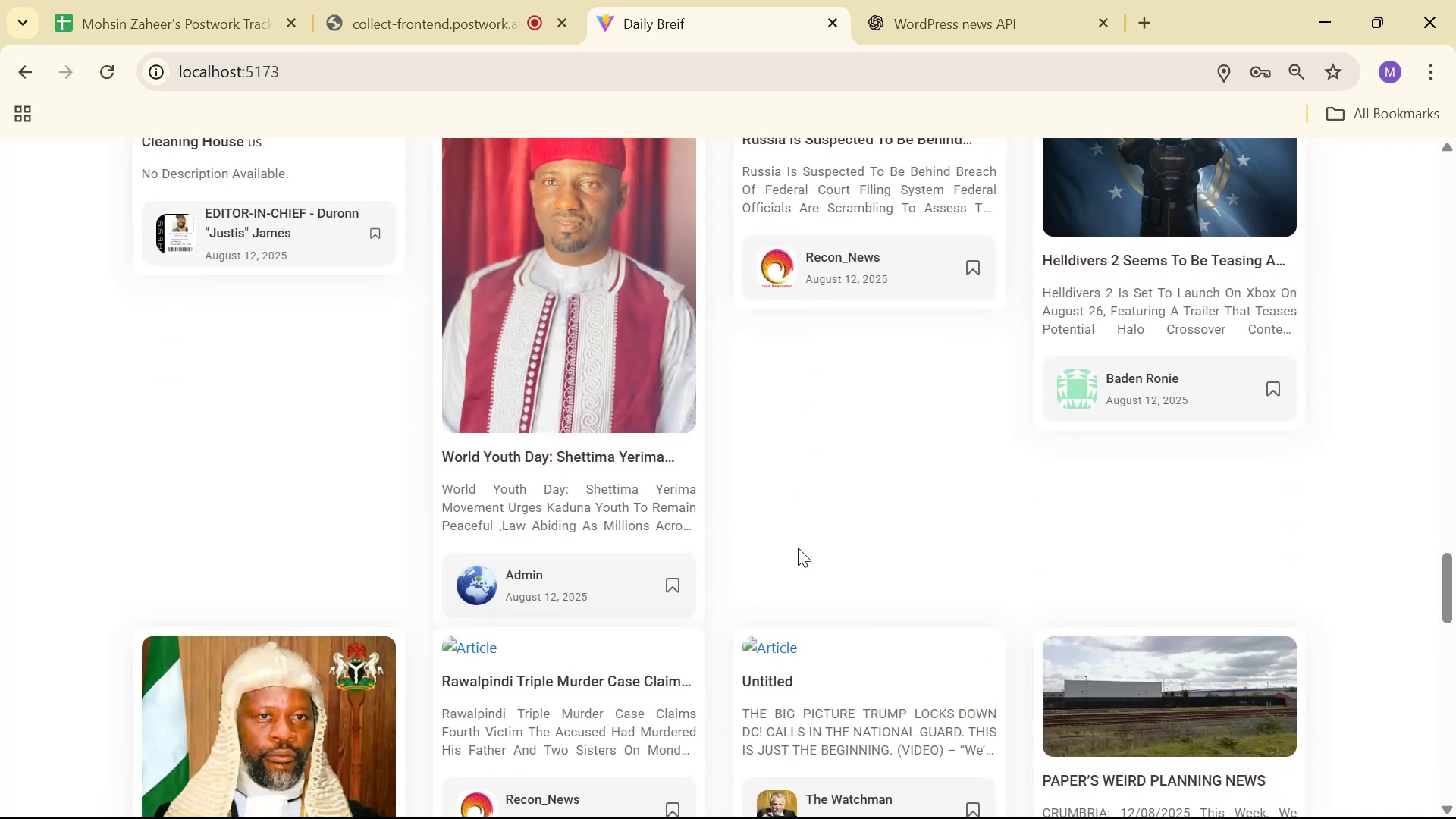 
key(Alt+Tab)
 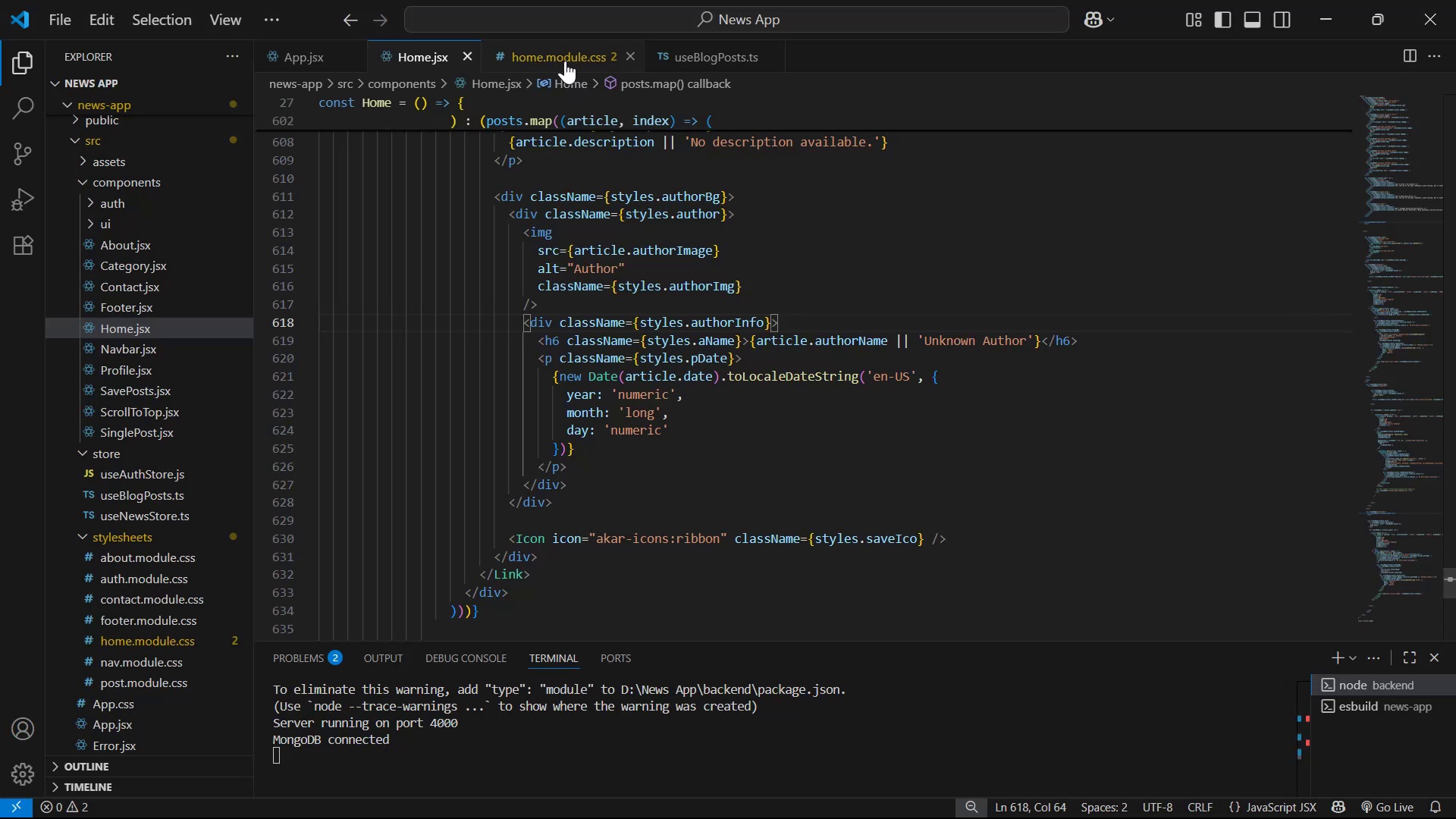 
left_click([678, 47])
 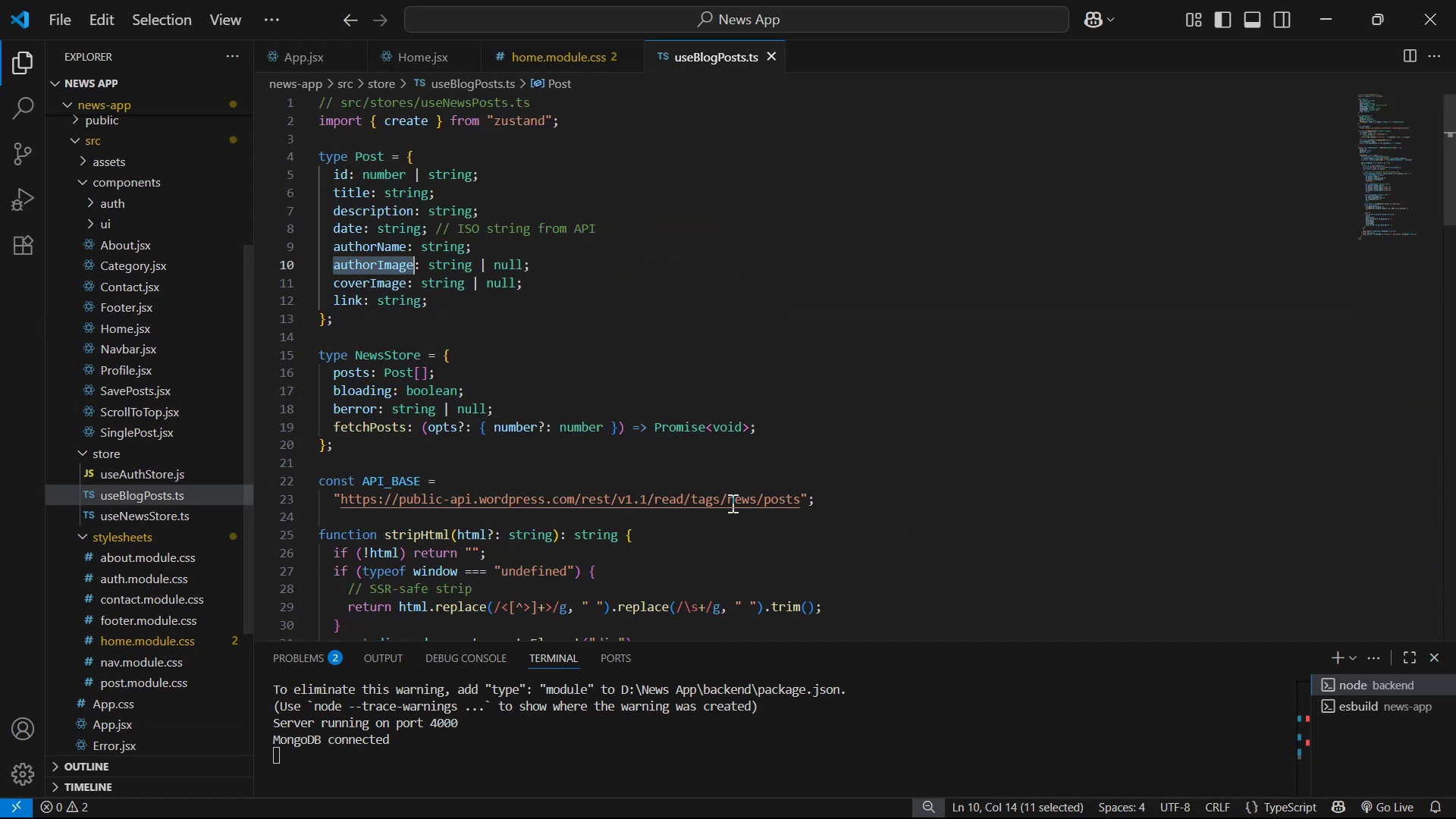 
left_click([878, 368])
 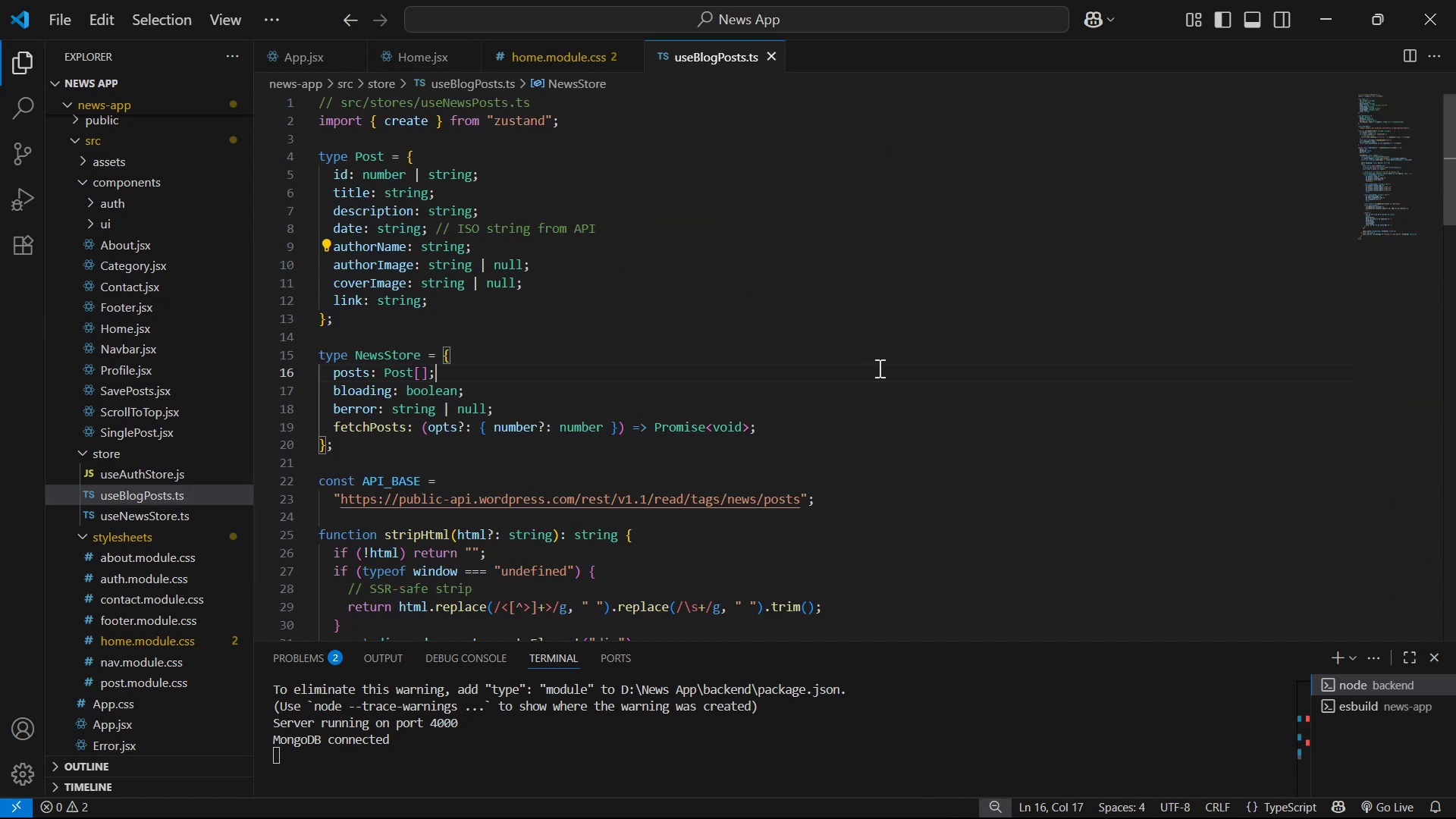 
key(Control+A)
 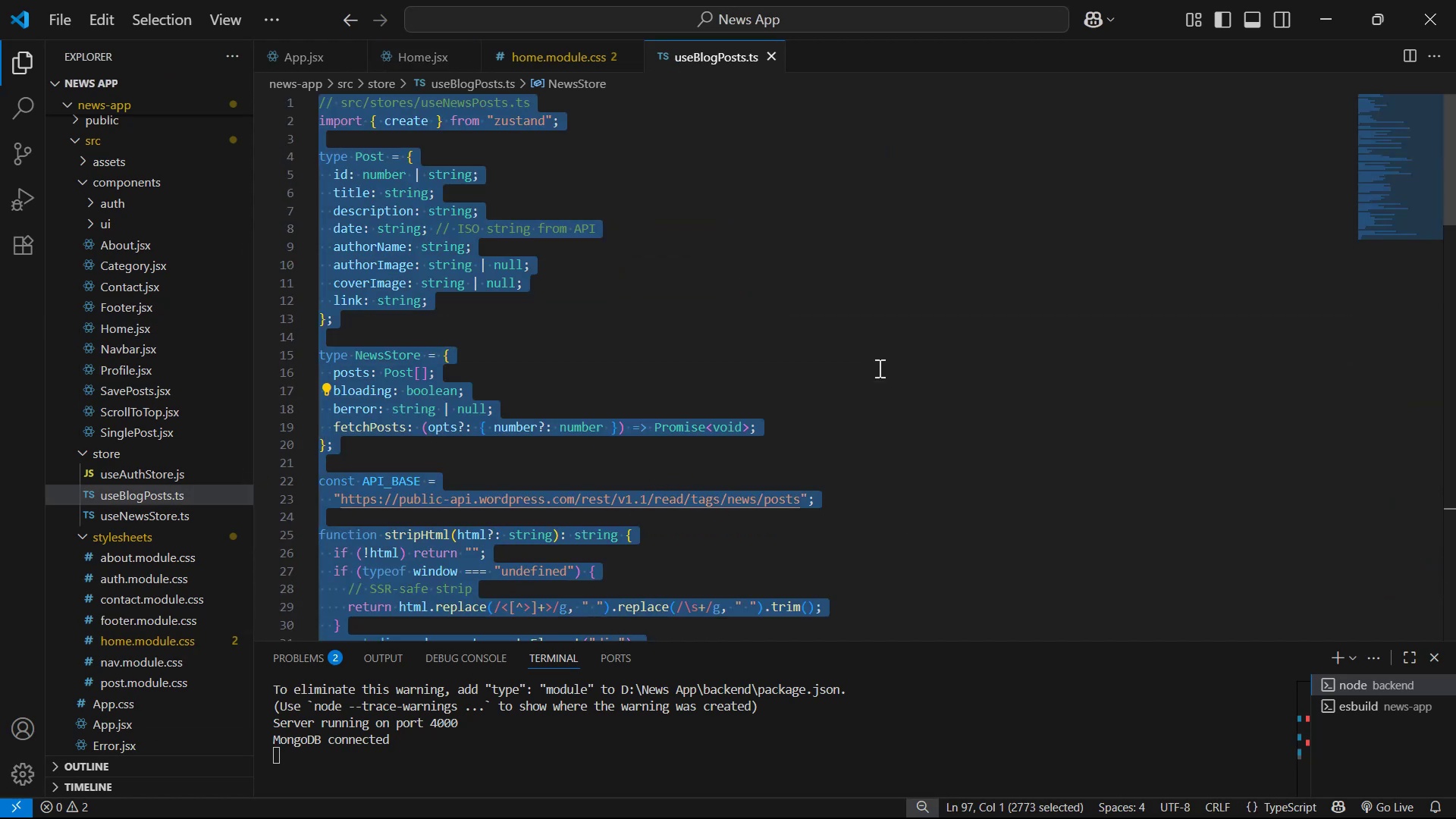 
key(Control+C)
 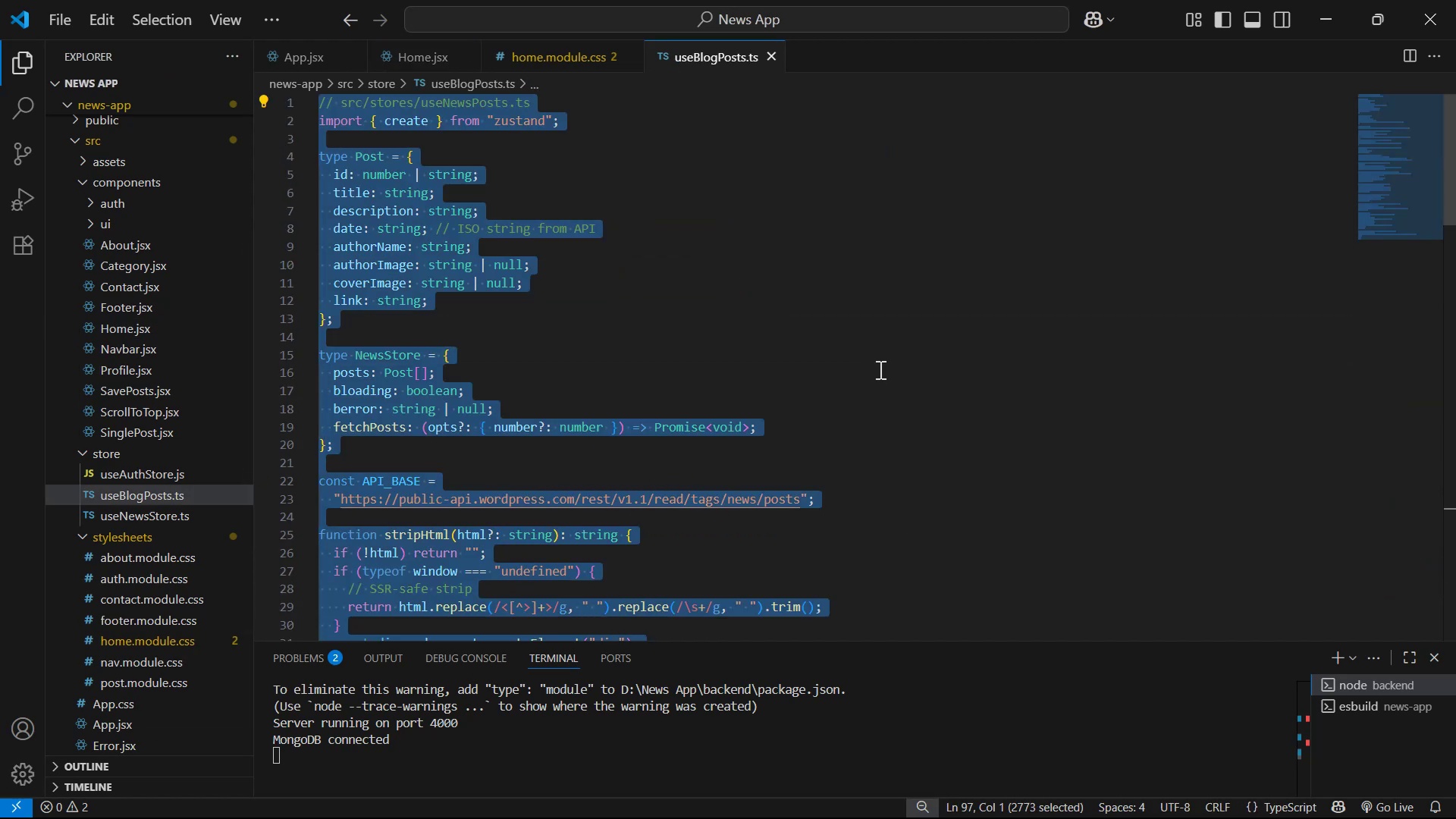 
key(Alt+AltLeft)
 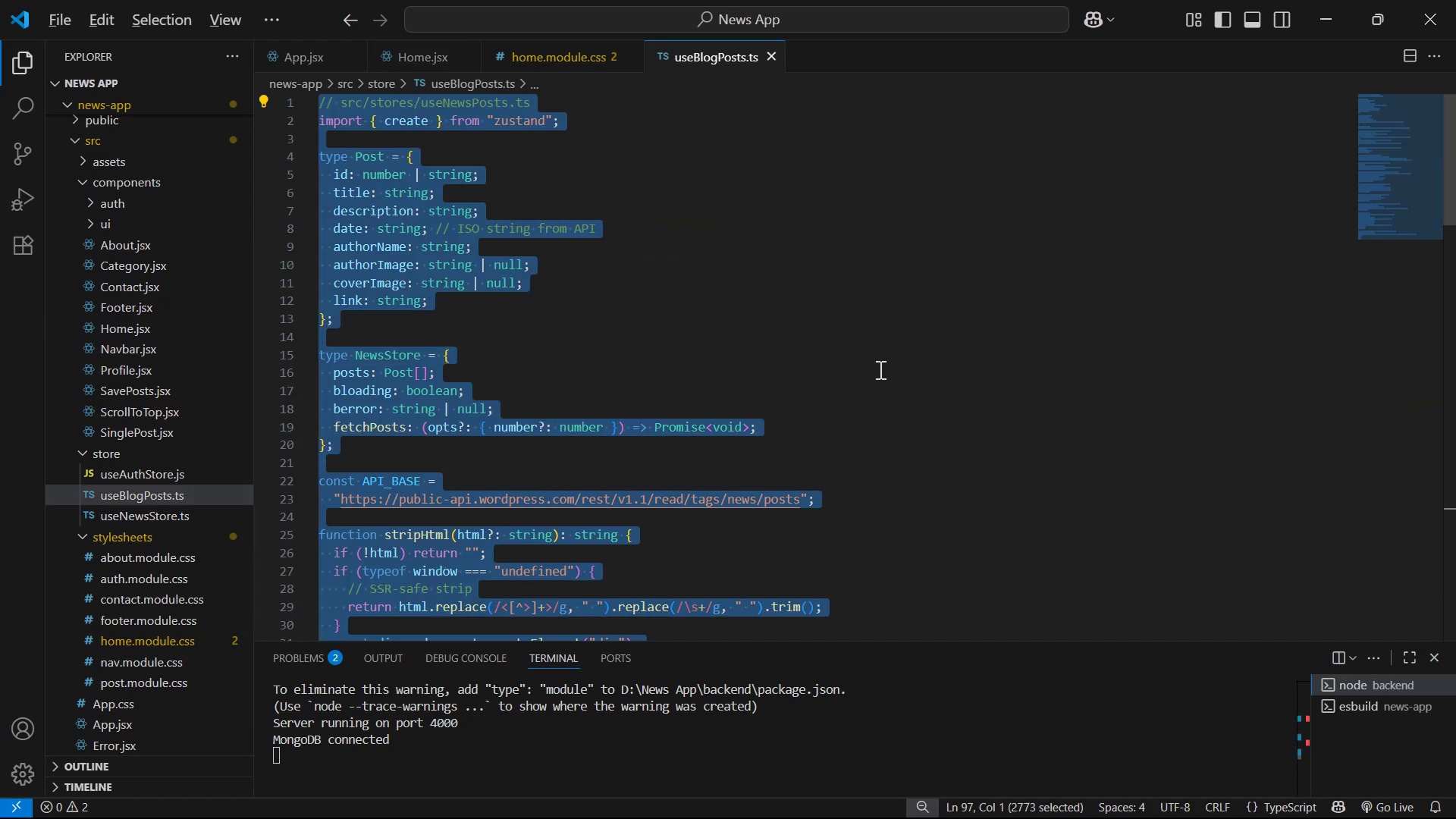 
key(Alt+Tab)
 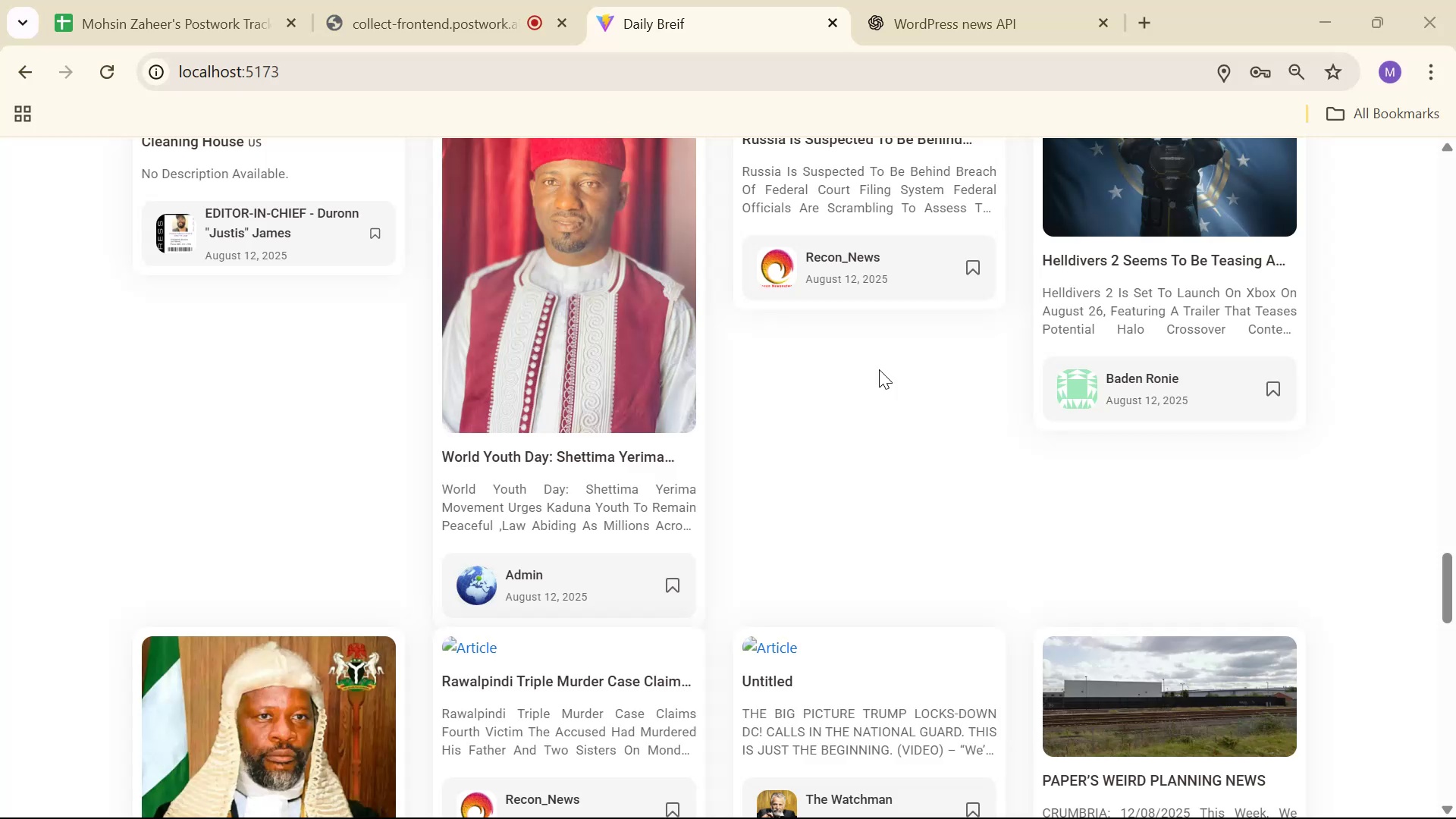 
key(Alt+AltLeft)
 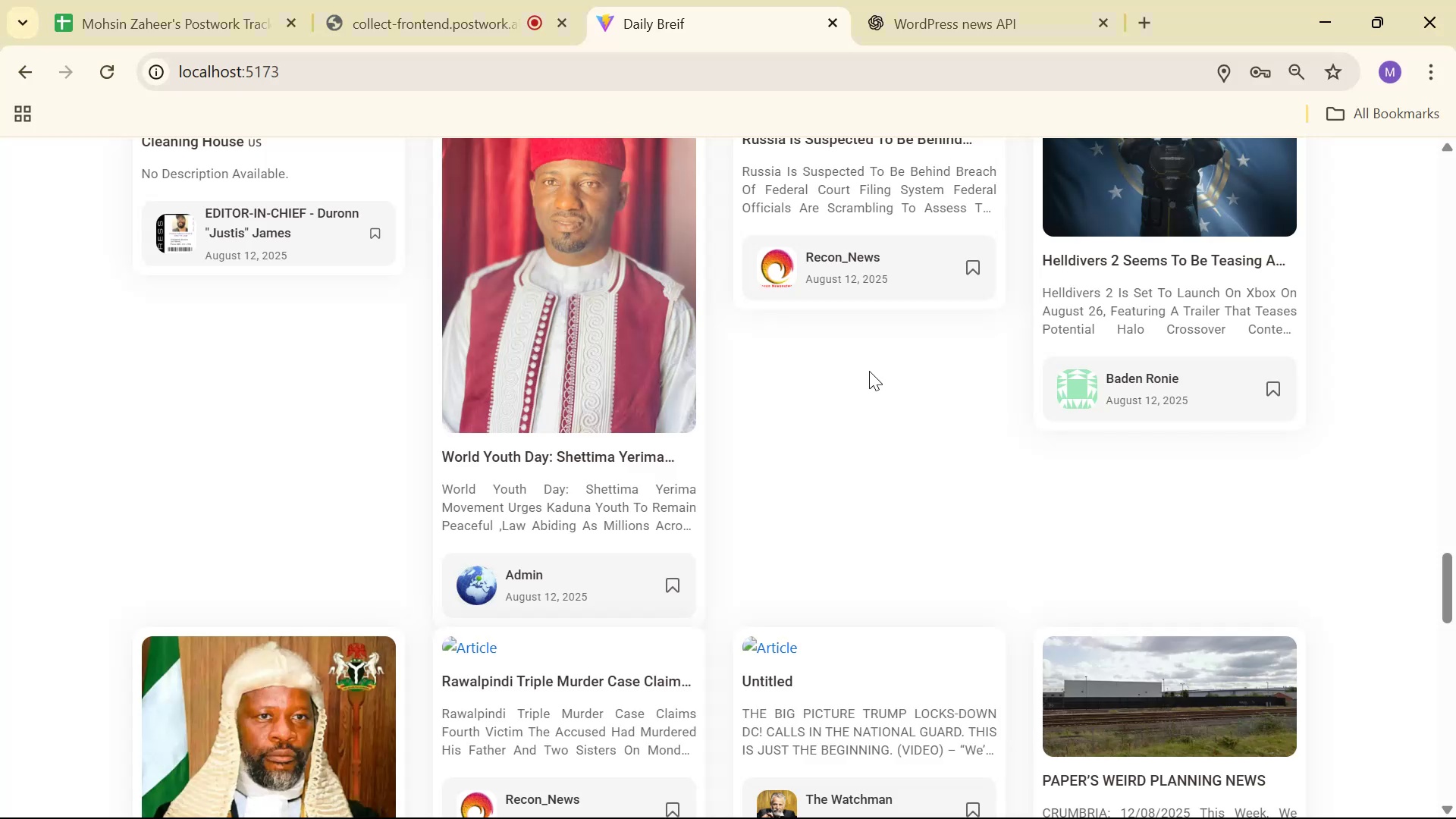 
key(Alt+Tab)
 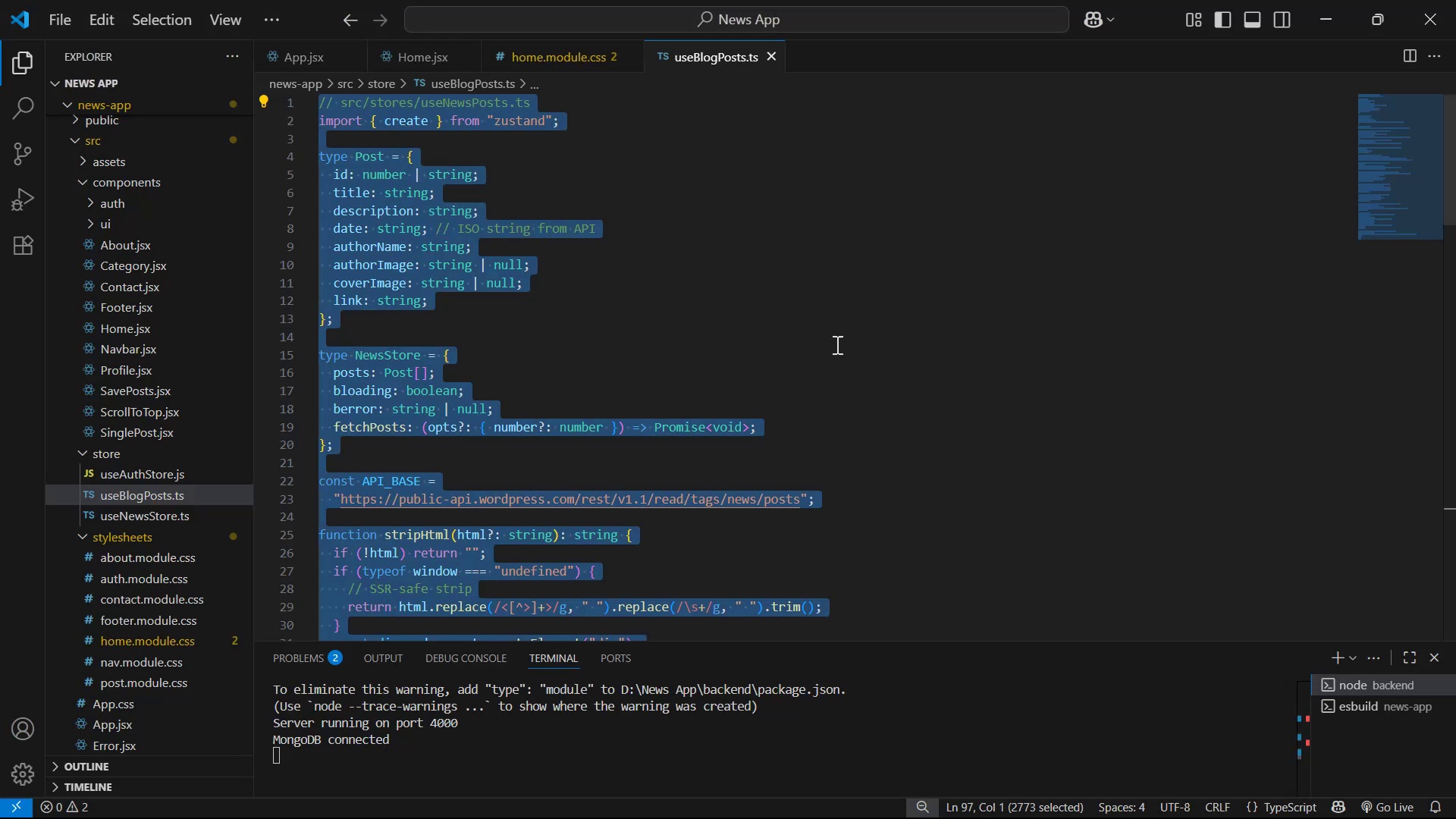 
key(Alt+AltLeft)
 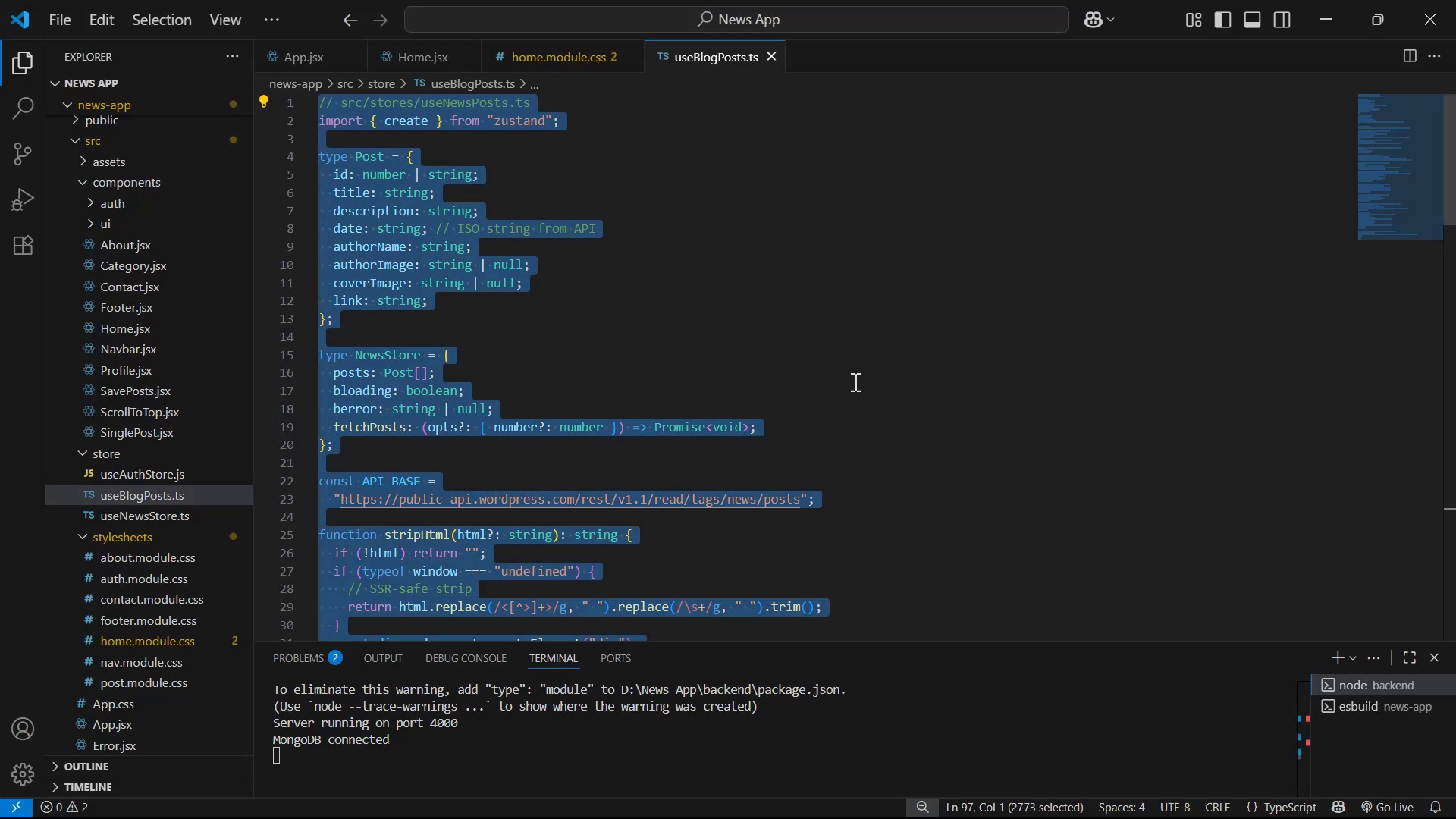 
key(Alt+Tab)
 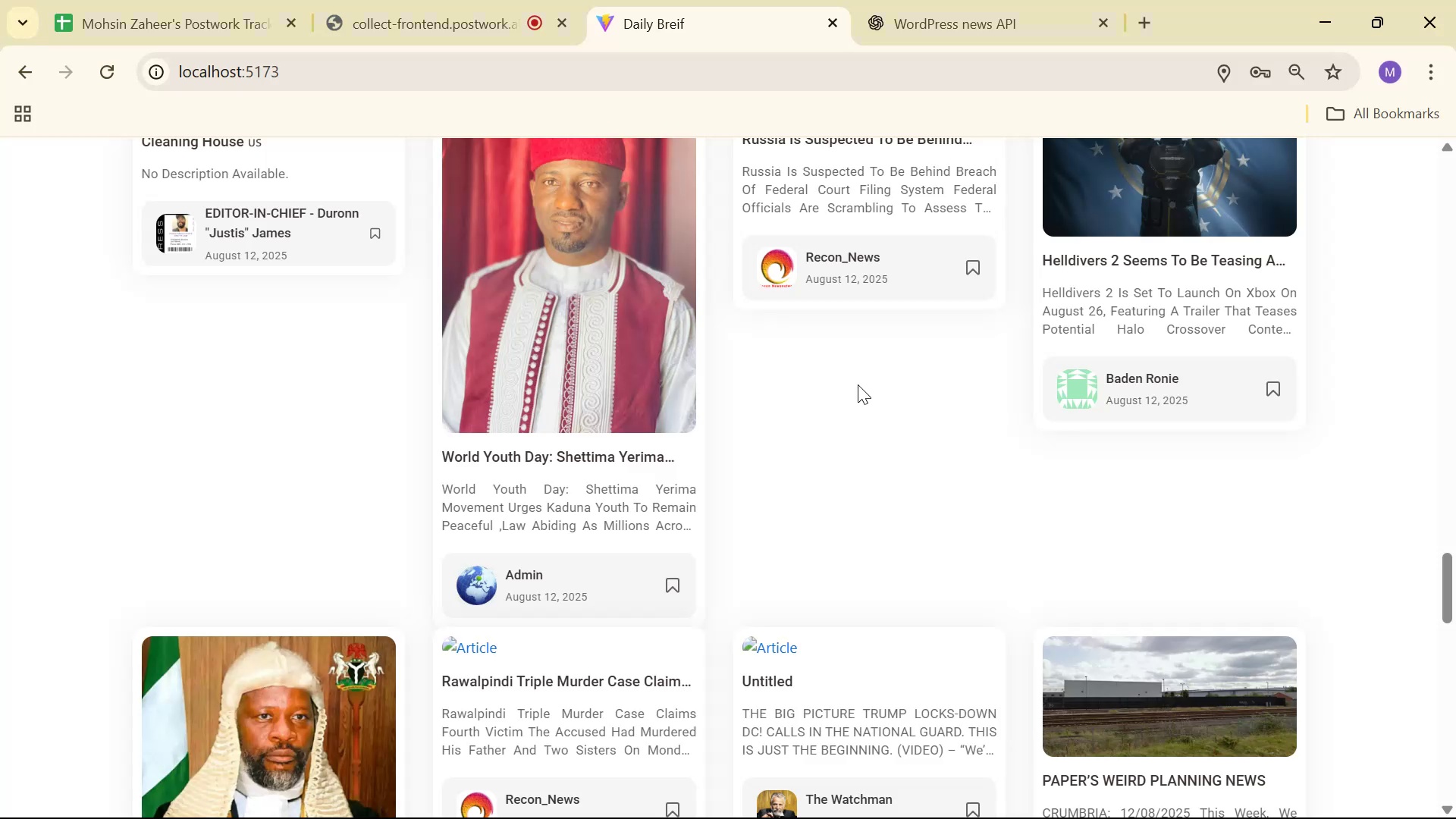 
scroll: coordinate [850, 365], scroll_direction: up, amount: 1.0
 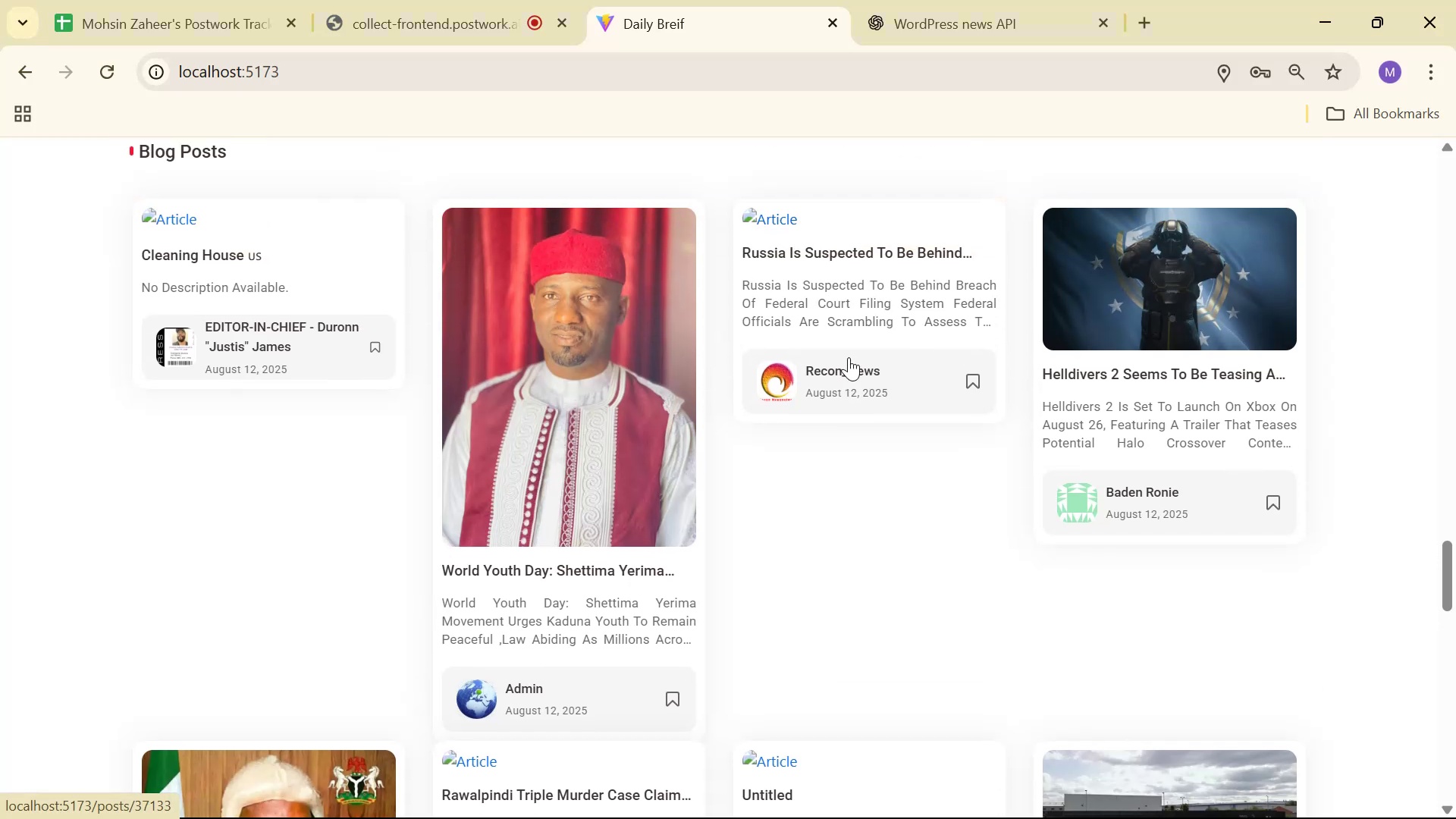 
scroll: coordinate [884, 466], scroll_direction: down, amount: 9.0
 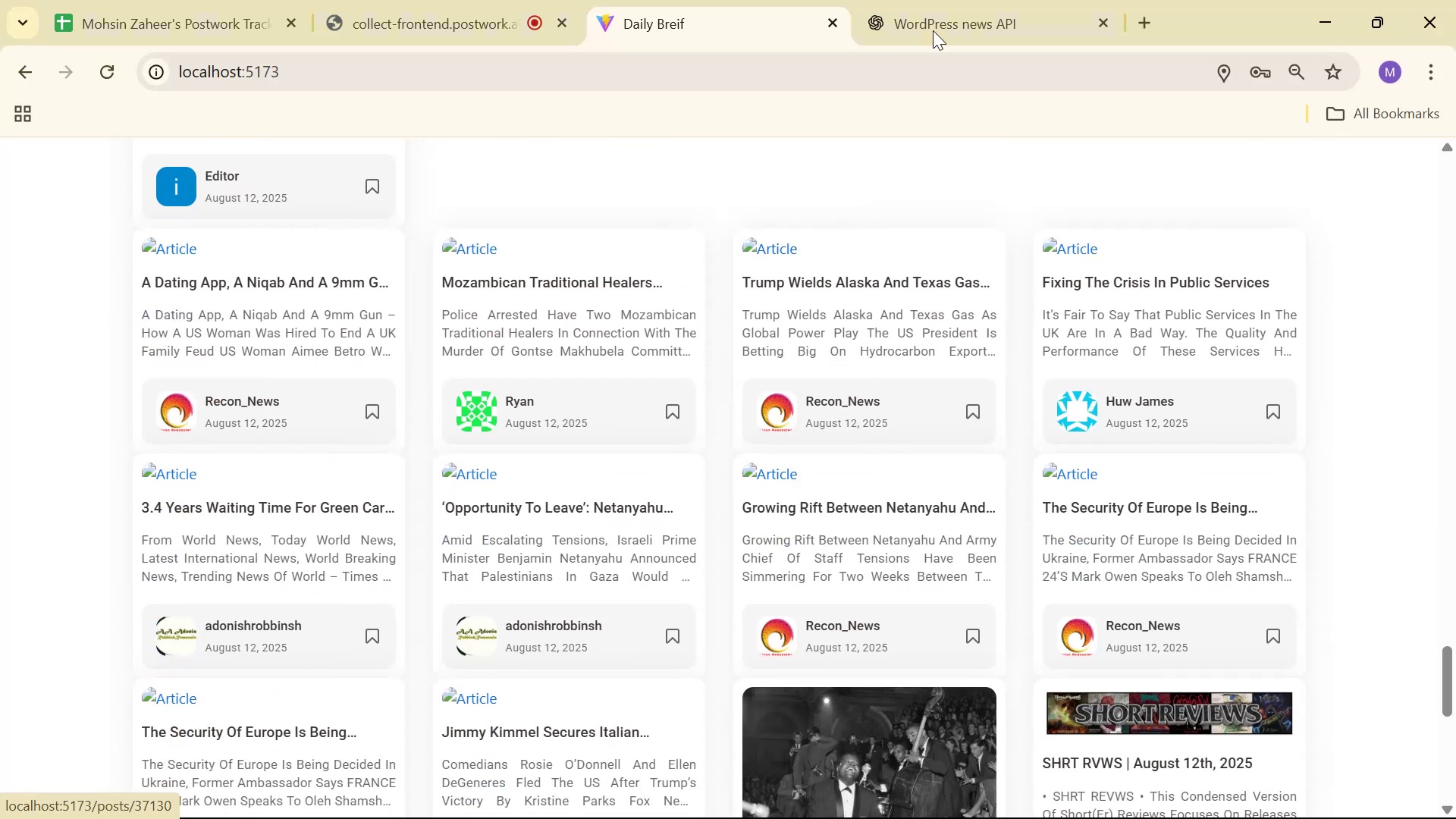 
left_click([993, 0])
 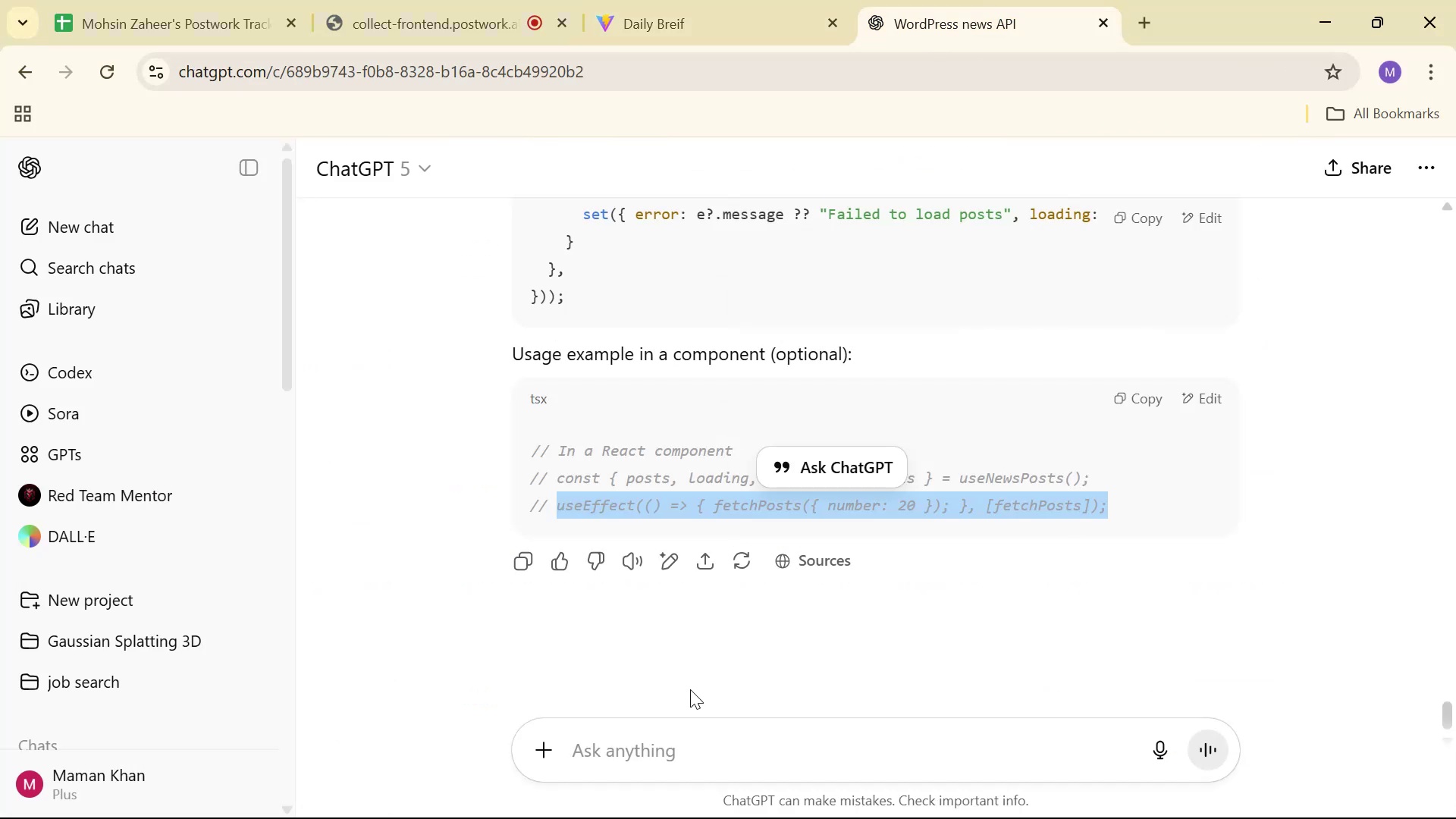 
left_click([711, 756])
 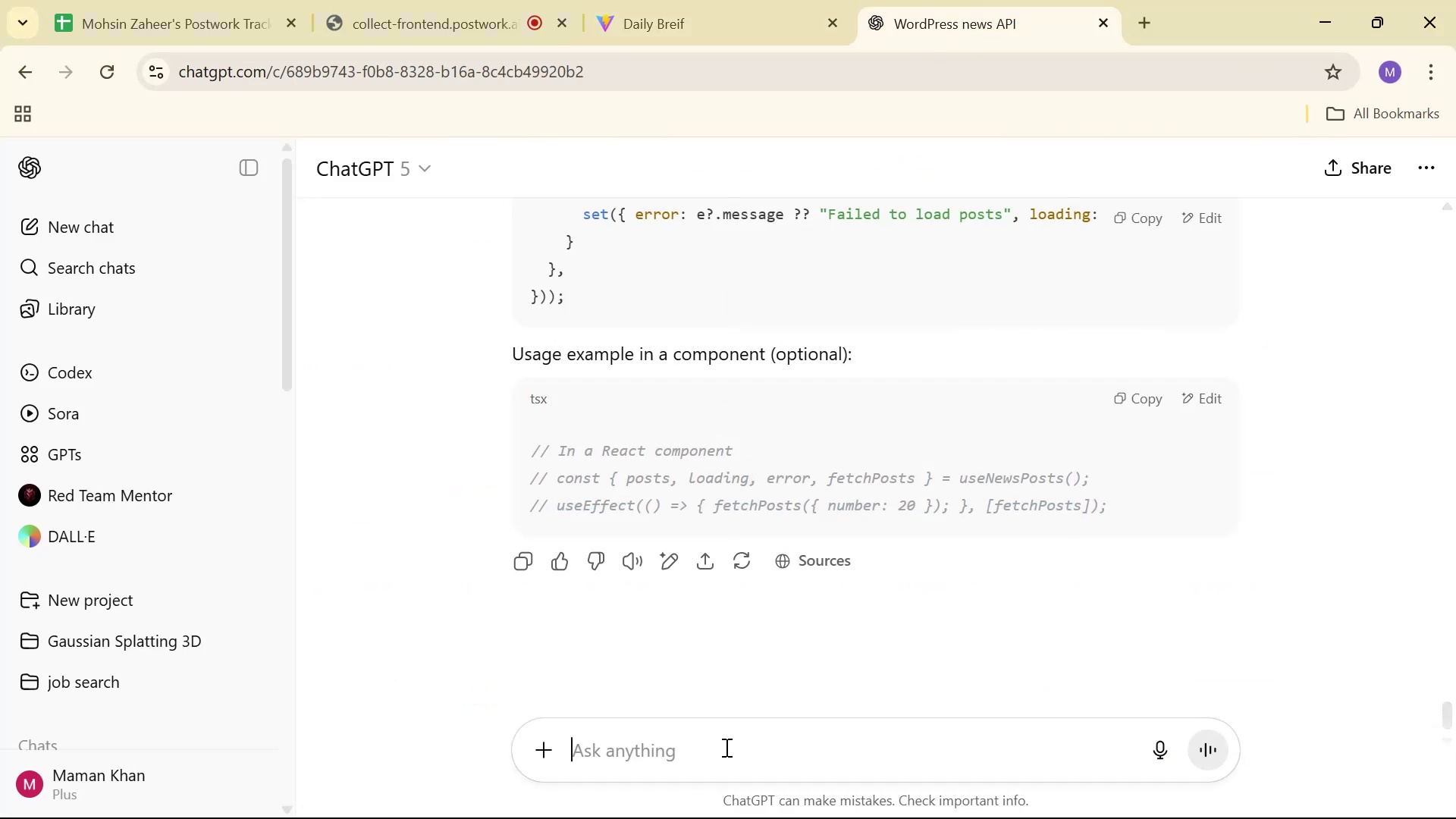 
type(thanks buddy )
key(Backspace)
type(, ca )
key(Backspace)
type(n you please apply a filter here to fetch only the post that hab)
key(Backspace)
type(ve coverImage is not null )
key(Backspace)
type( and alos )
key(Backspace)
key(Backspace)
key(Backspace)
type(so is)
key(Backspace)
key(Backspace)
type(use local st)
key(Backspace)
type(torage )
 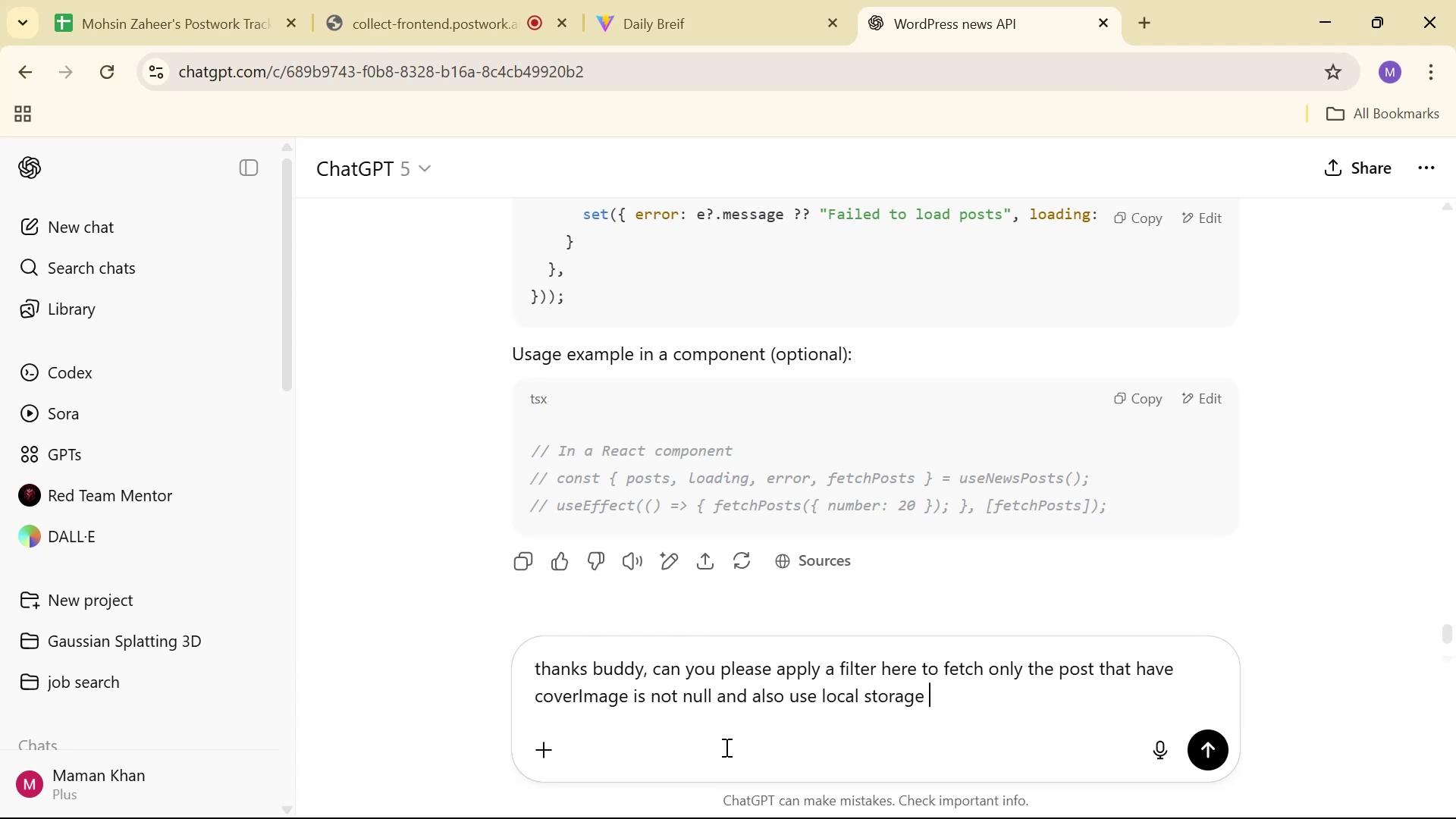 
wait(10.46)
 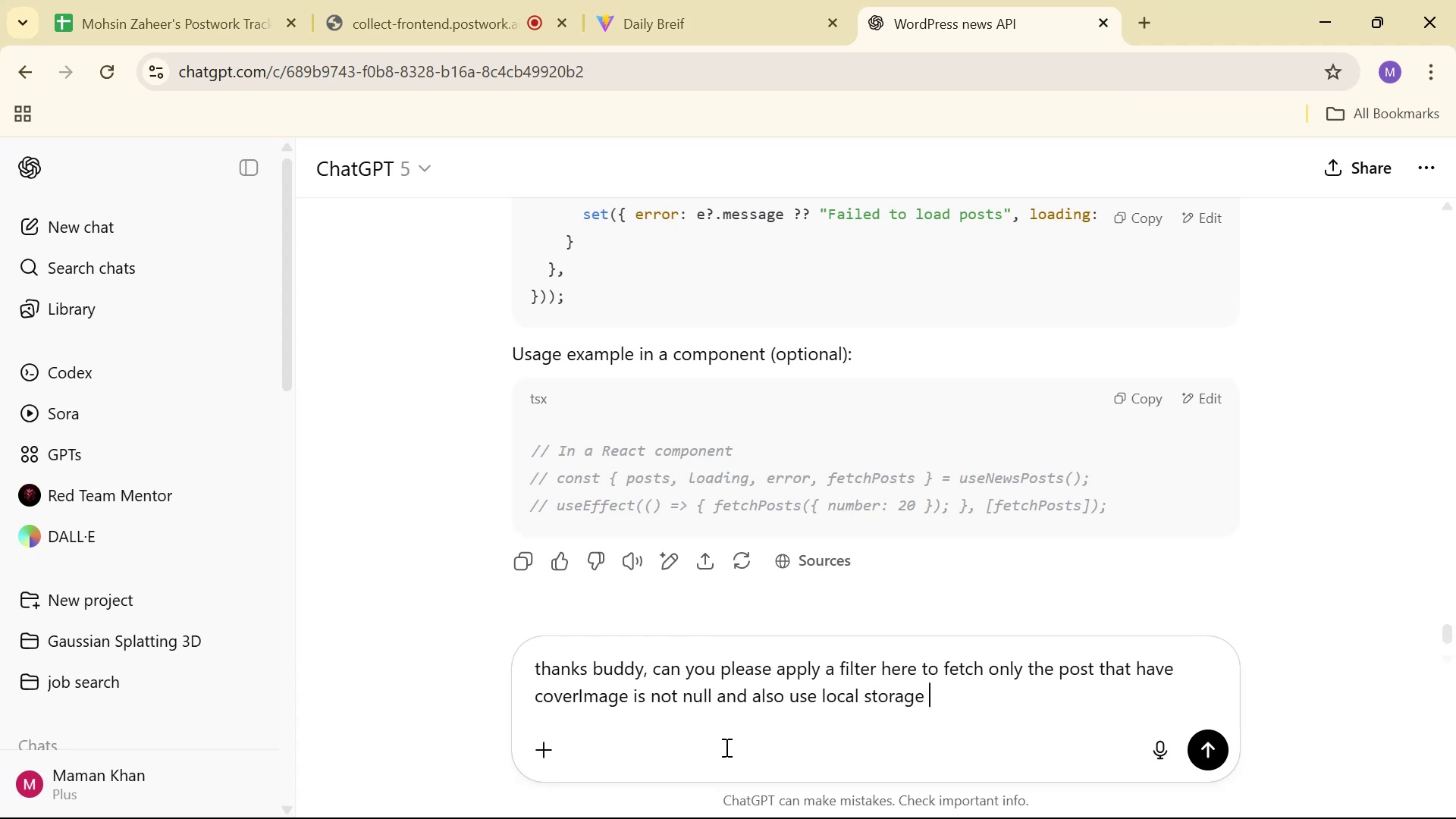 
type(to save the resi)
key(Backspace)
type(uk)
key(Backspace)
type(lt in this way w)
key(Backspace)
key(Backspace)
key(Backspace)
key(Backspace)
key(Backspace)
type( )
key(Backspace)
type(: )
 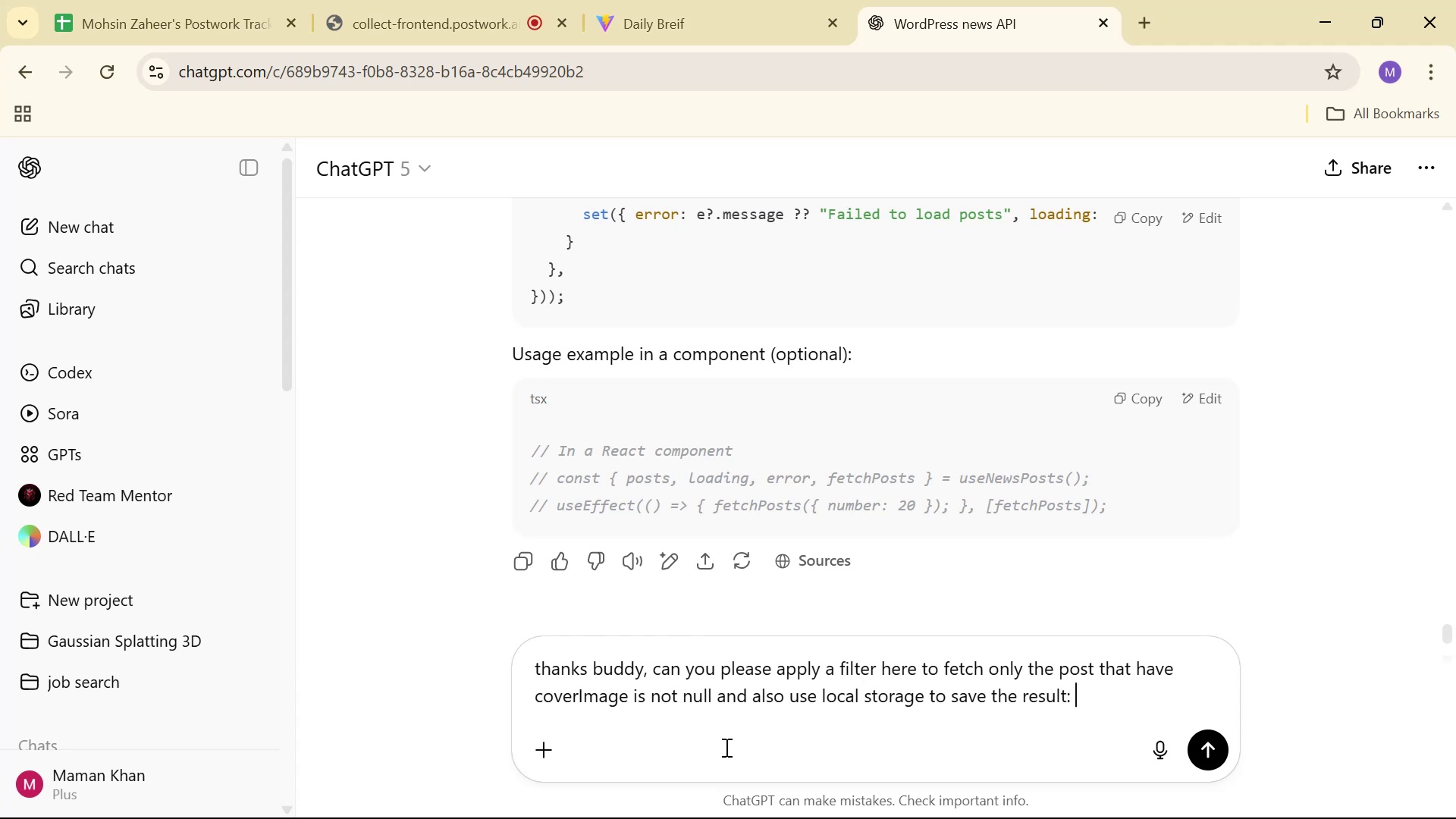 
hold_key(key=ArrowLeft, duration=0.42)
 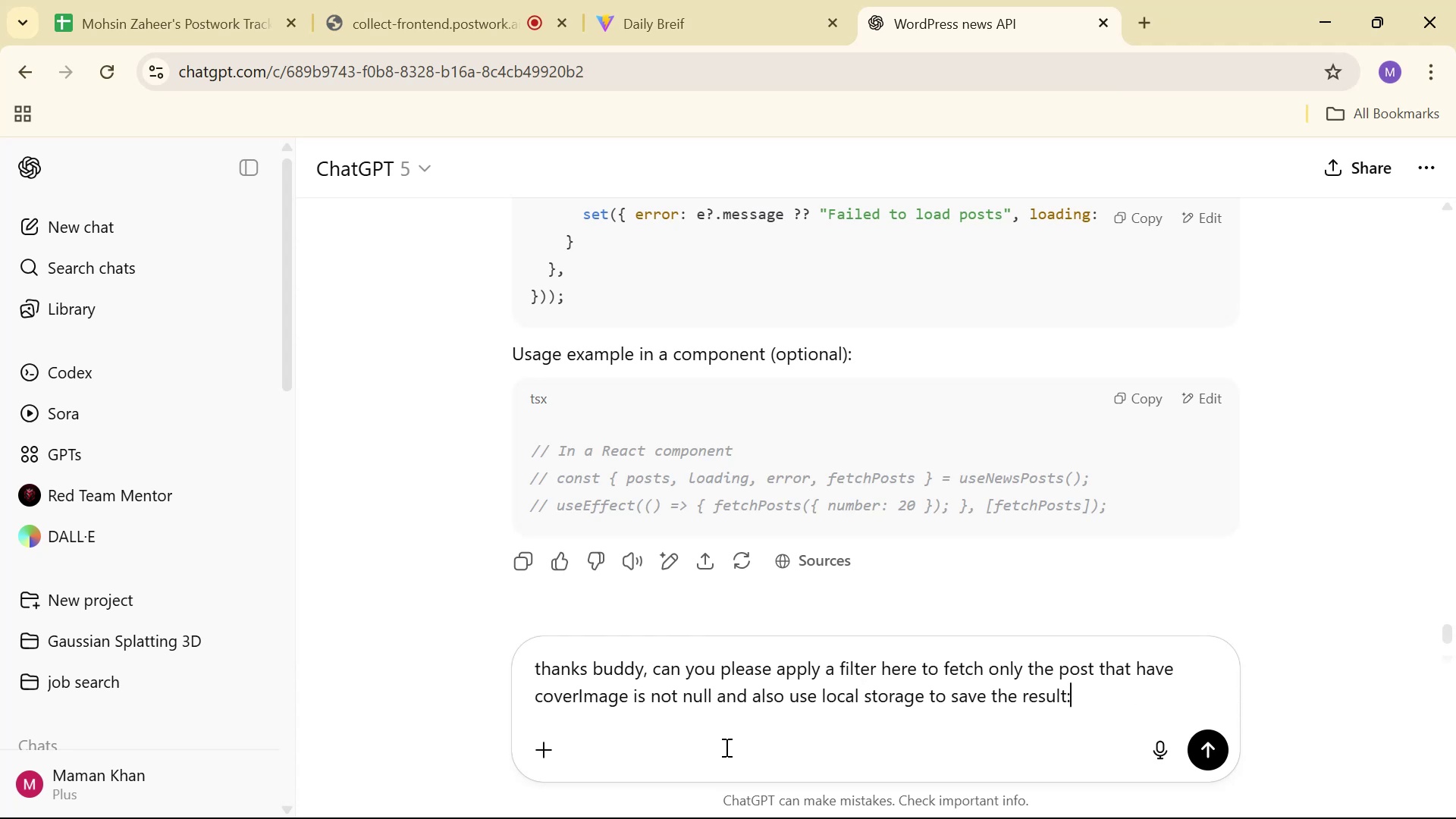 
key(ArrowLeft)
 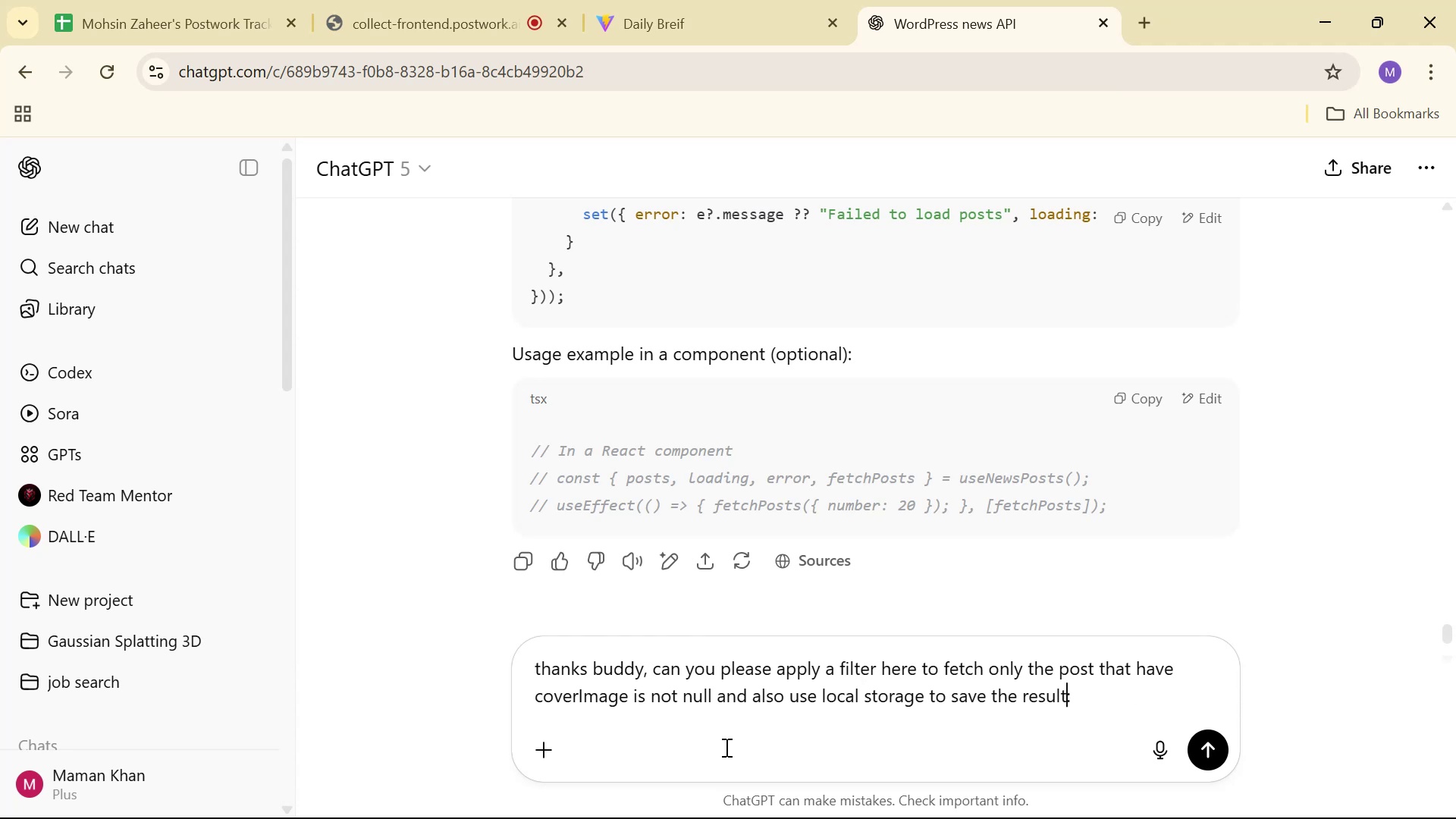 
hold_key(key=Backspace, duration=0.92)
 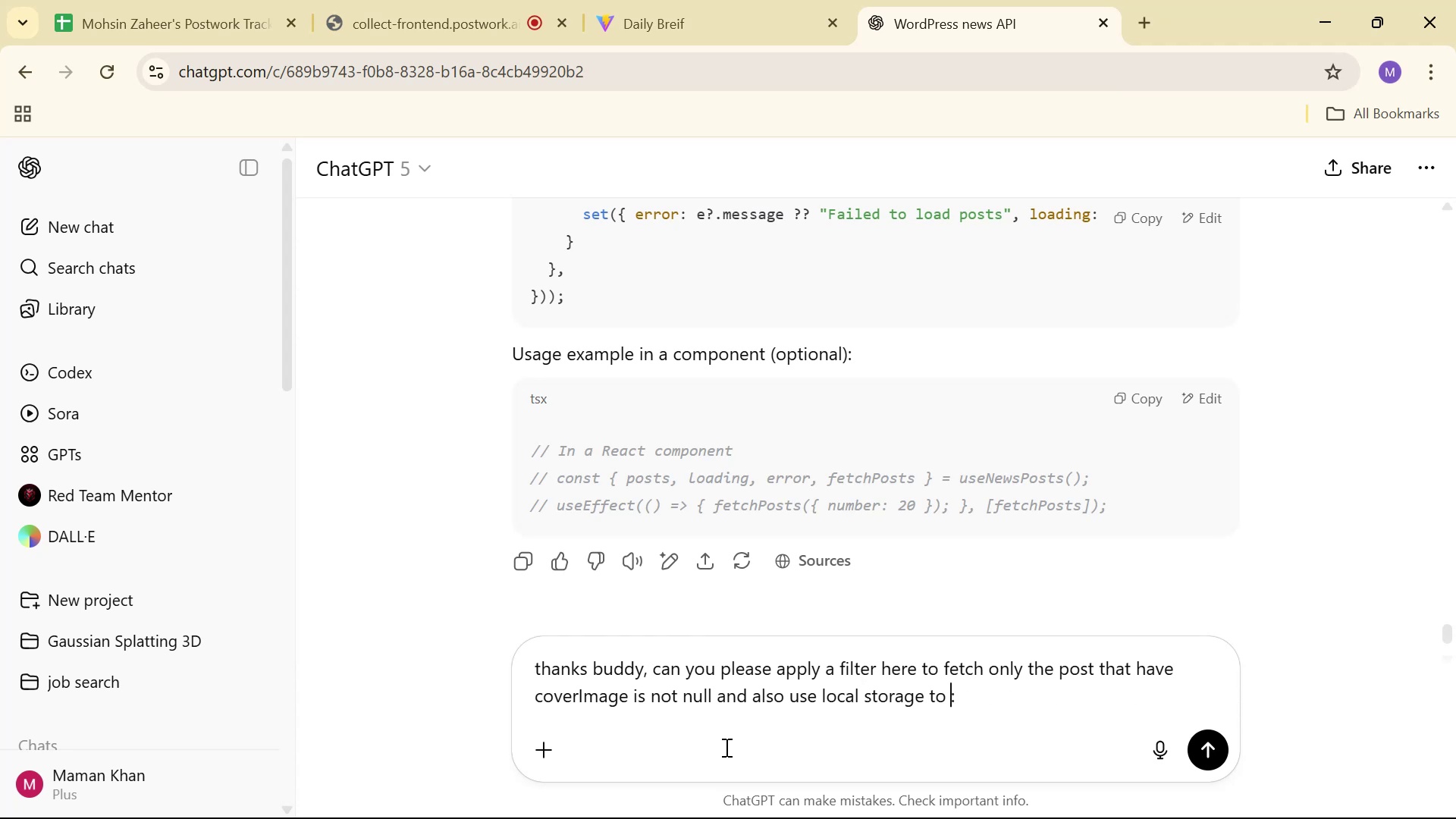 
key(Backspace)
key(Backspace)
key(Backspace)
type(here)
 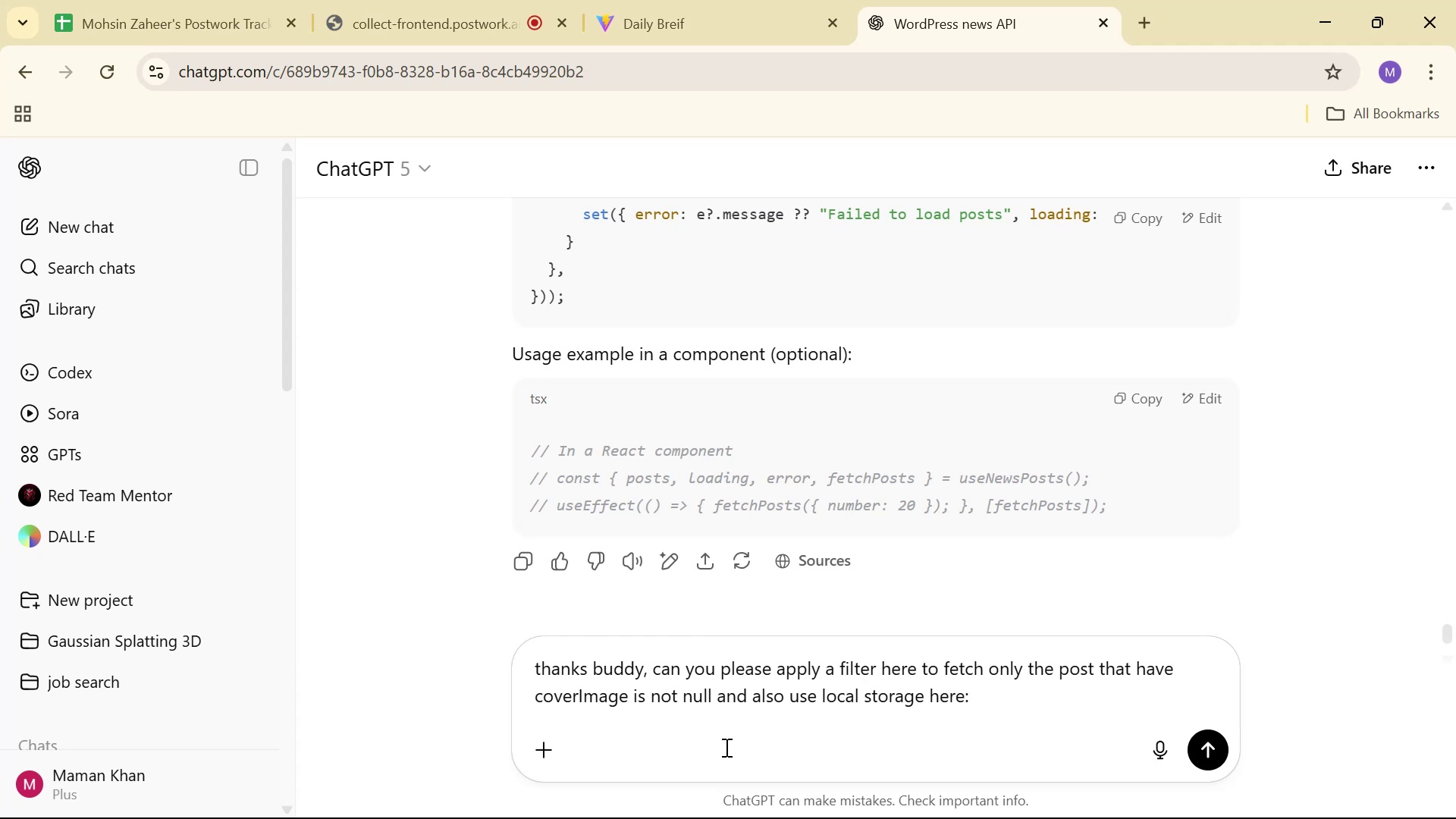 
key(ArrowRight)
 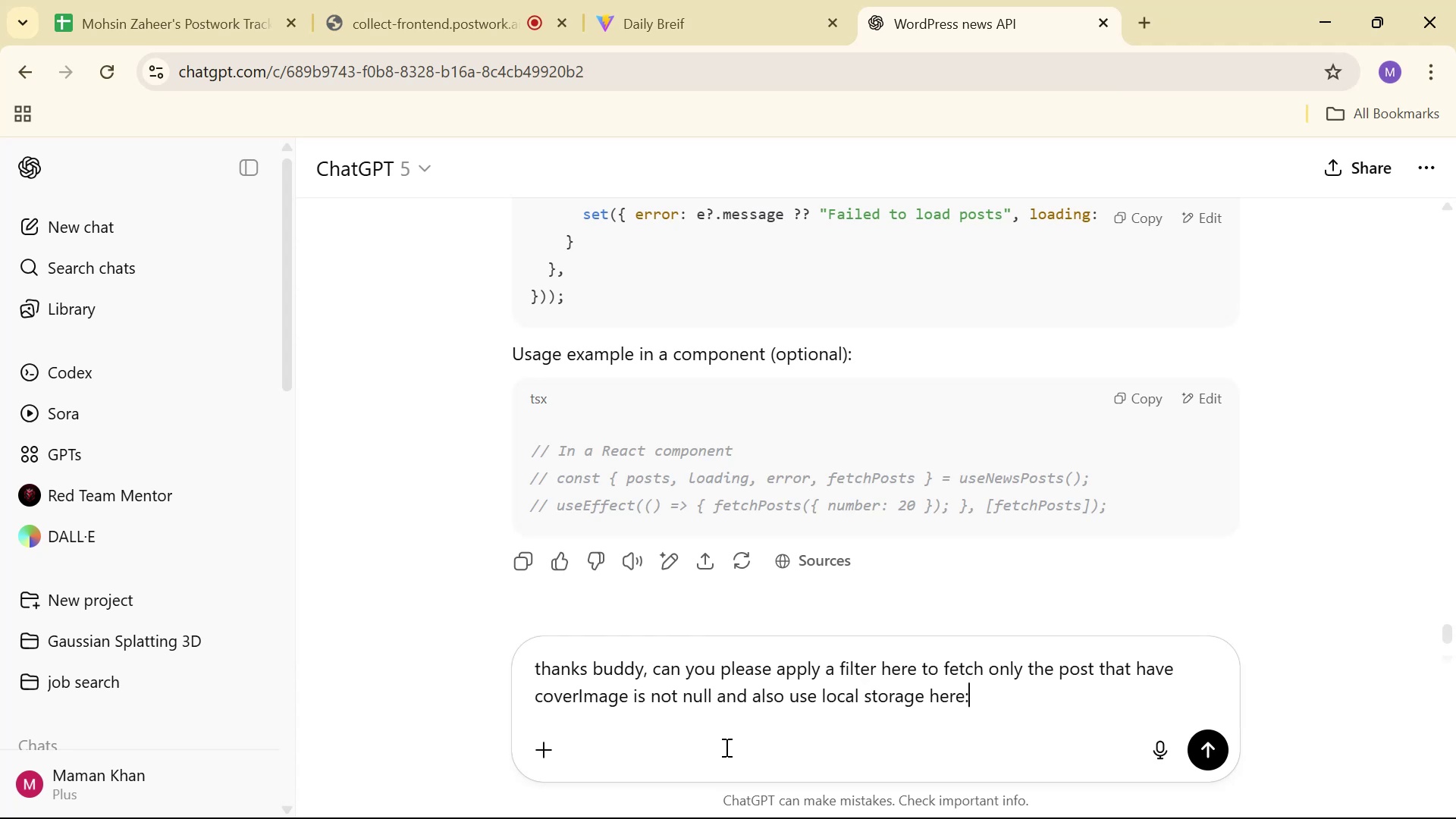 
key(Space)
 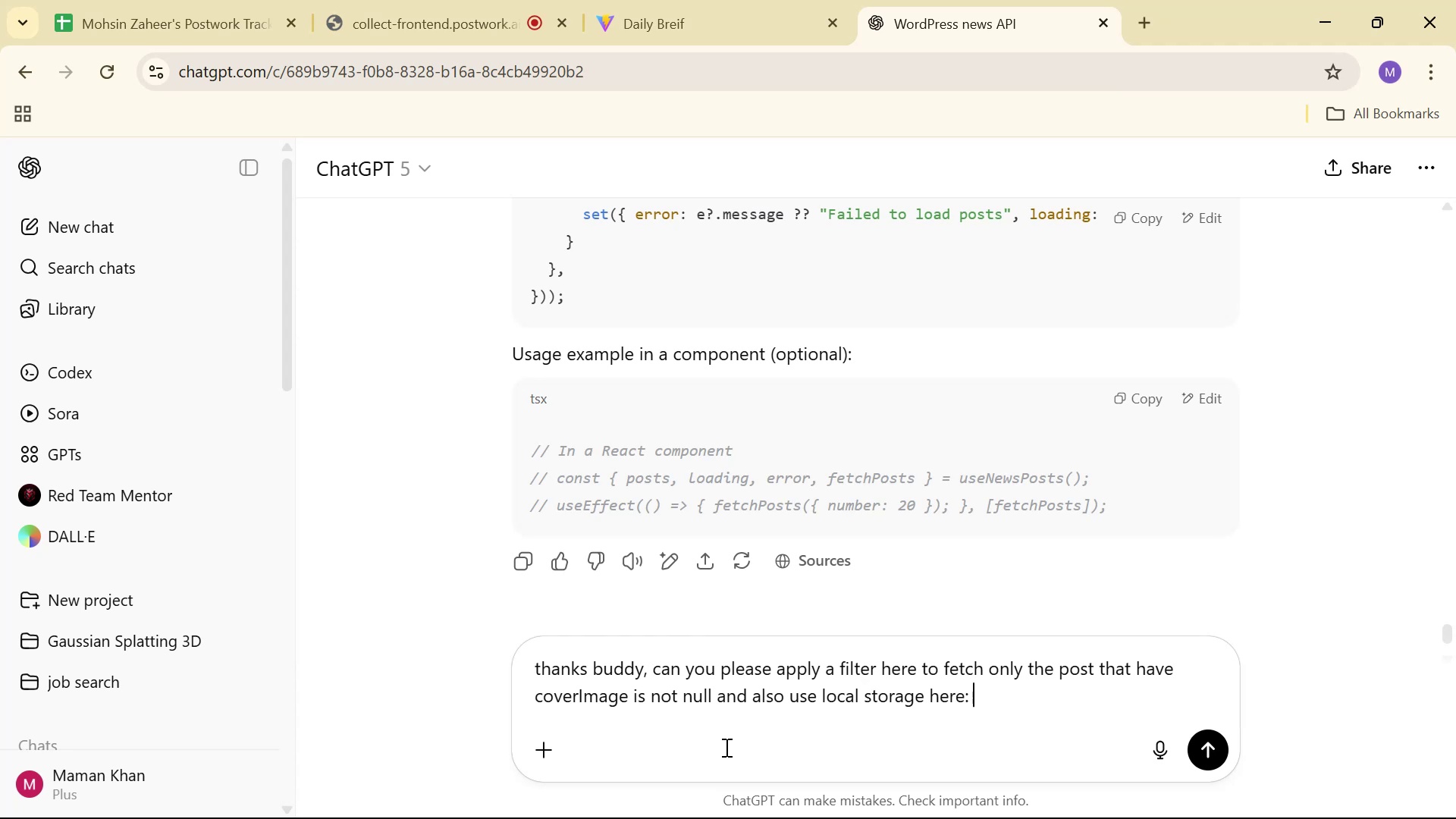 
key(Control+V)
 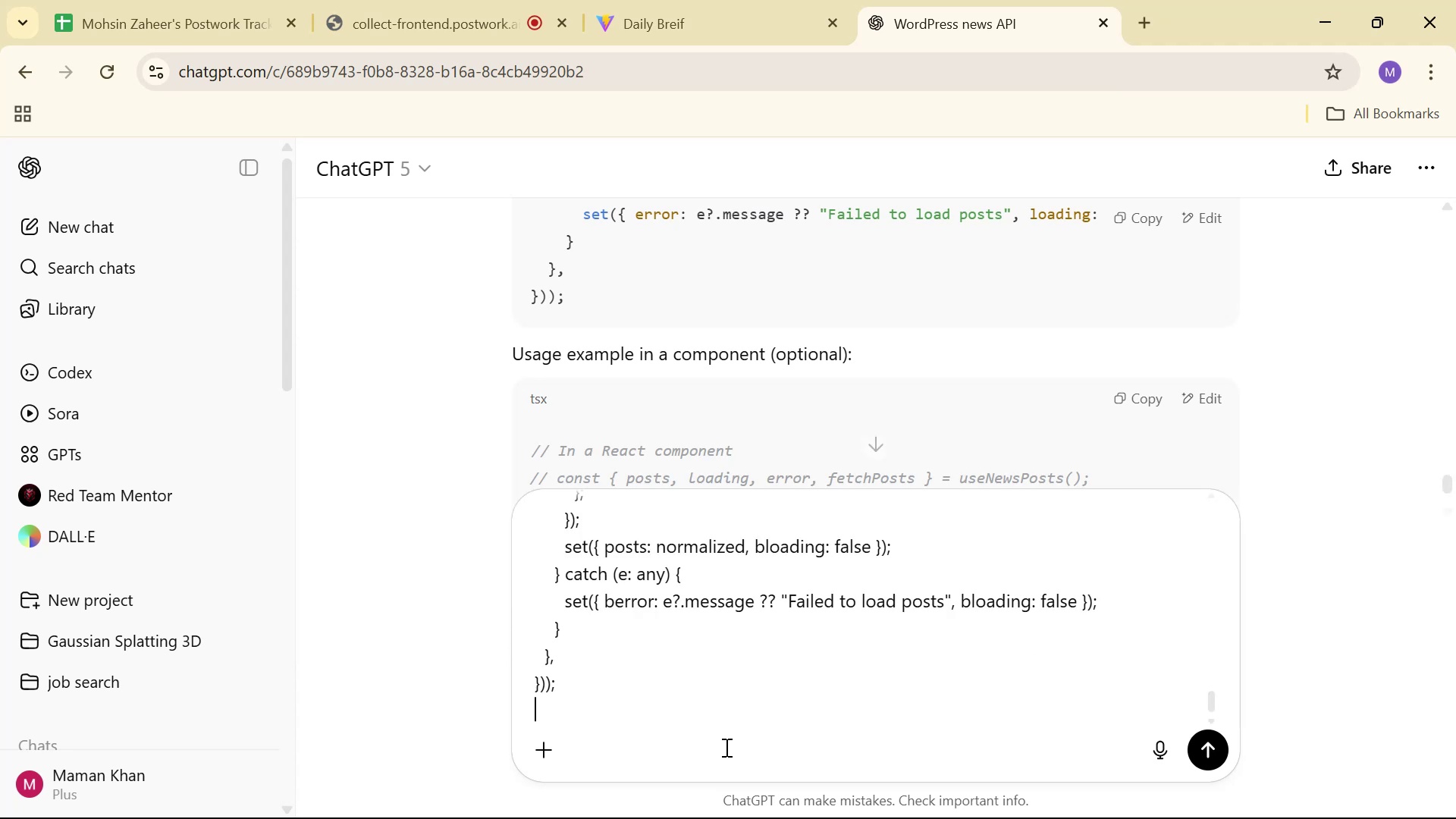 
key(Enter)
 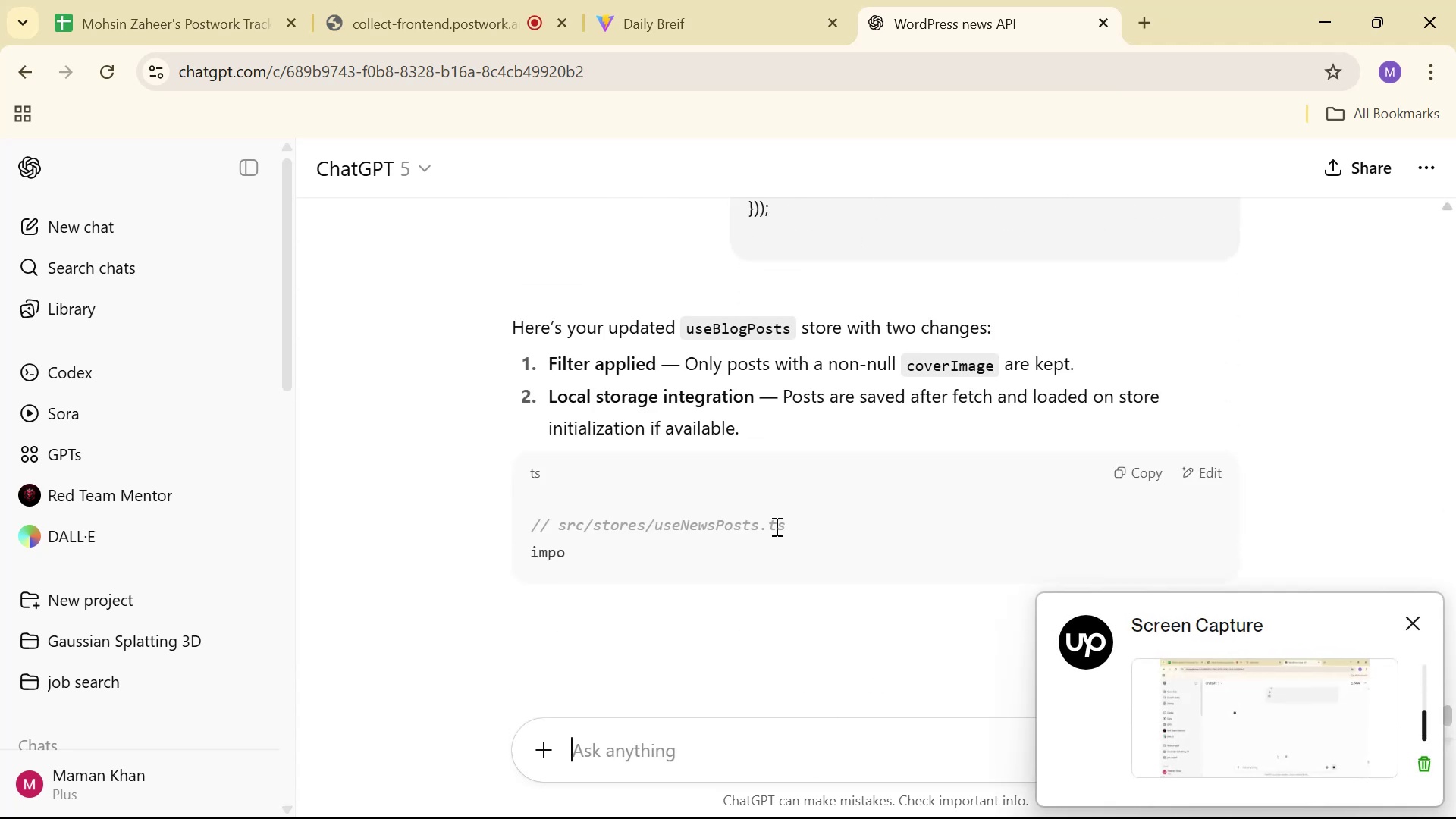 
wait(7.54)
 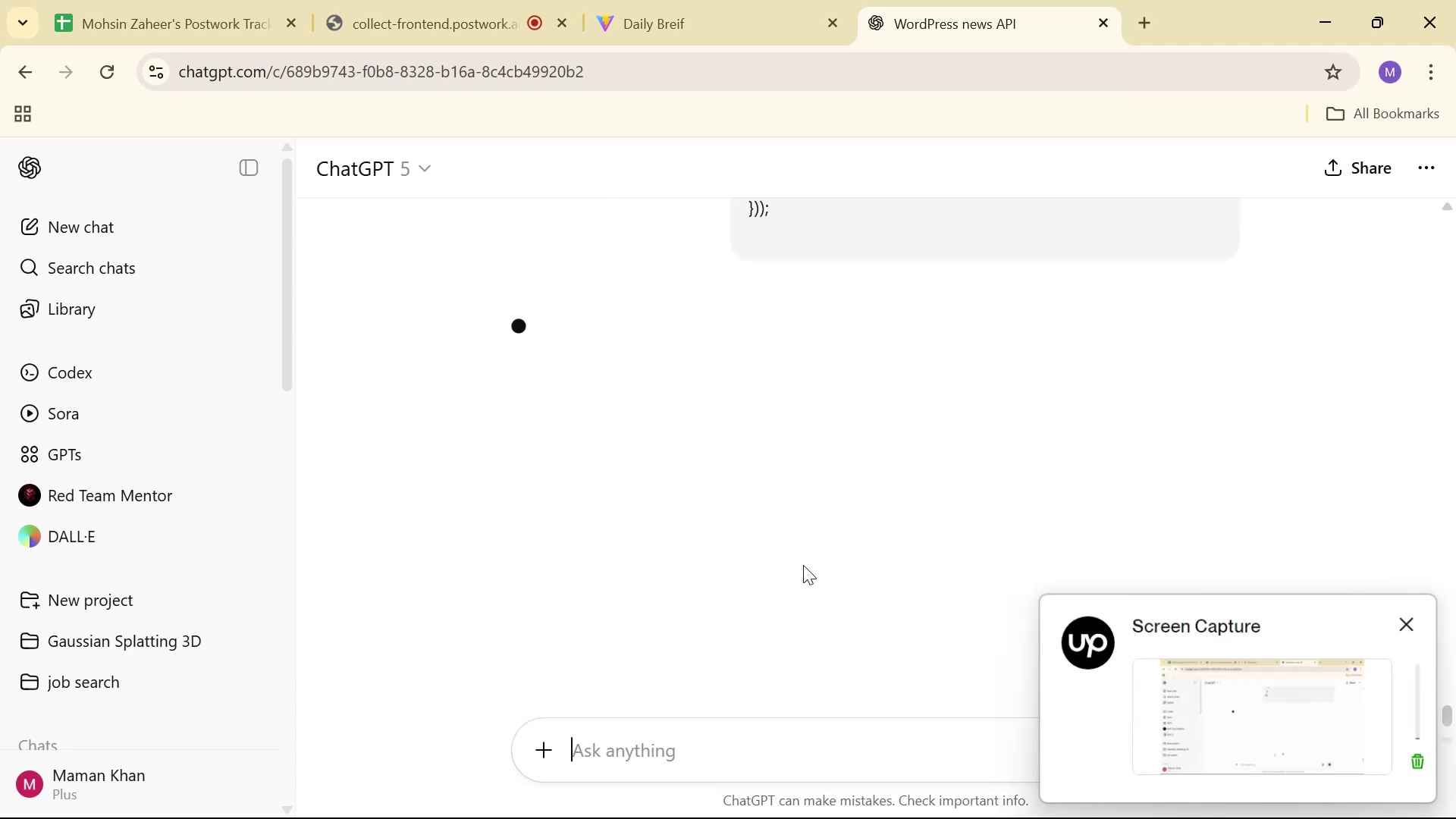 
double_click([1409, 615])
 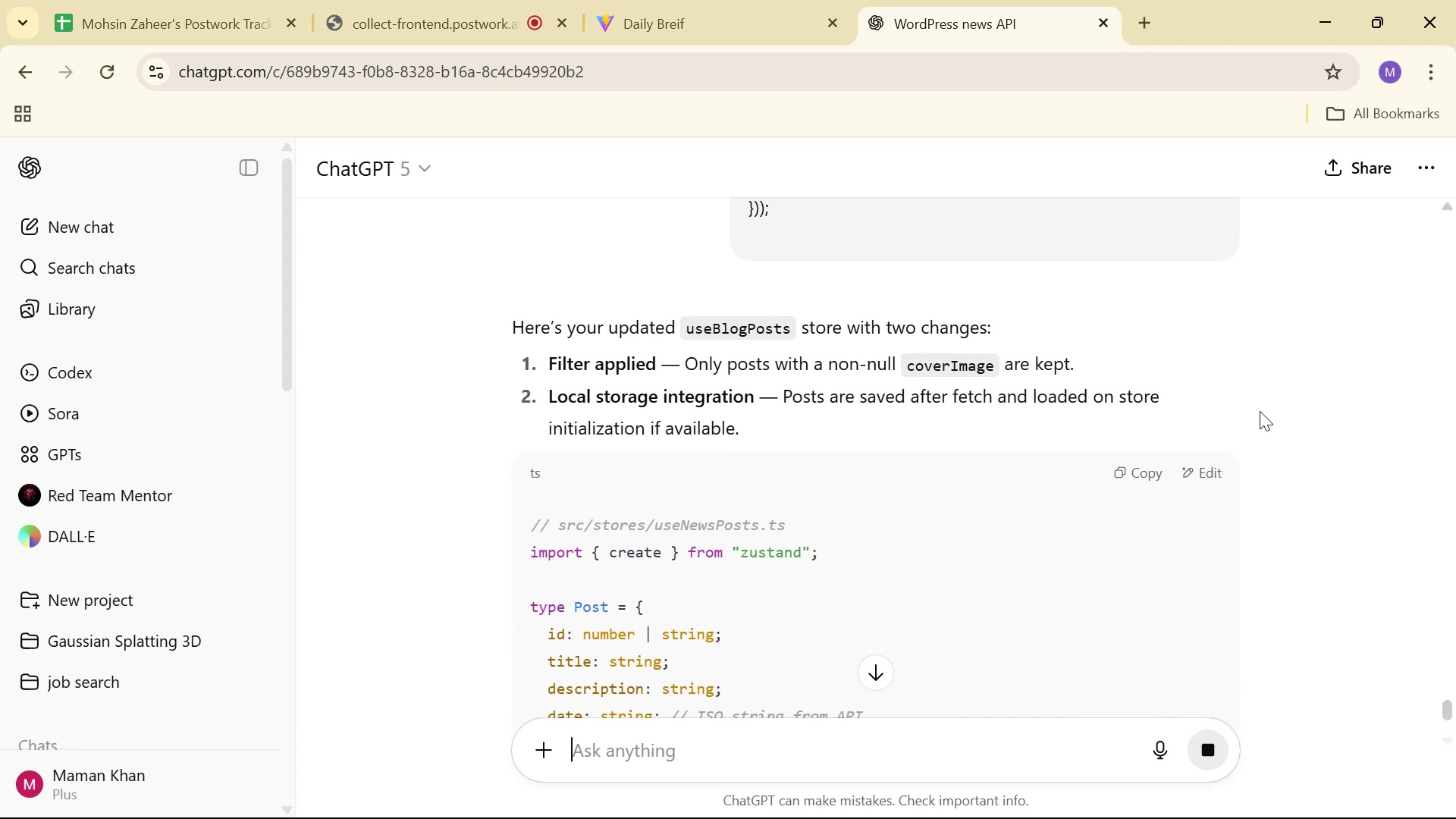 
scroll: coordinate [745, 248], scroll_direction: down, amount: 4.0
 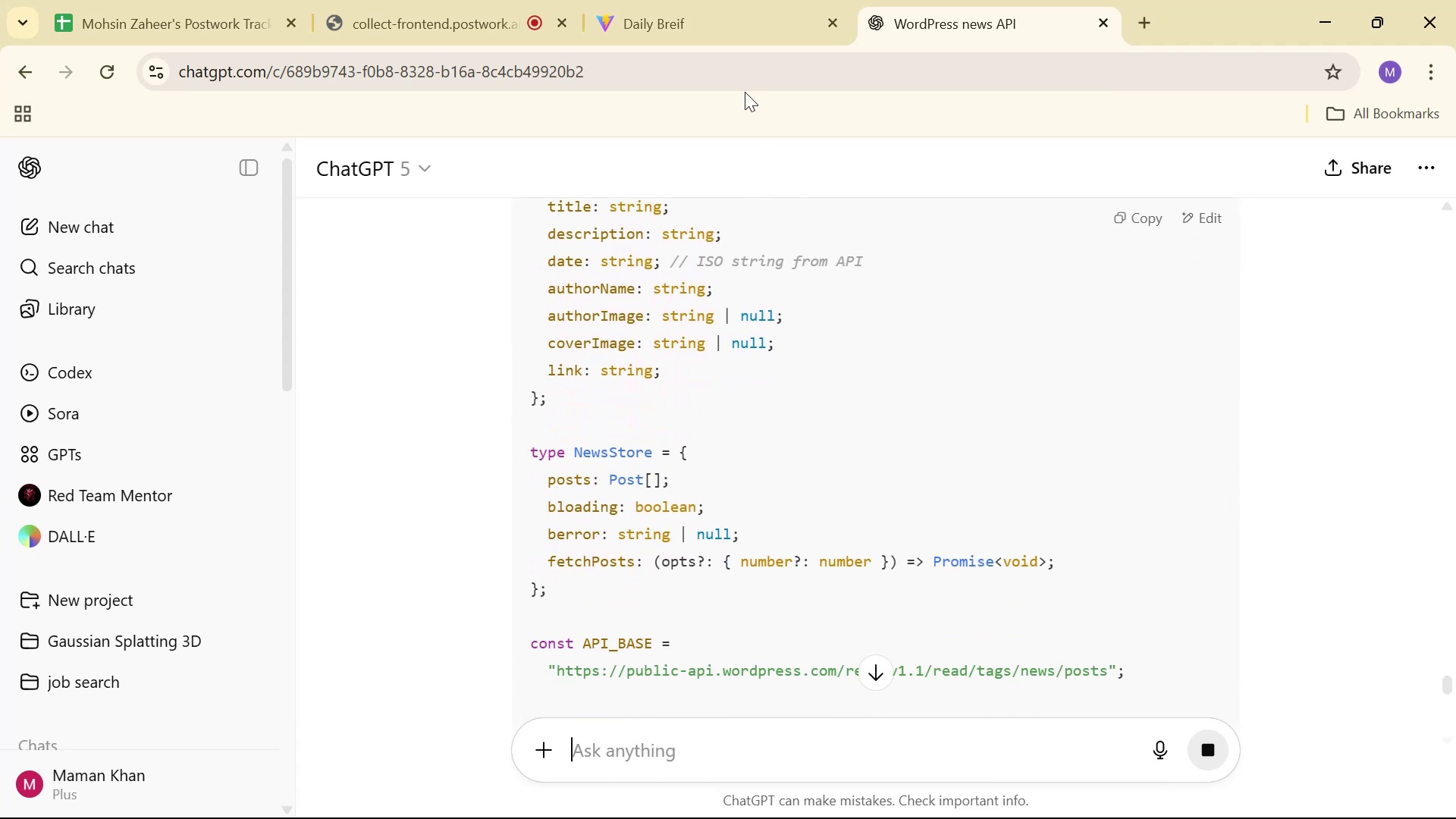 
double_click([729, 0])
 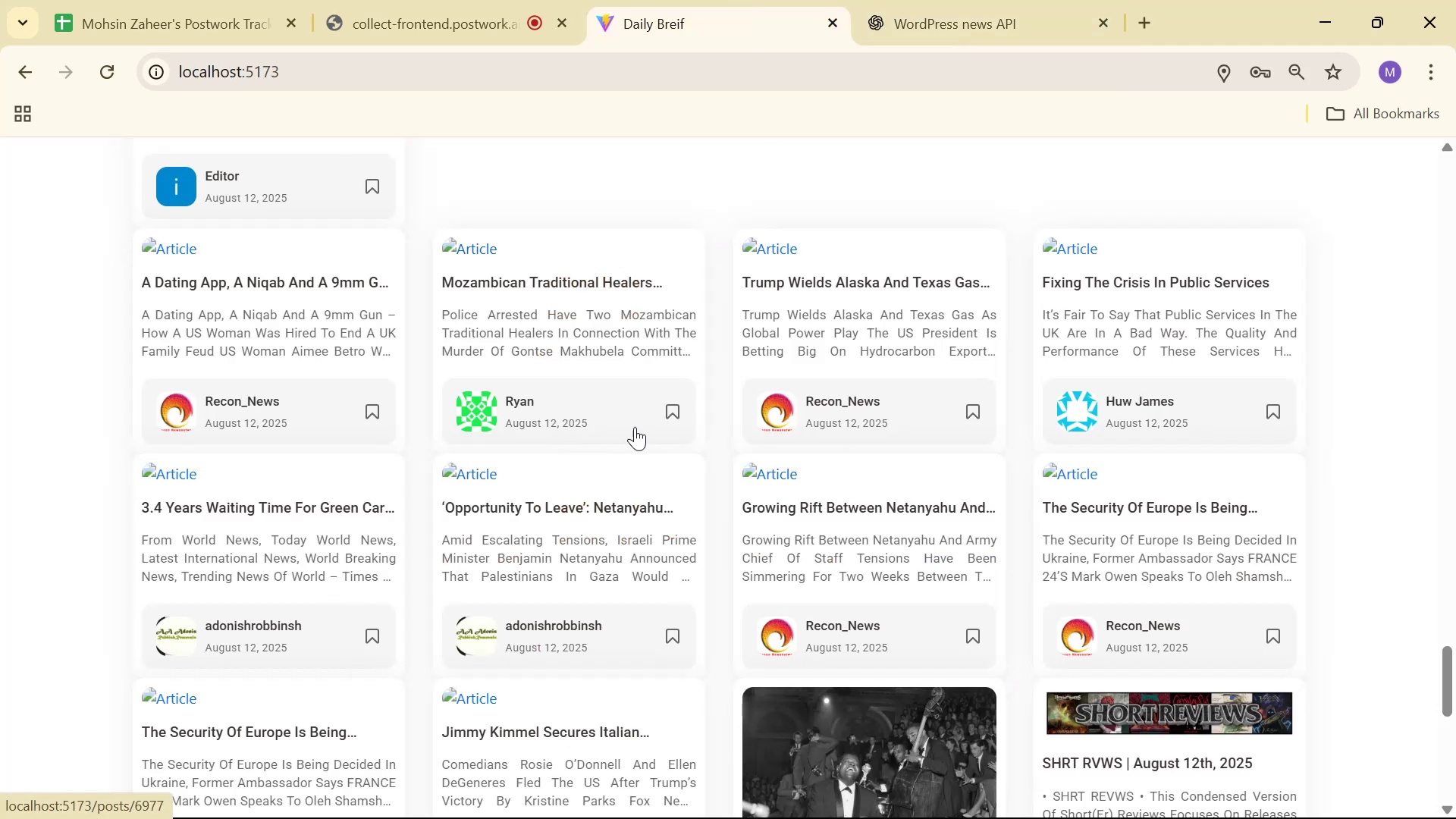 
scroll: coordinate [965, 463], scroll_direction: down, amount: 3.0
 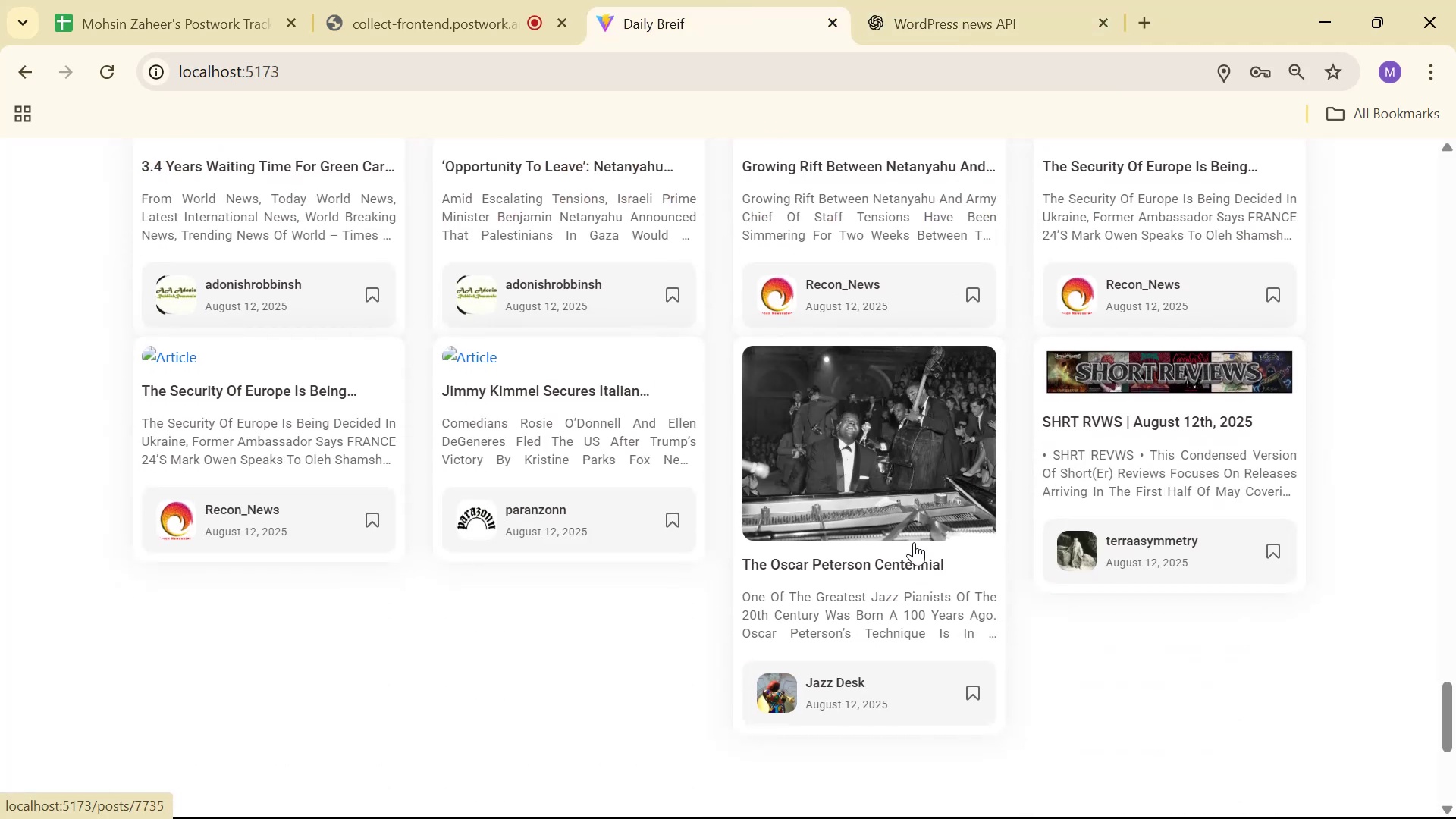 
scroll: coordinate [831, 359], scroll_direction: up, amount: 11.0
 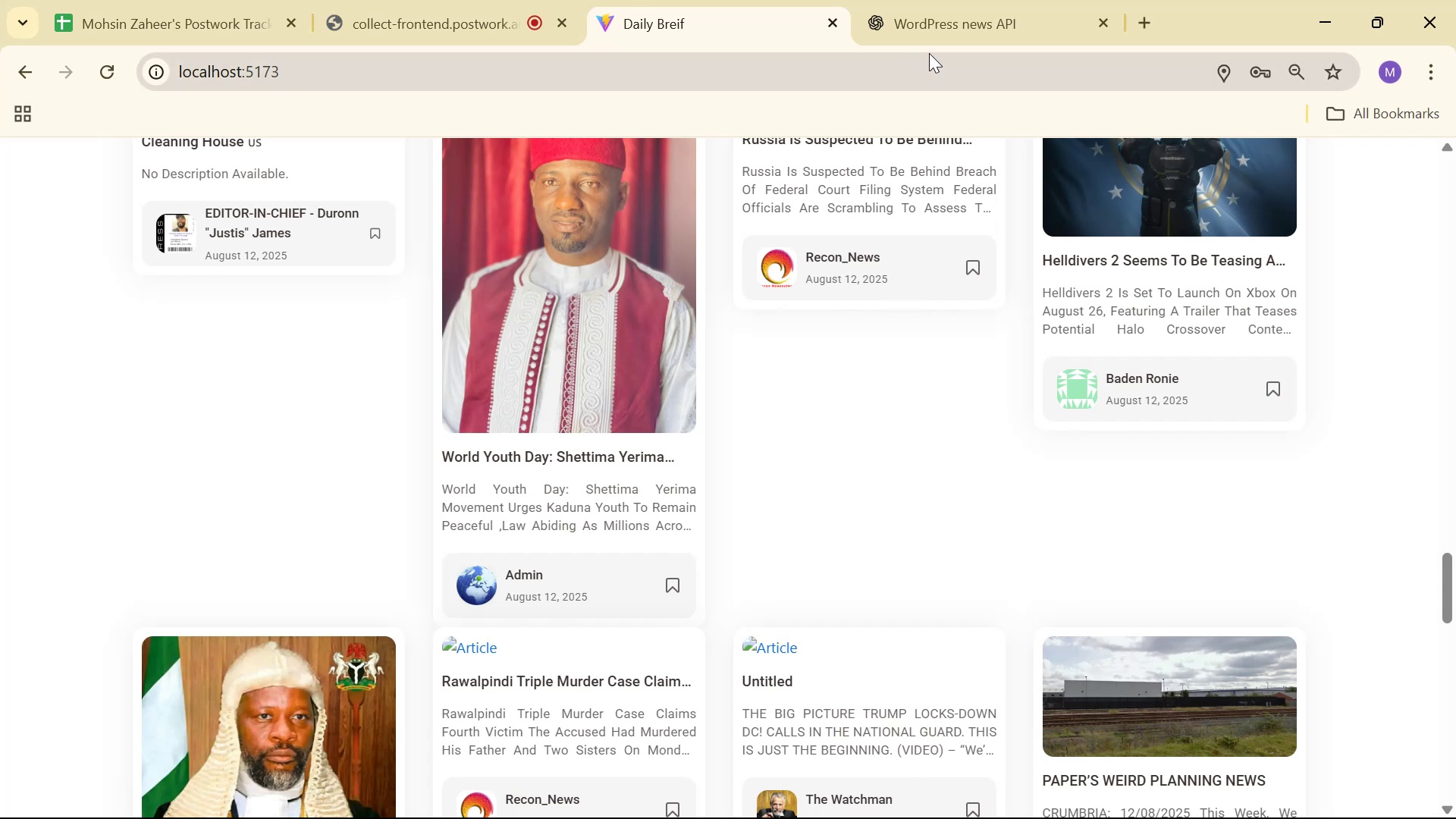 
scroll: coordinate [987, 332], scroll_direction: down, amount: 4.0
 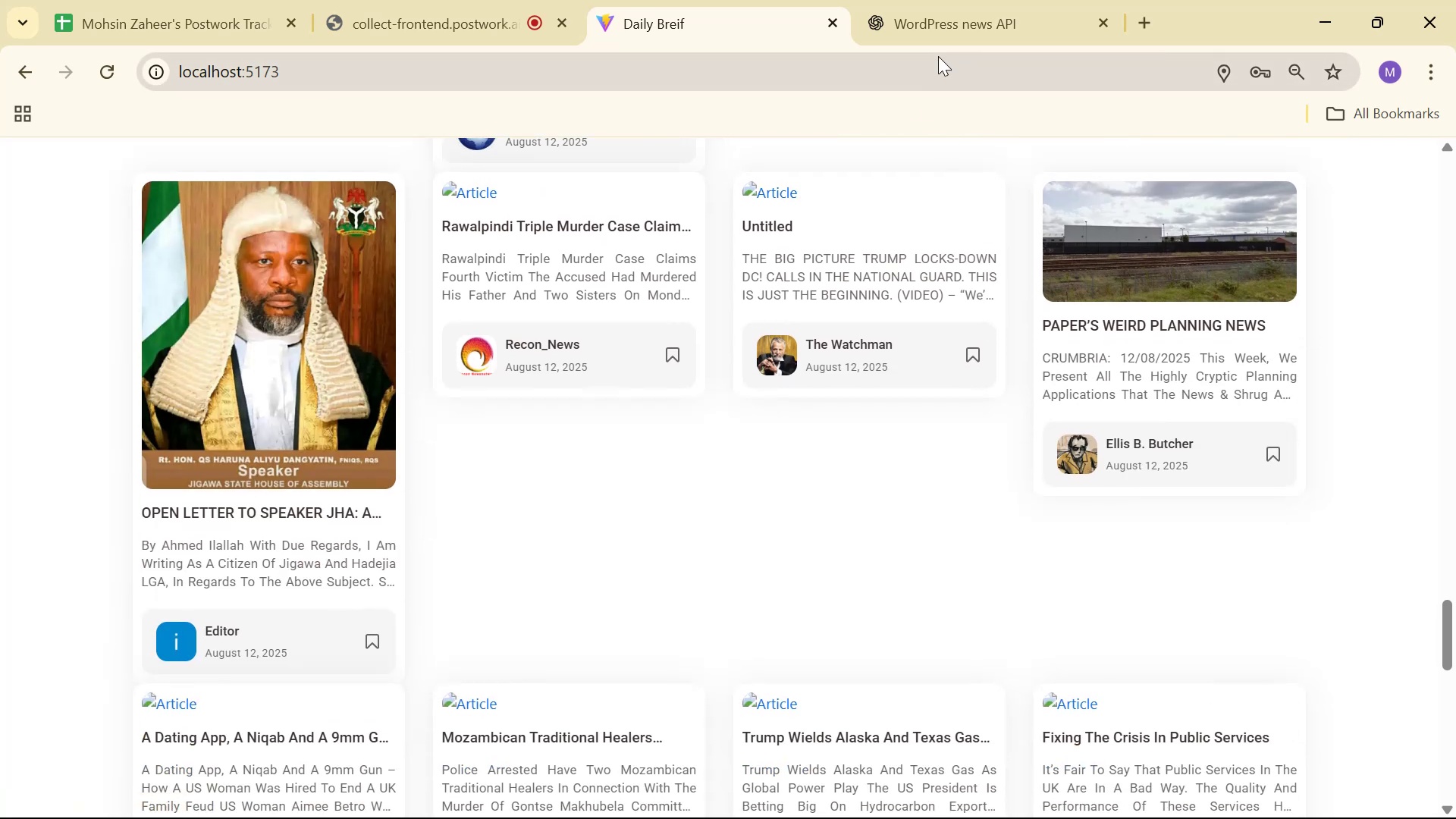 
left_click([968, 20])
 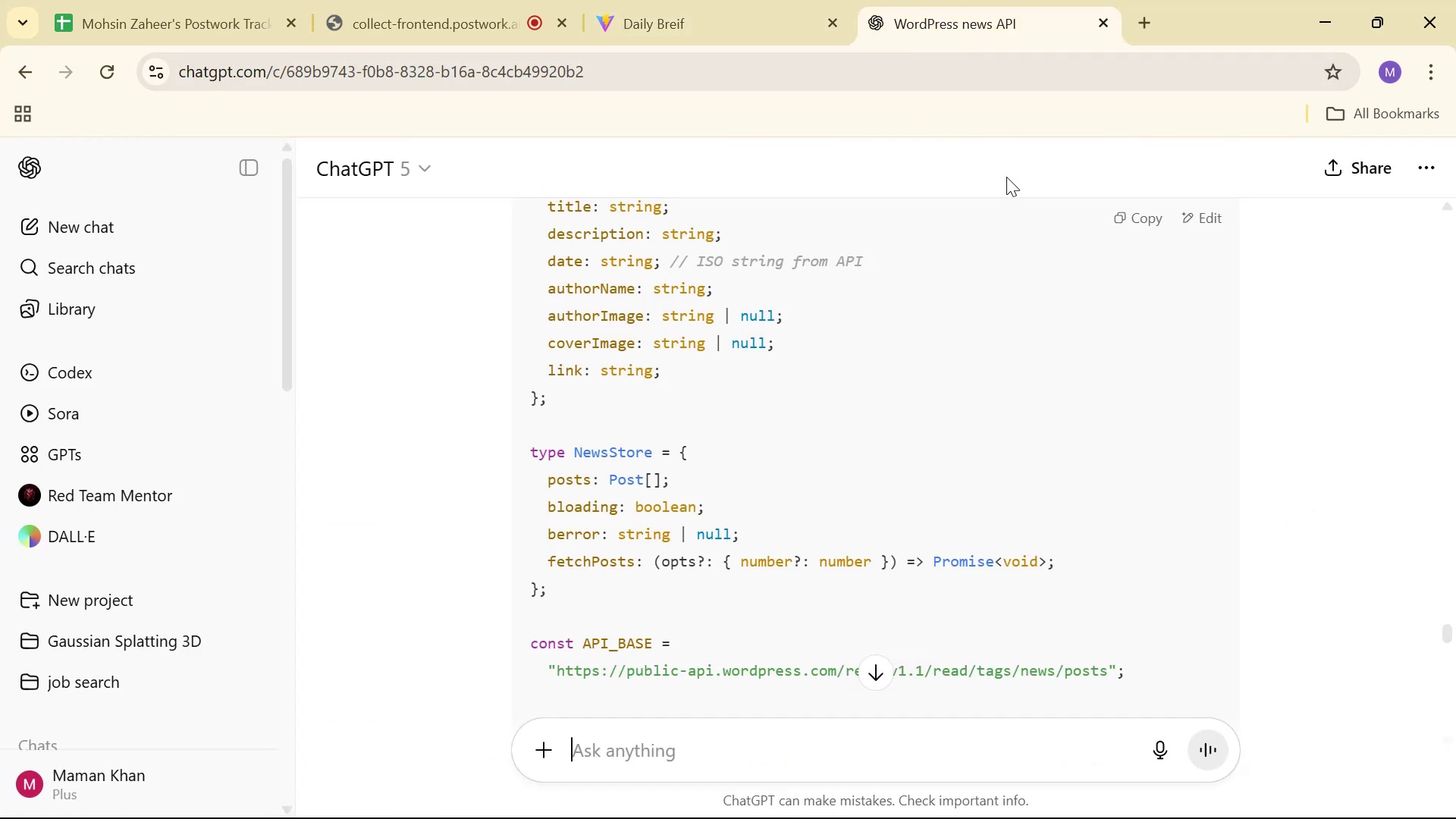 
scroll: coordinate [1009, 229], scroll_direction: down, amount: 2.0
 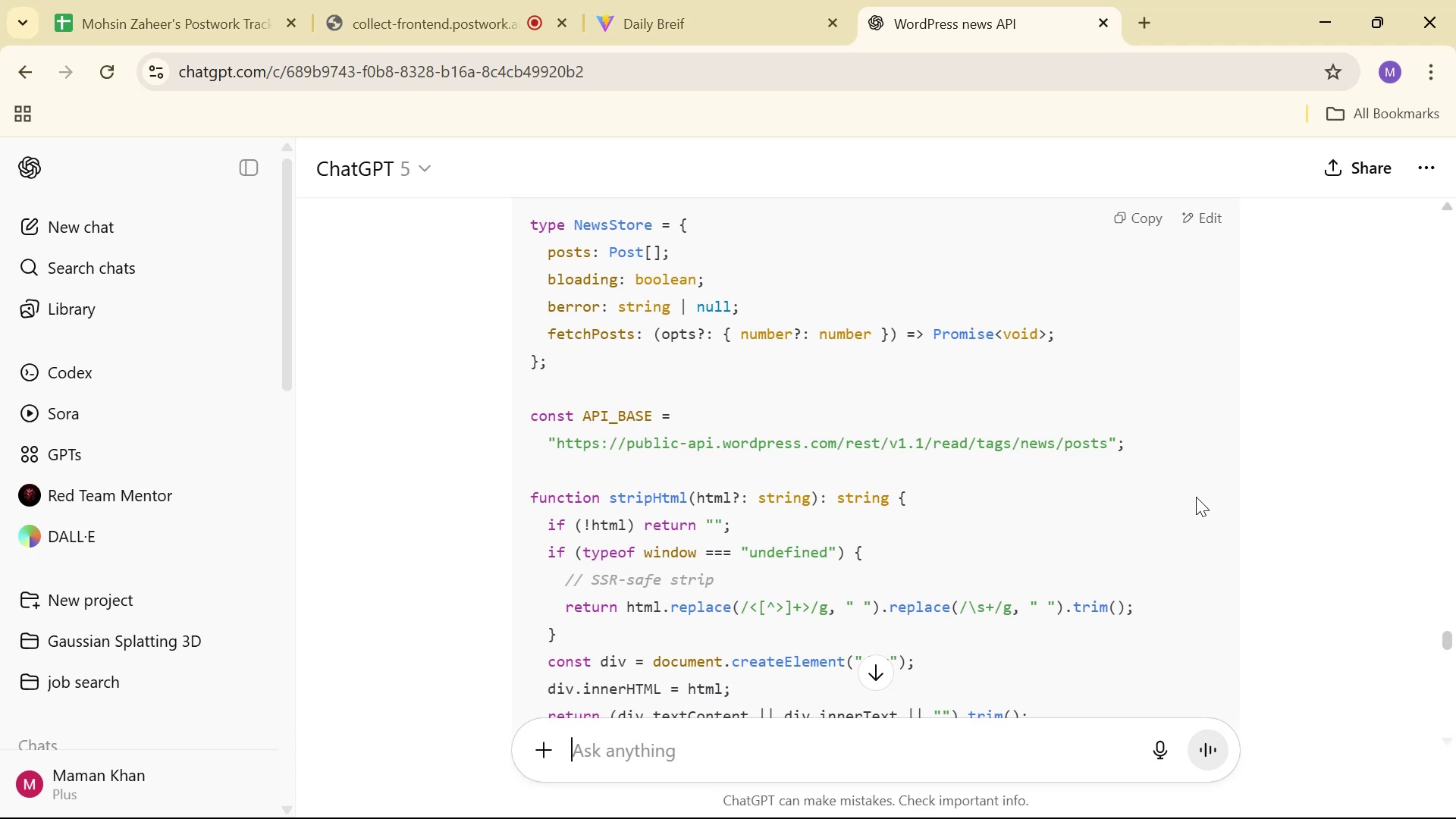 
wait(12.37)
 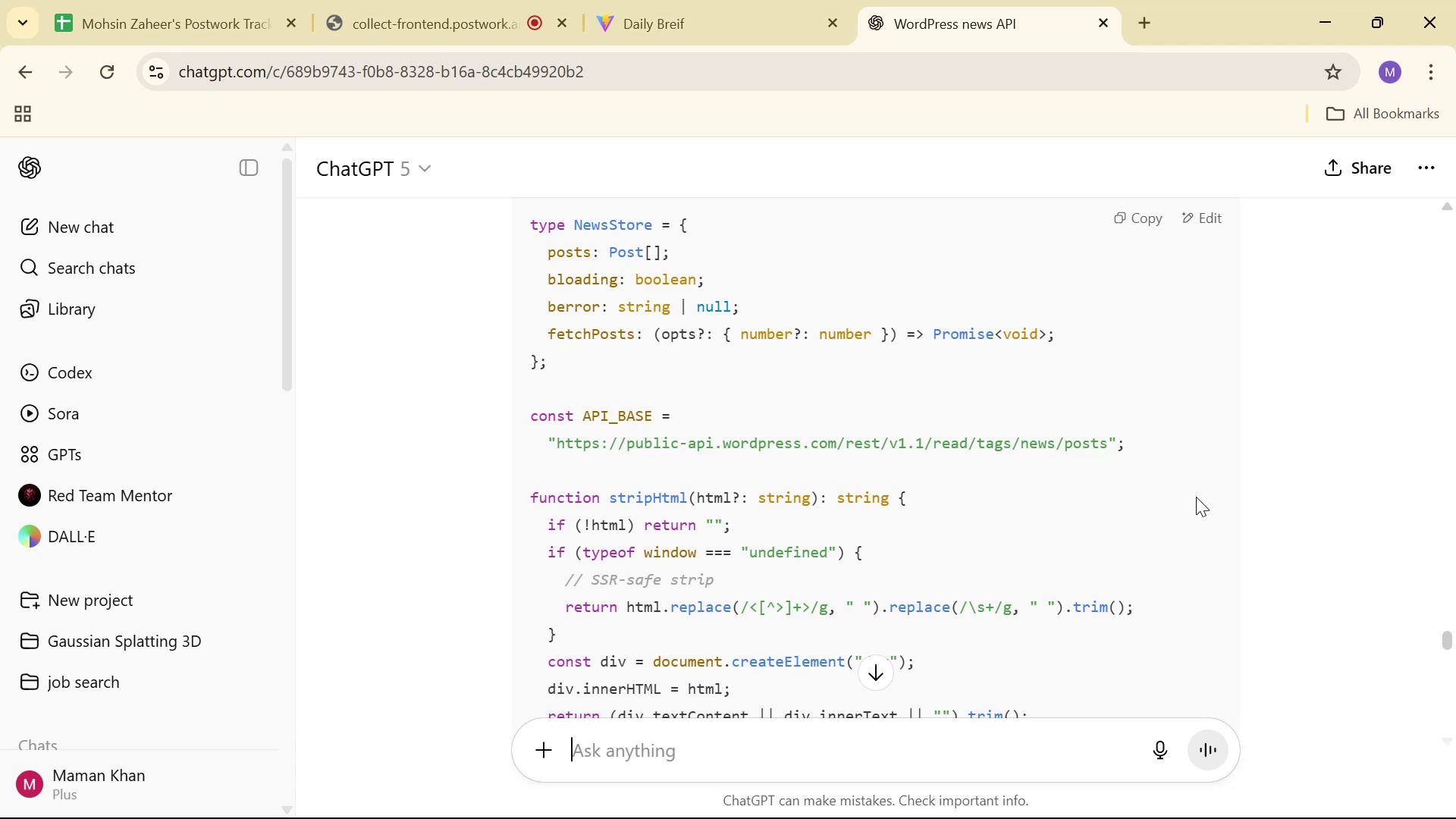 
scroll: coordinate [1072, 454], scroll_direction: down, amount: 11.0
 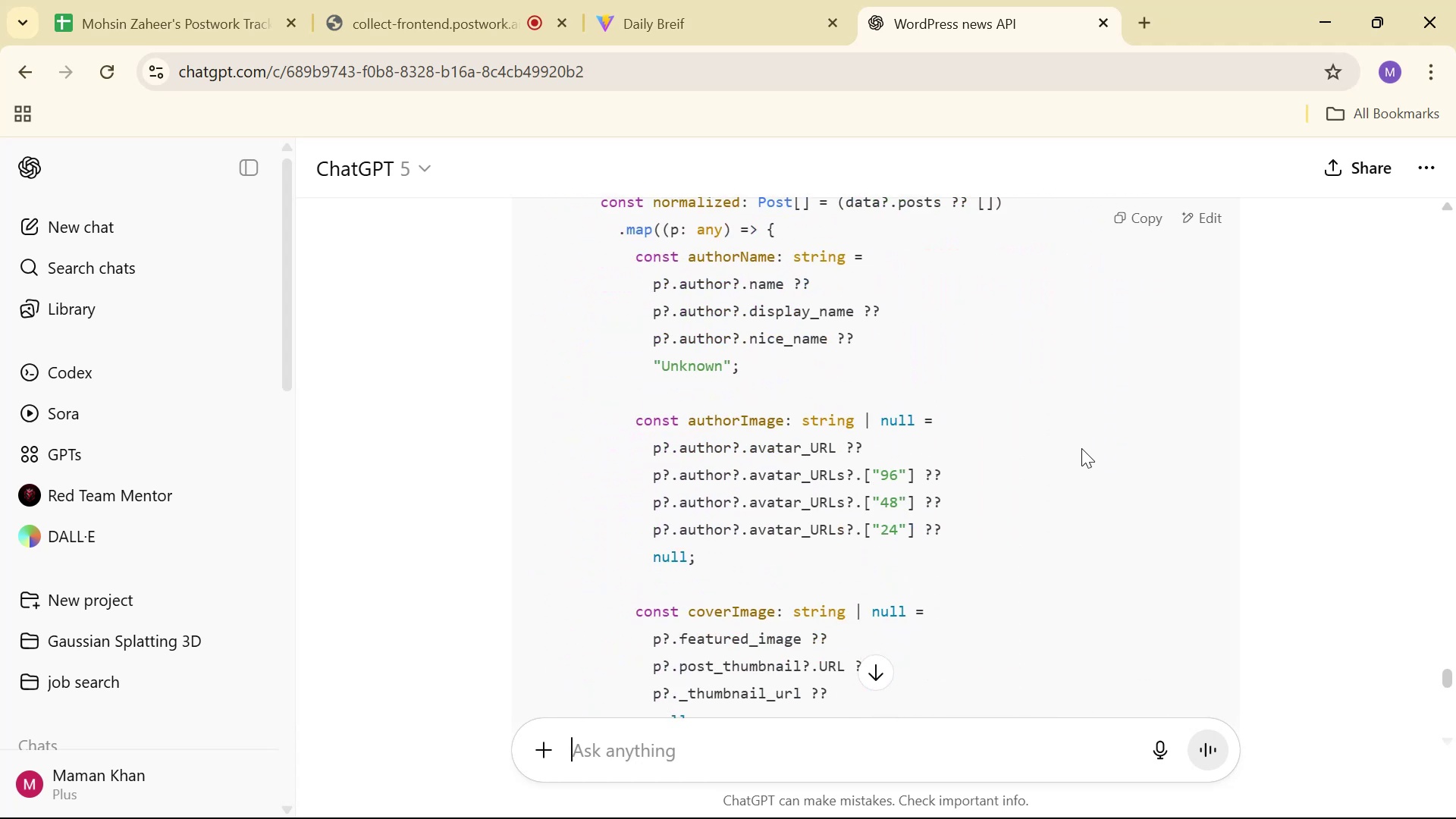 
scroll: coordinate [1081, 448], scroll_direction: down, amount: 2.0
 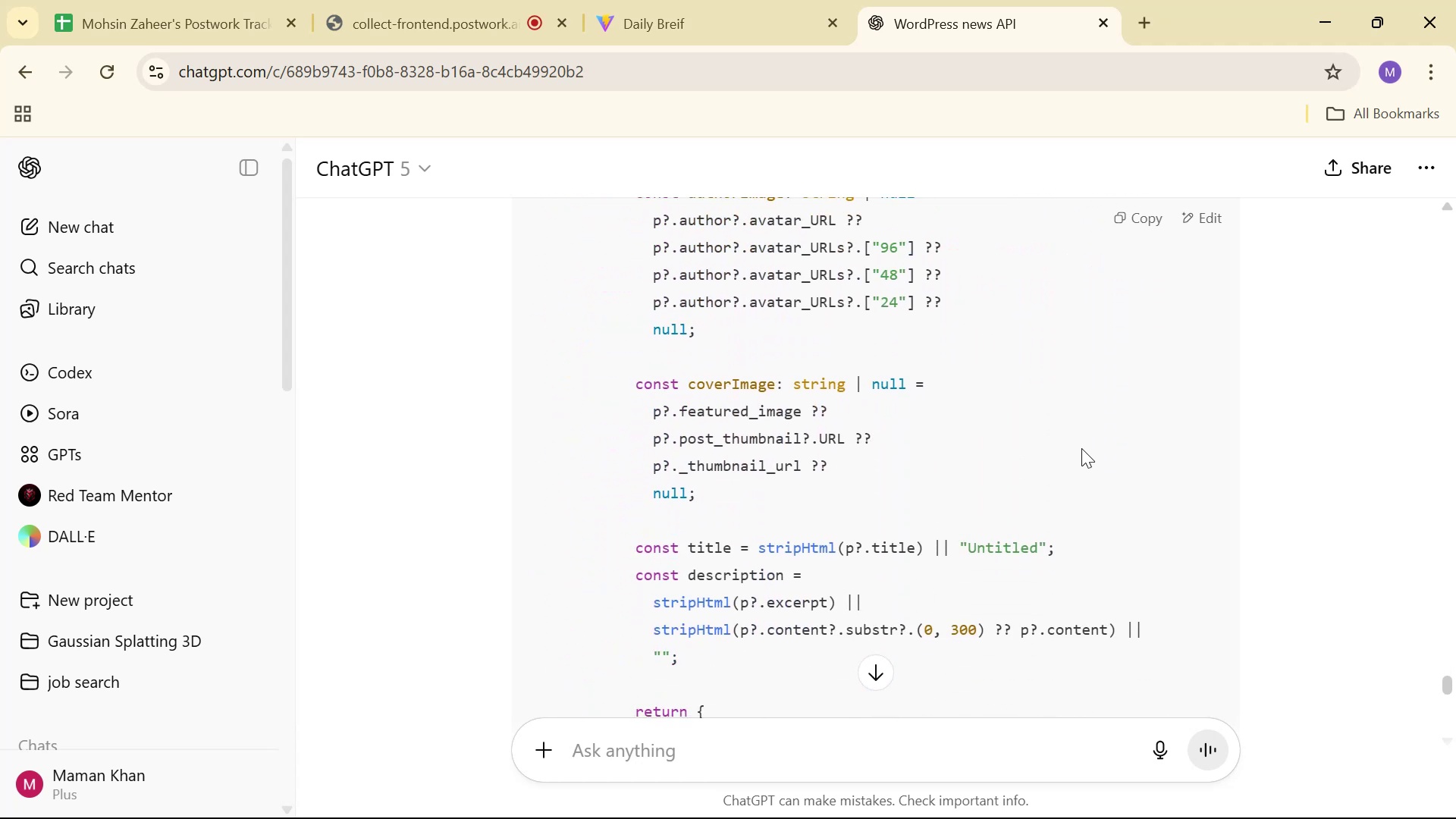 
scroll: coordinate [1098, 418], scroll_direction: up, amount: 16.0
 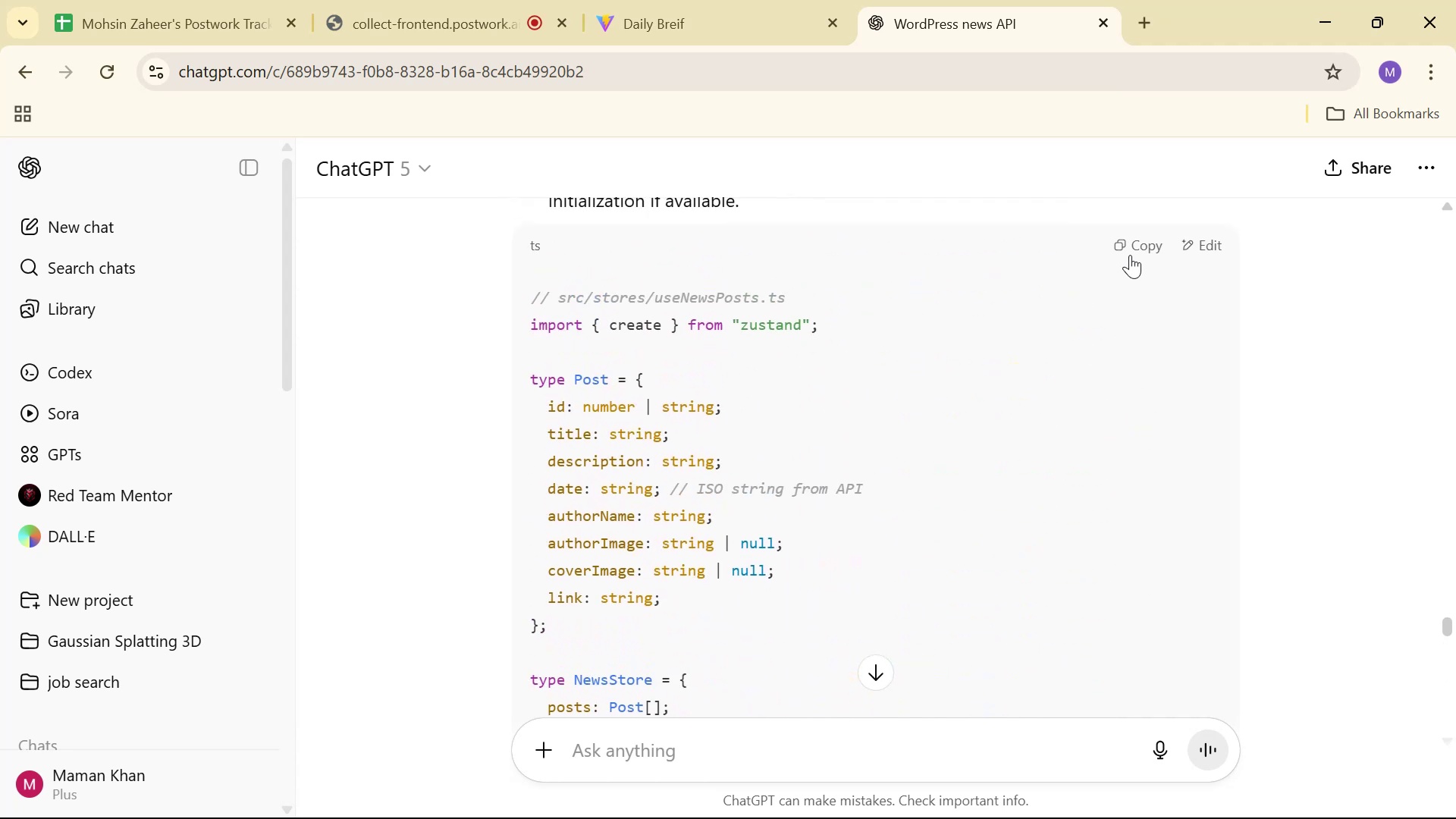 
left_click([1130, 254])
 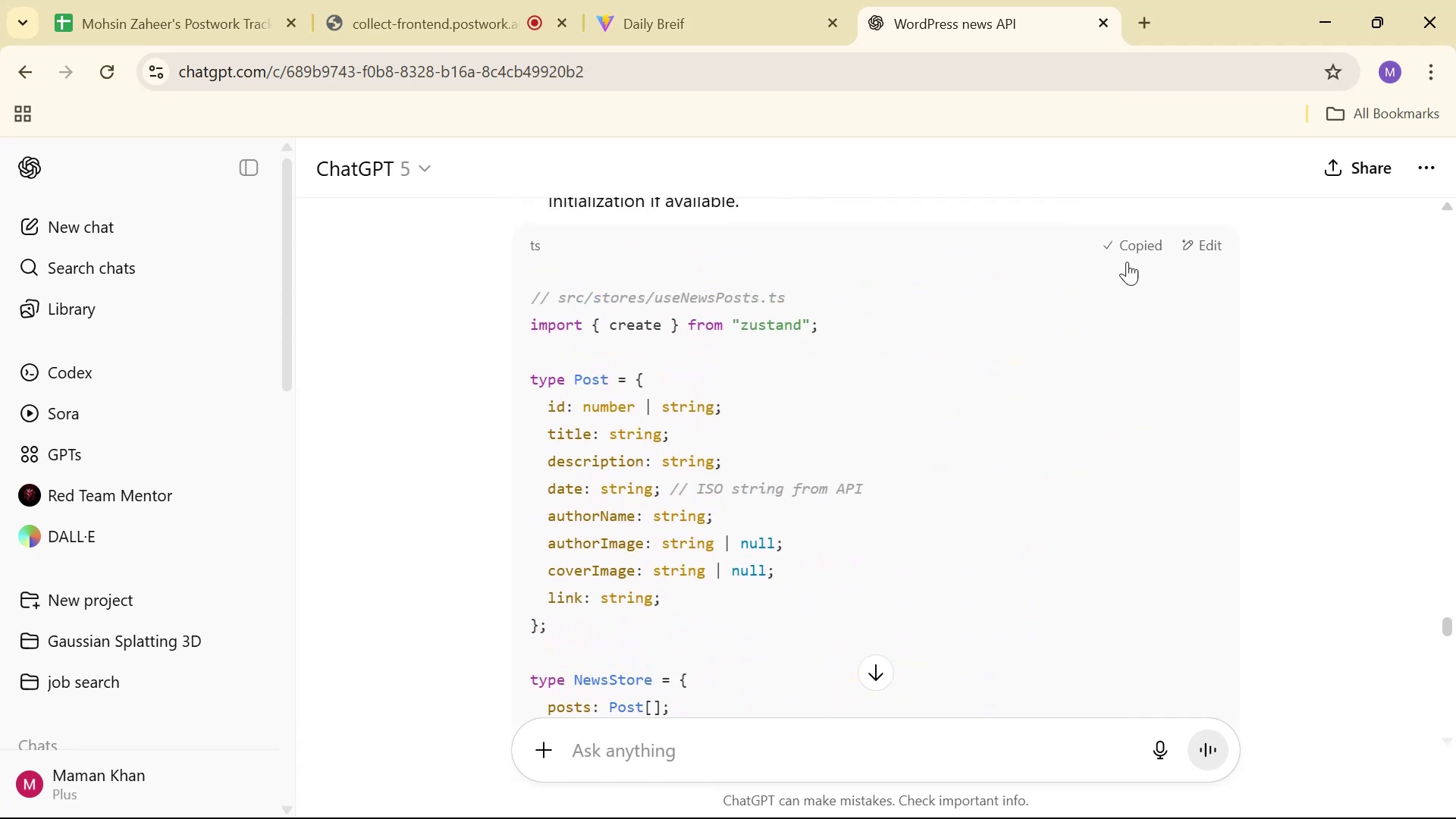 
scroll: coordinate [1056, 411], scroll_direction: down, amount: 6.0
 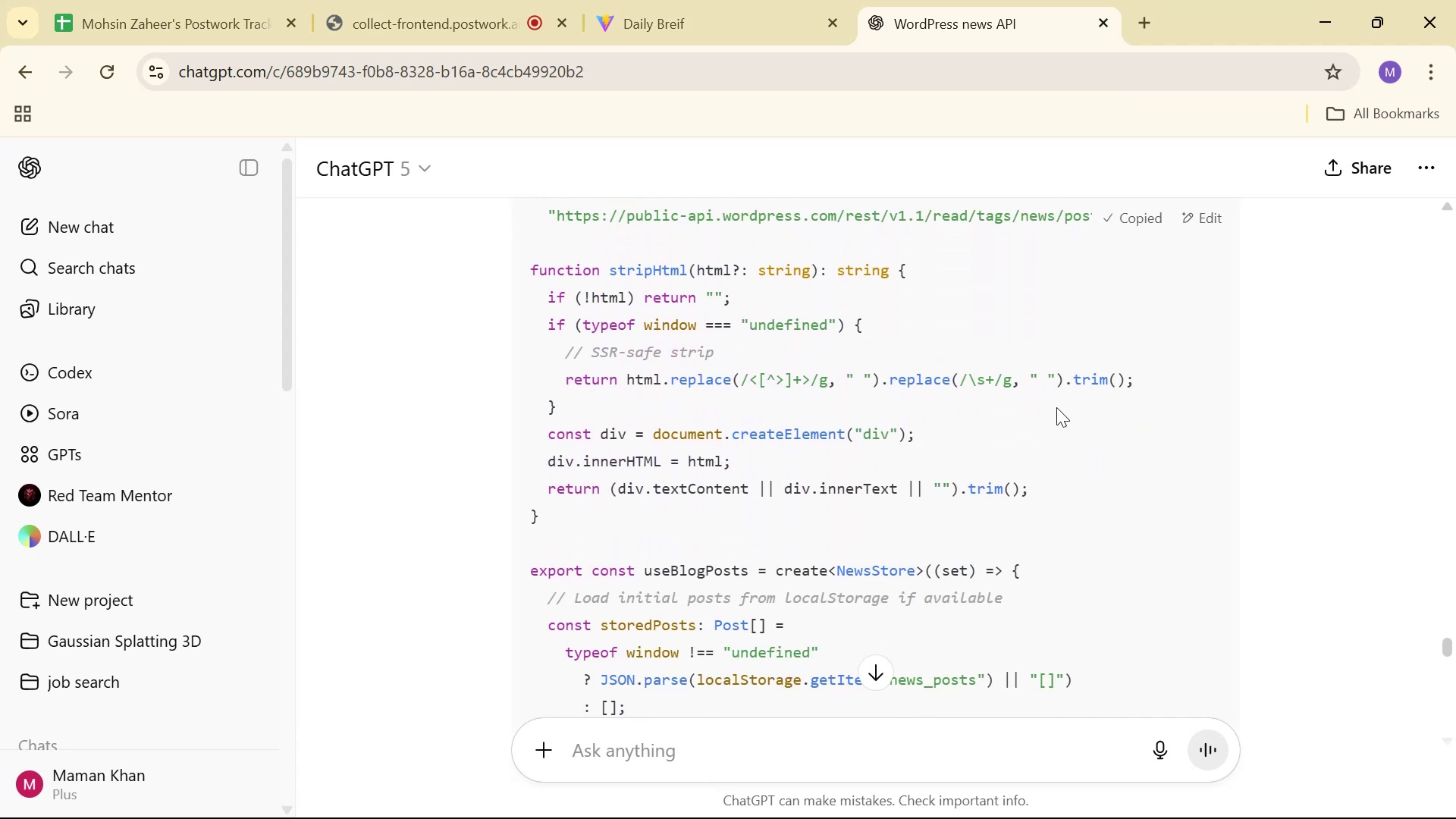 
key(Alt+Tab)
 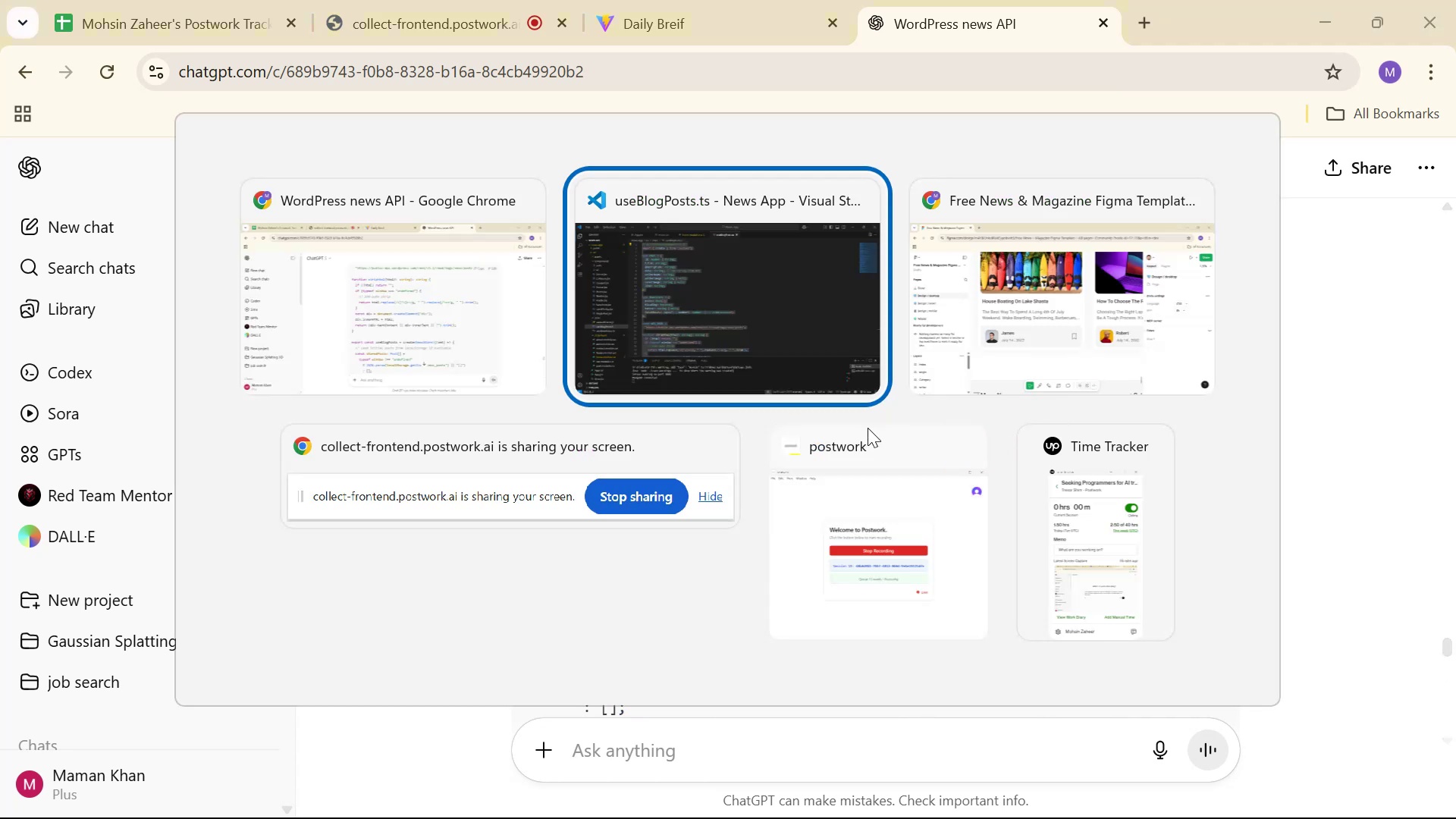 
key(Control+V)
 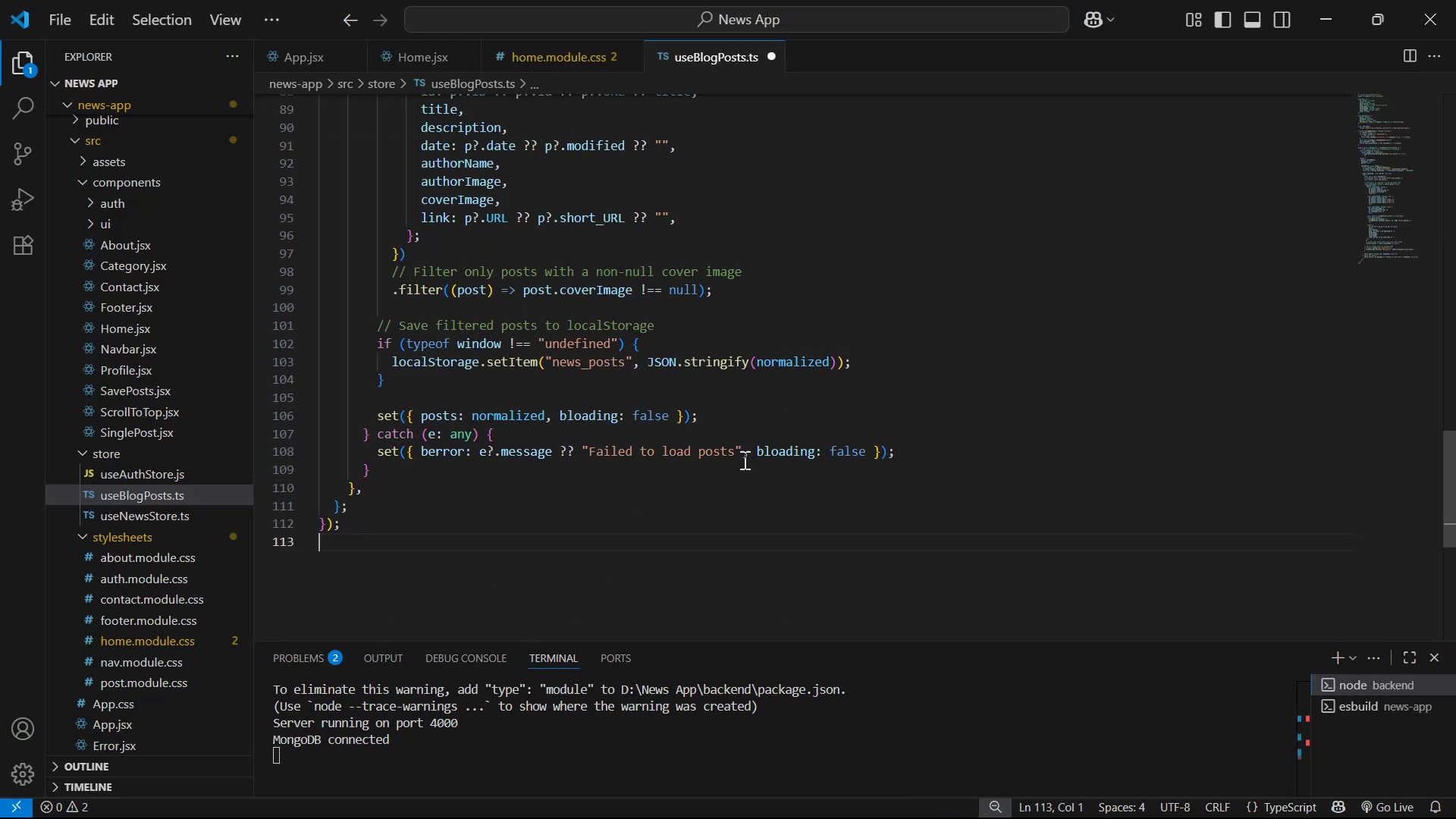 
scroll: coordinate [1033, 443], scroll_direction: up, amount: 36.0
 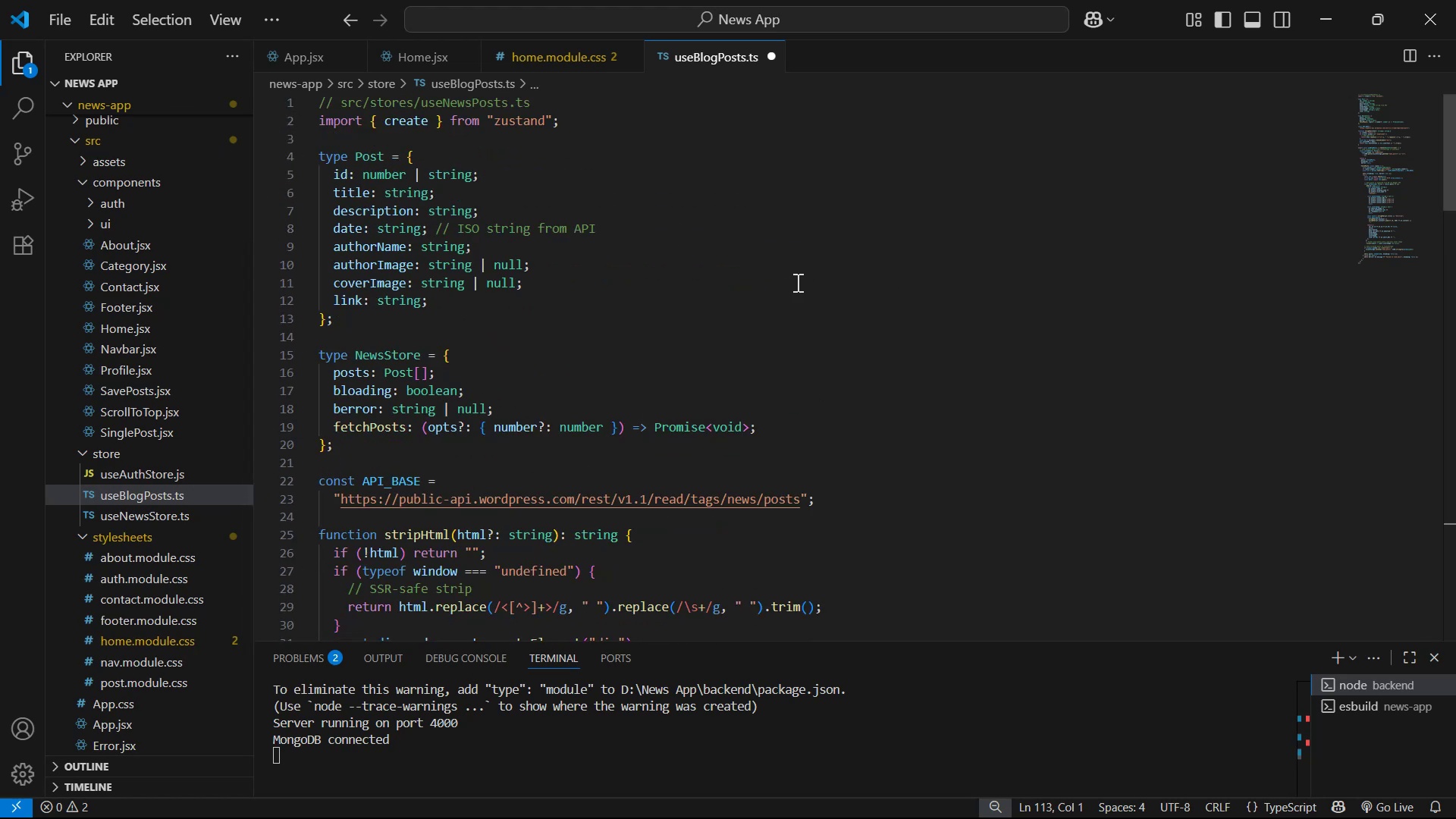 
wait(7.19)
 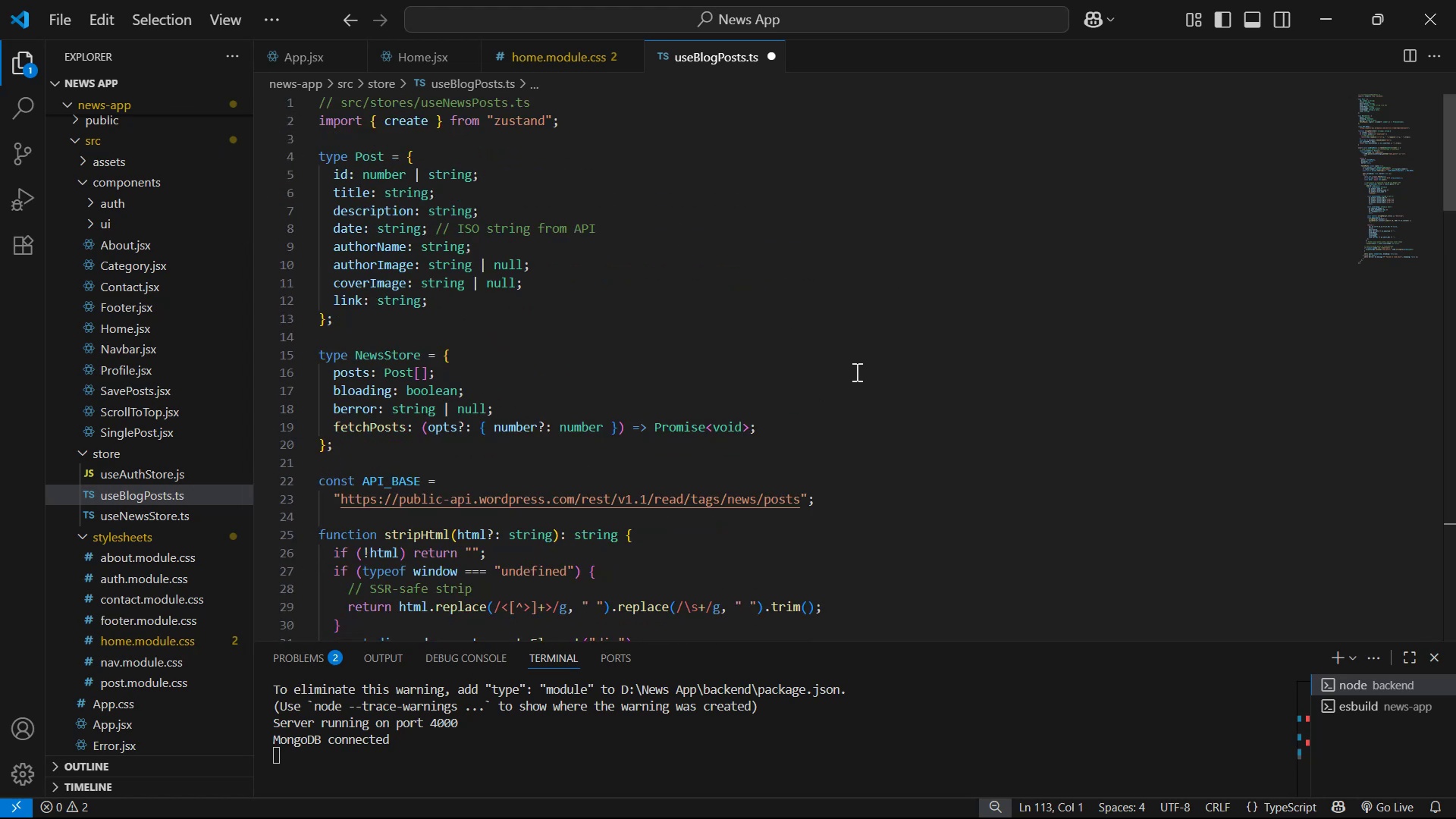 
scroll: coordinate [802, 328], scroll_direction: down, amount: 1.0
 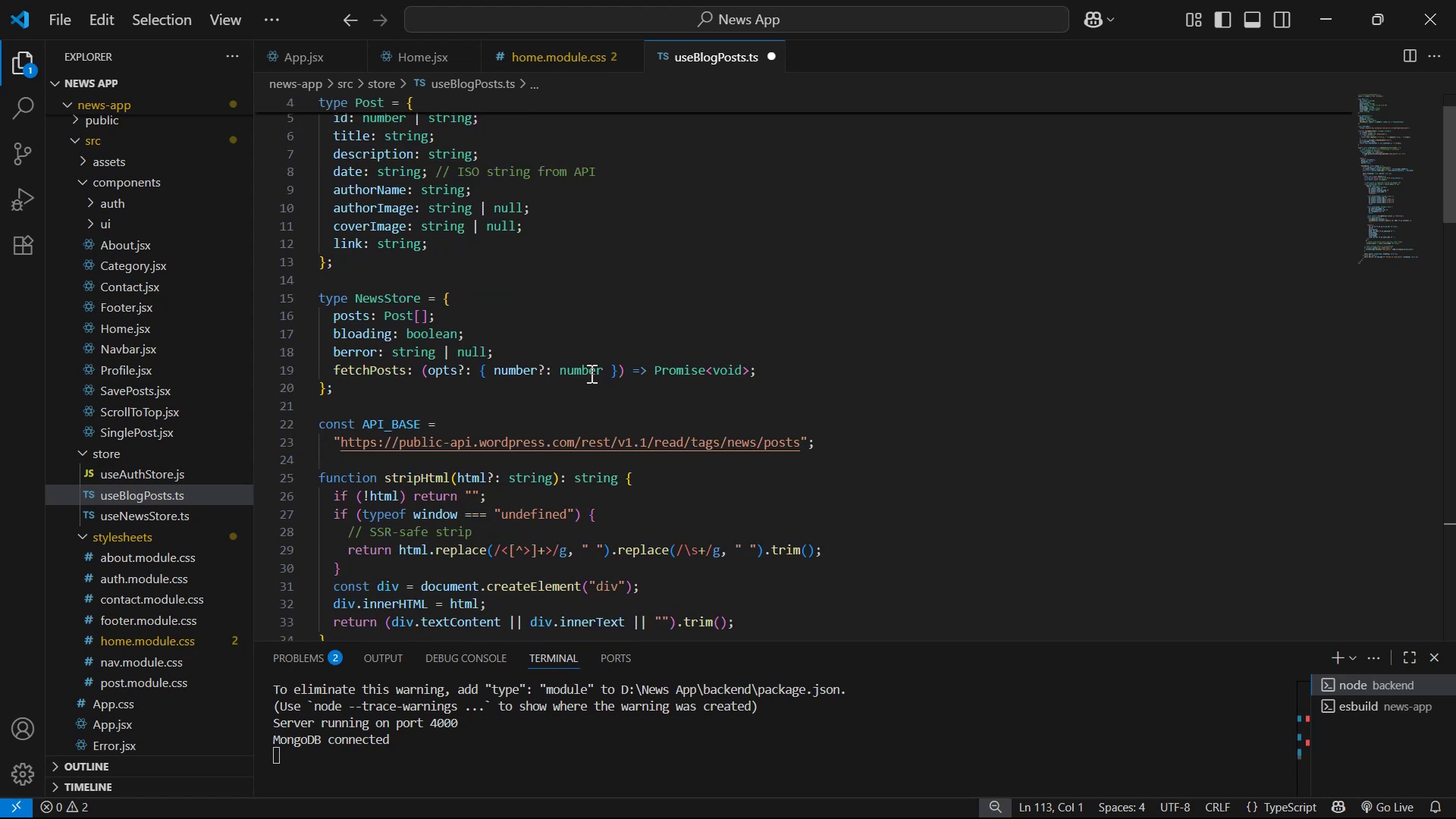 
wait(6.63)
 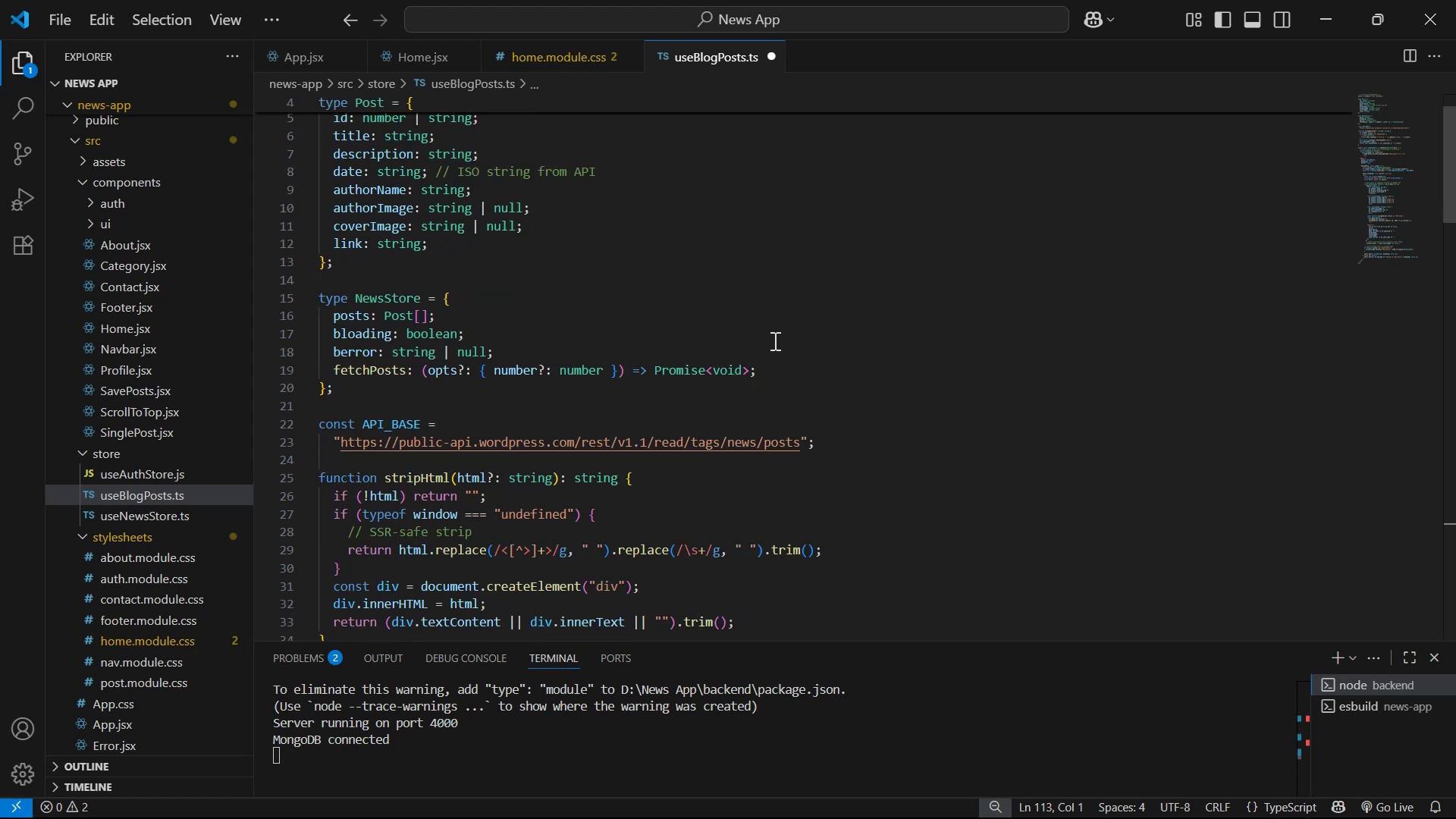 
scroll: coordinate [906, 204], scroll_direction: down, amount: 3.0
 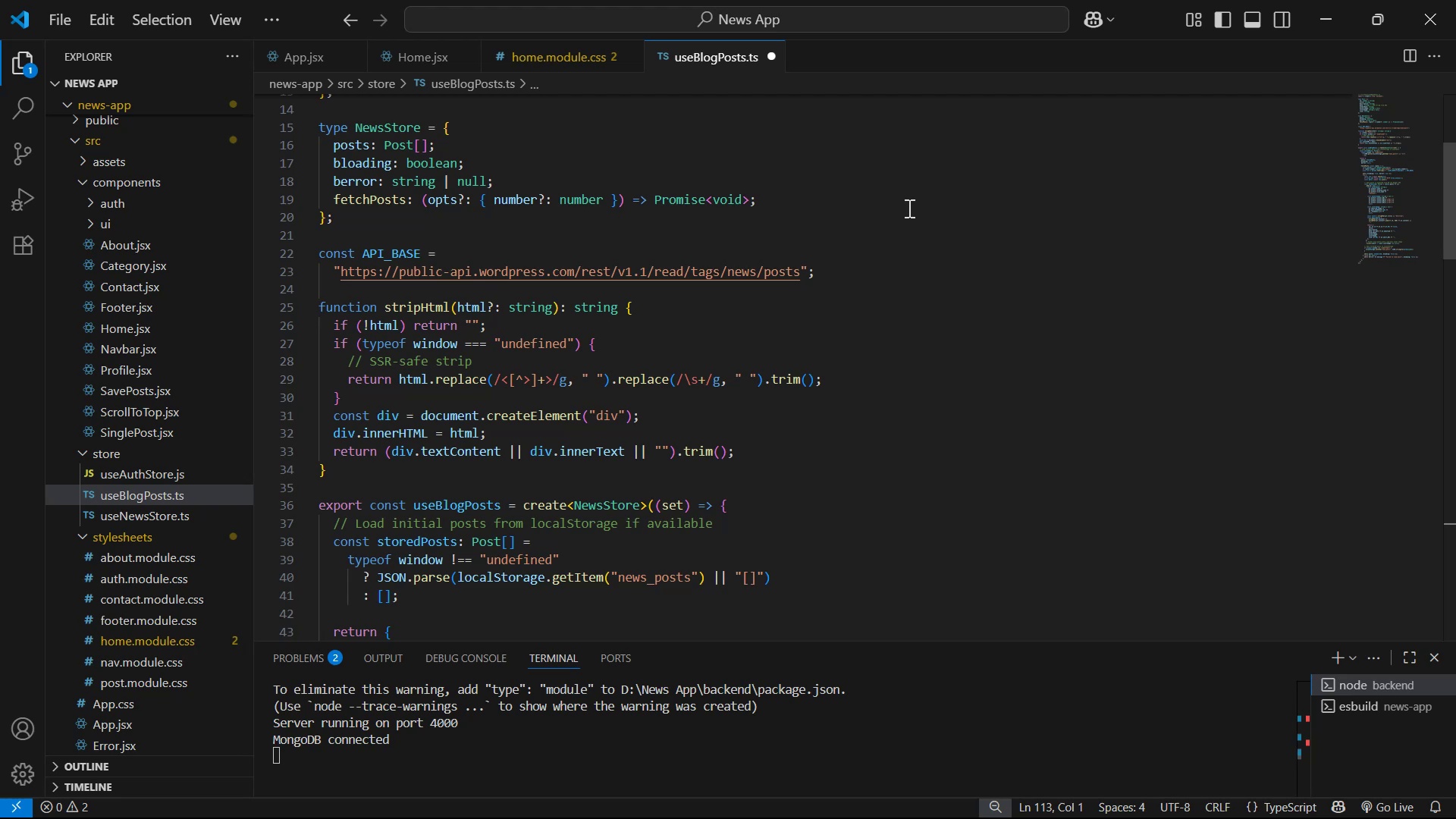 
left_click([908, 208])
 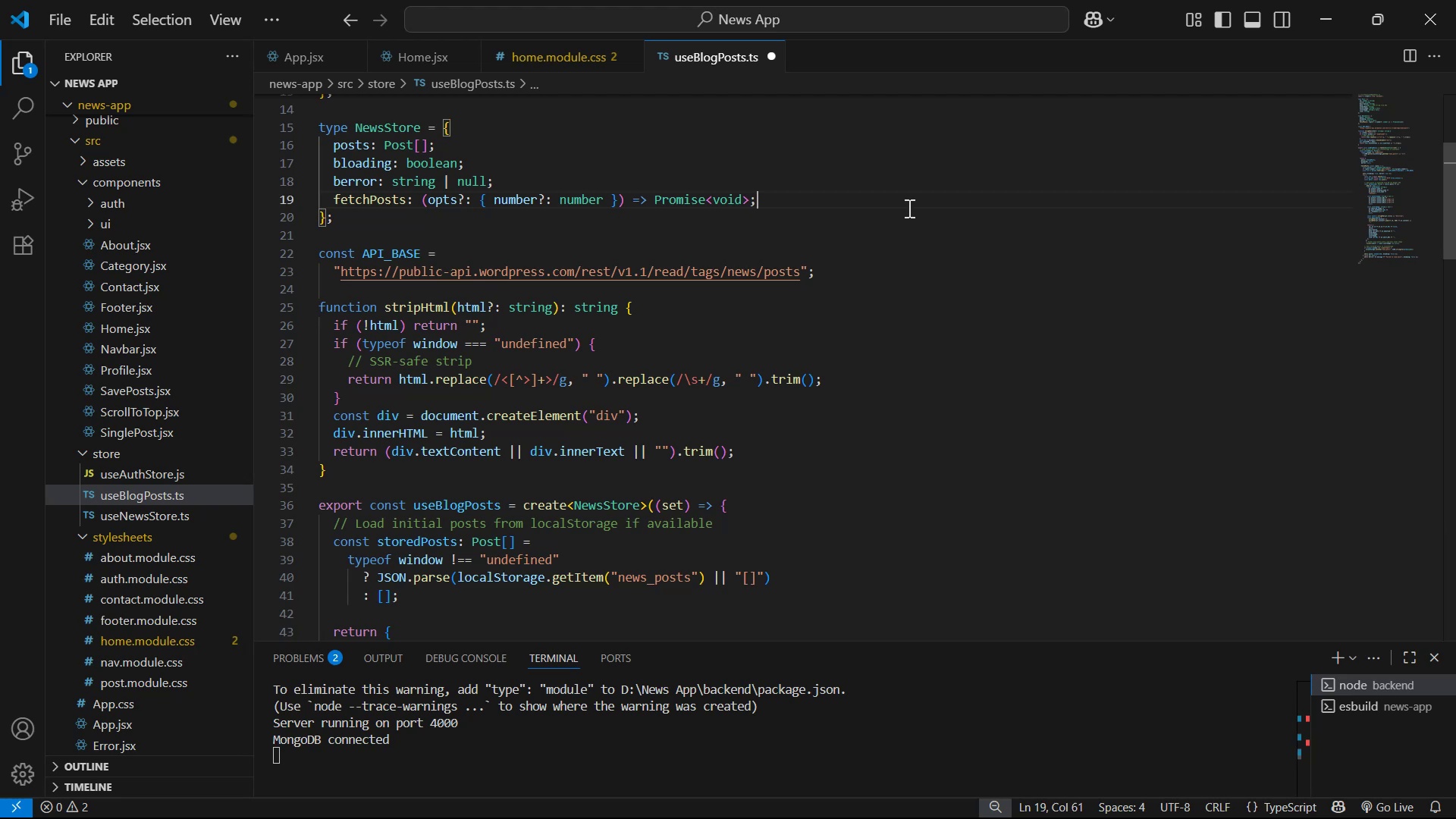 
key(Control+S)
 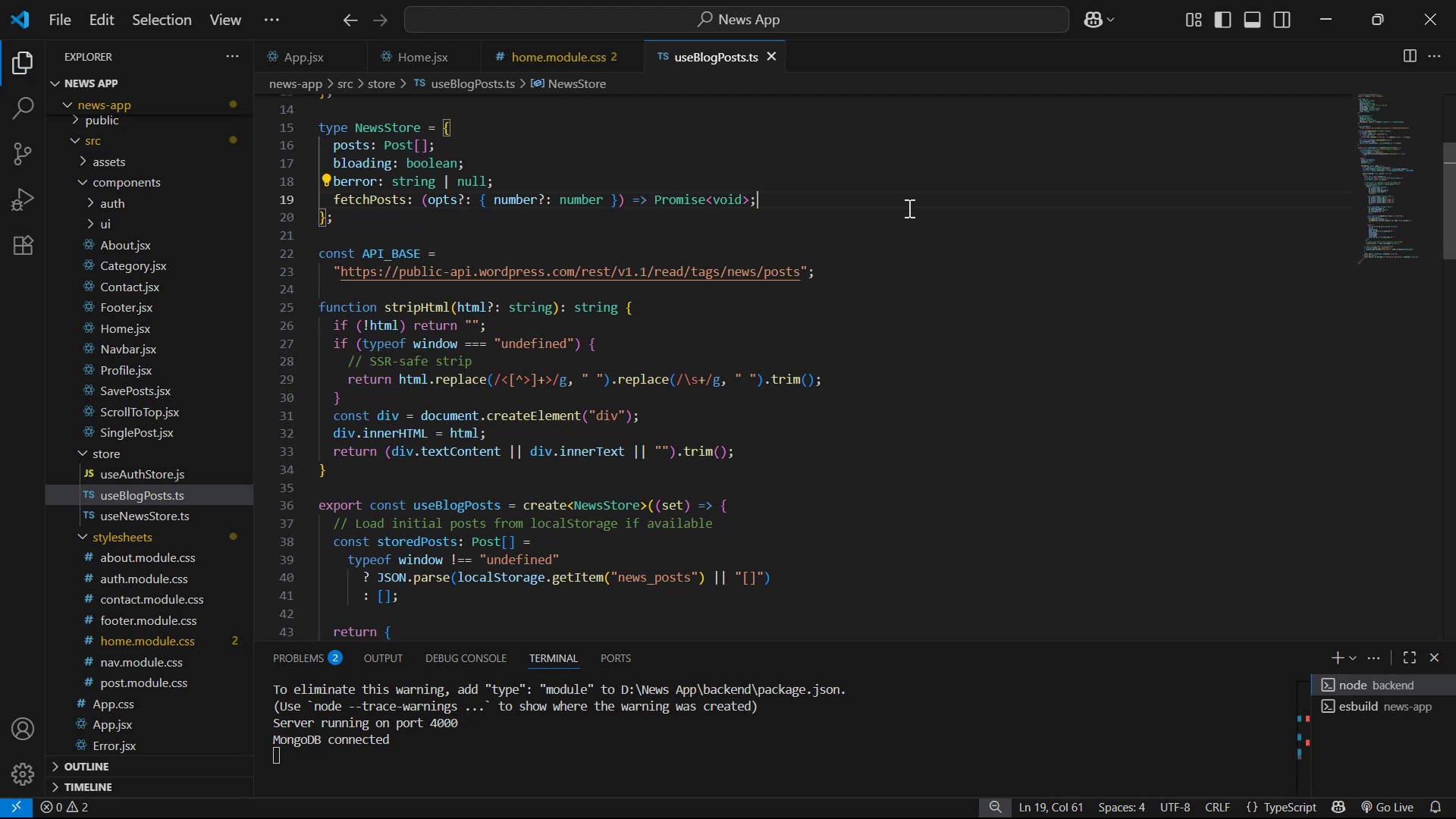 
scroll: coordinate [908, 208], scroll_direction: up, amount: 12.0
 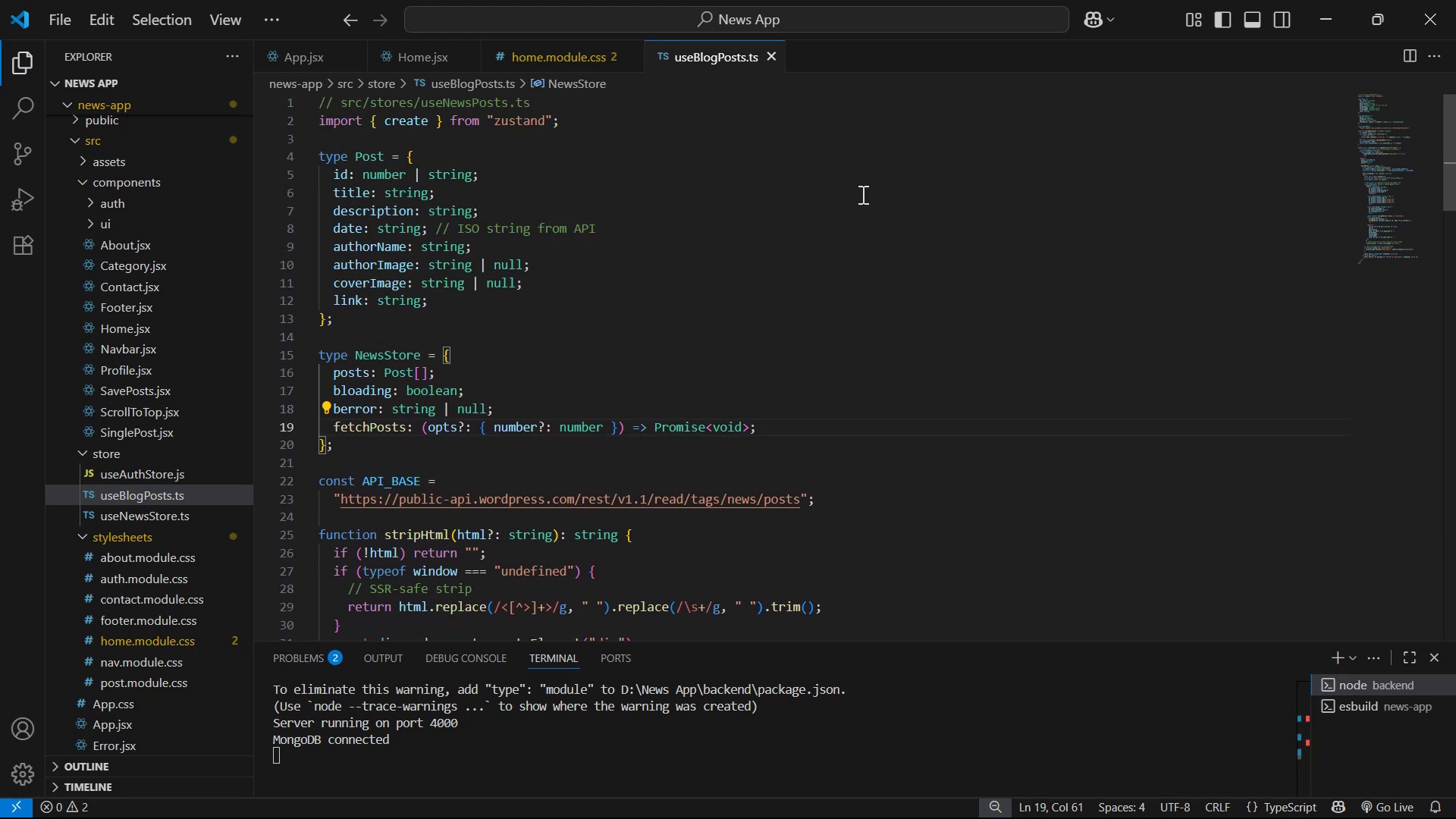 
scroll: coordinate [907, 335], scroll_direction: down, amount: 10.0
 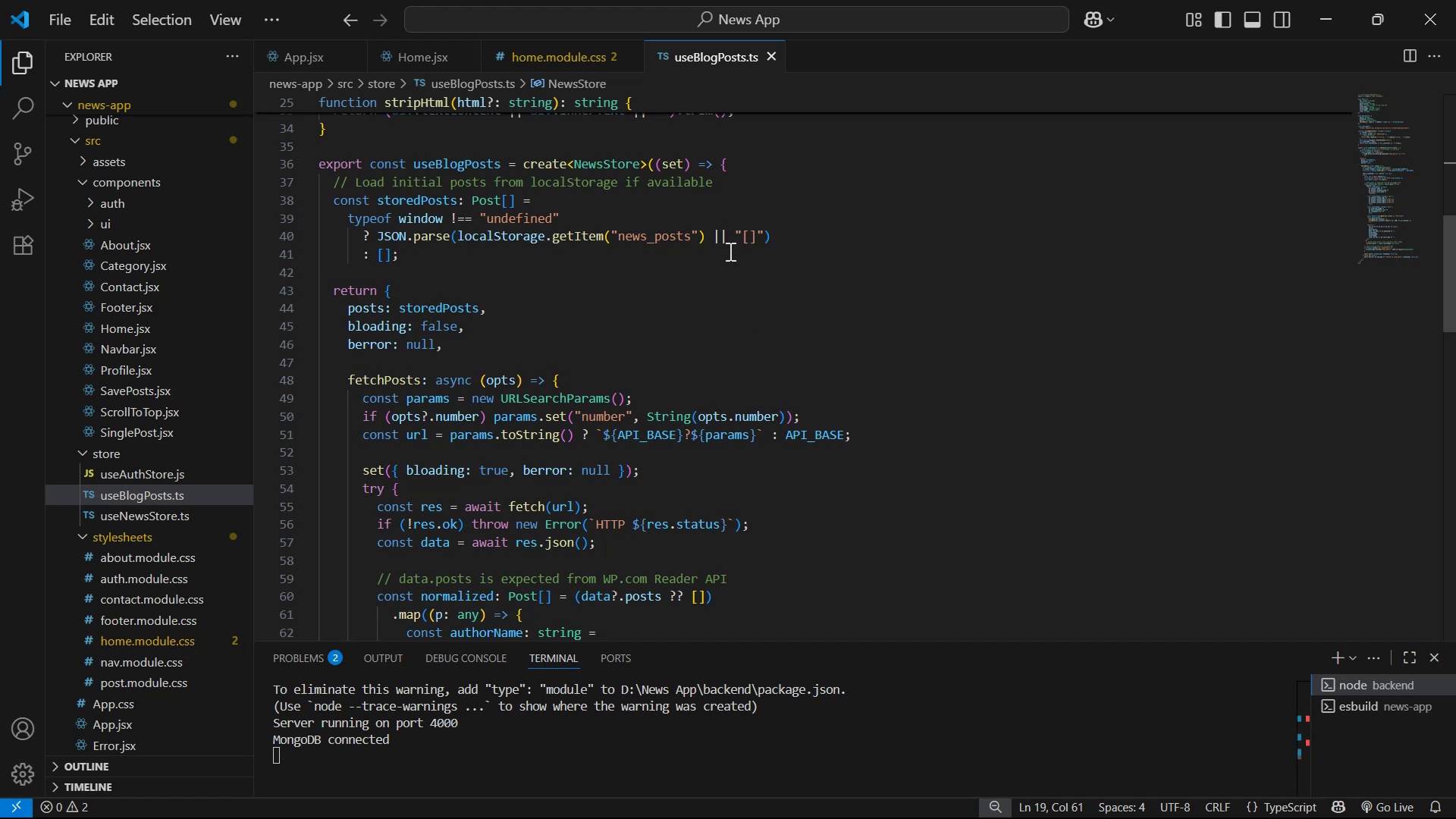 
wait(5.35)
 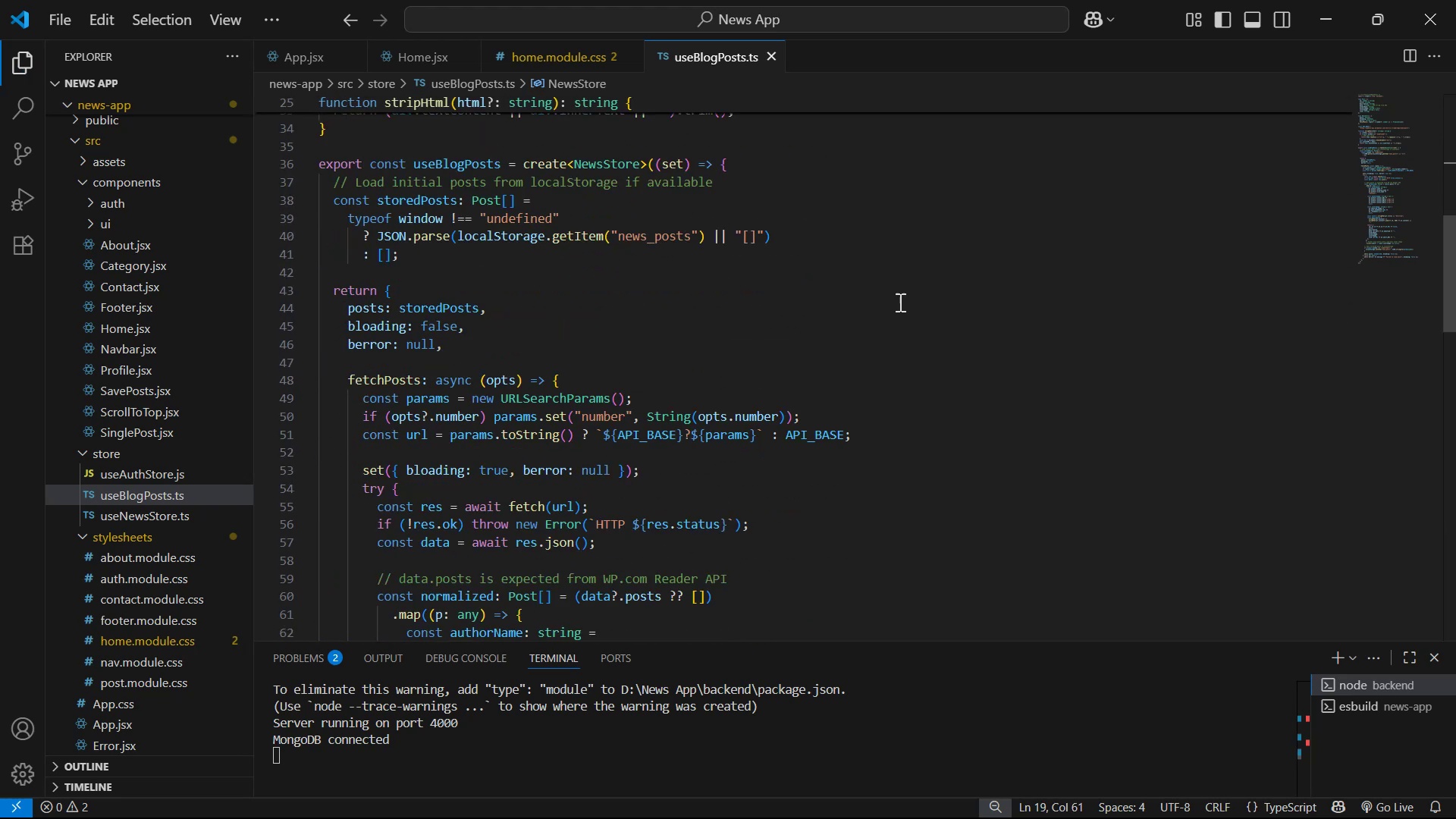 
scroll: coordinate [1025, 227], scroll_direction: down, amount: 13.0
 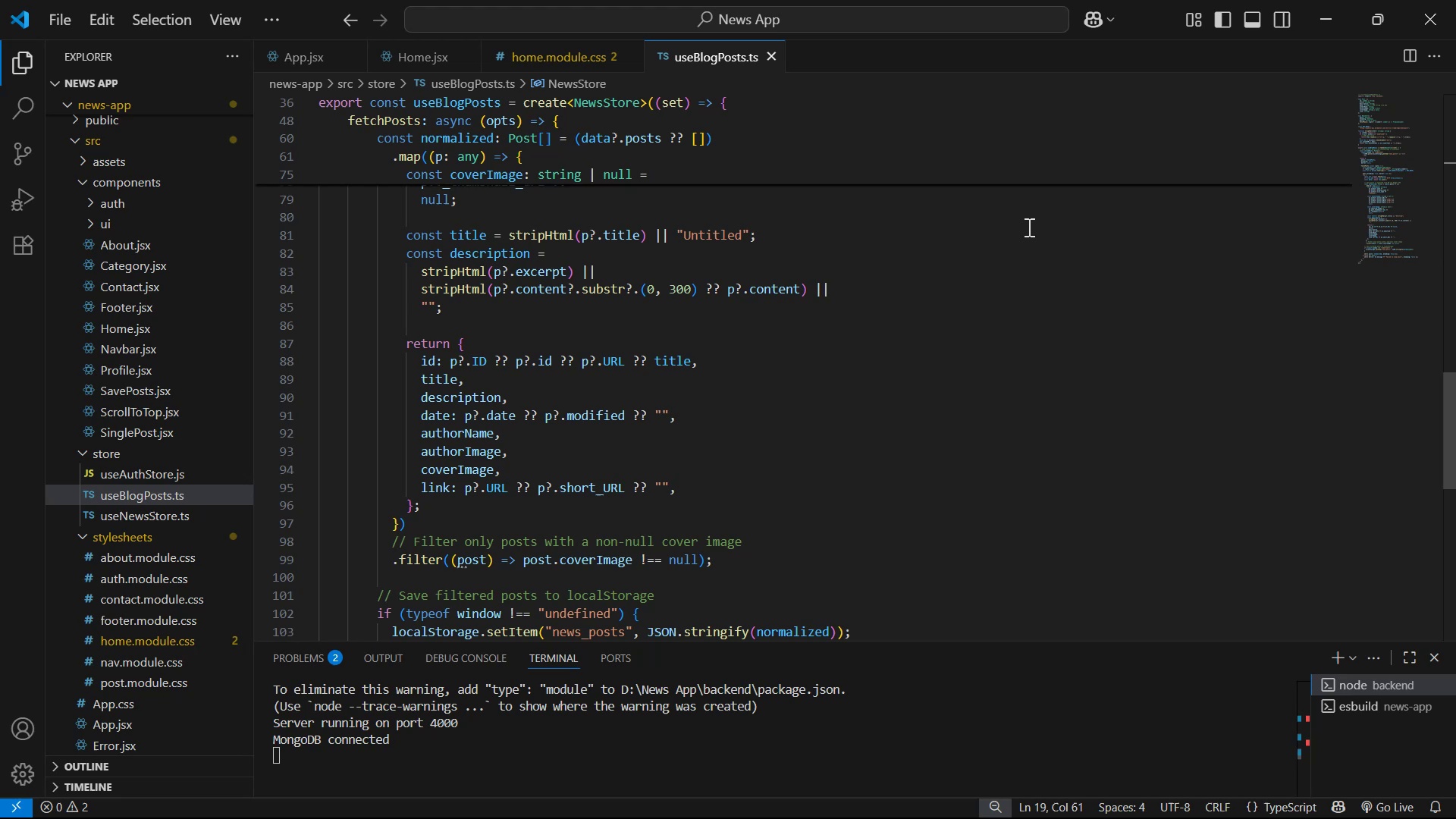 
scroll: coordinate [991, 244], scroll_direction: up, amount: 20.0
 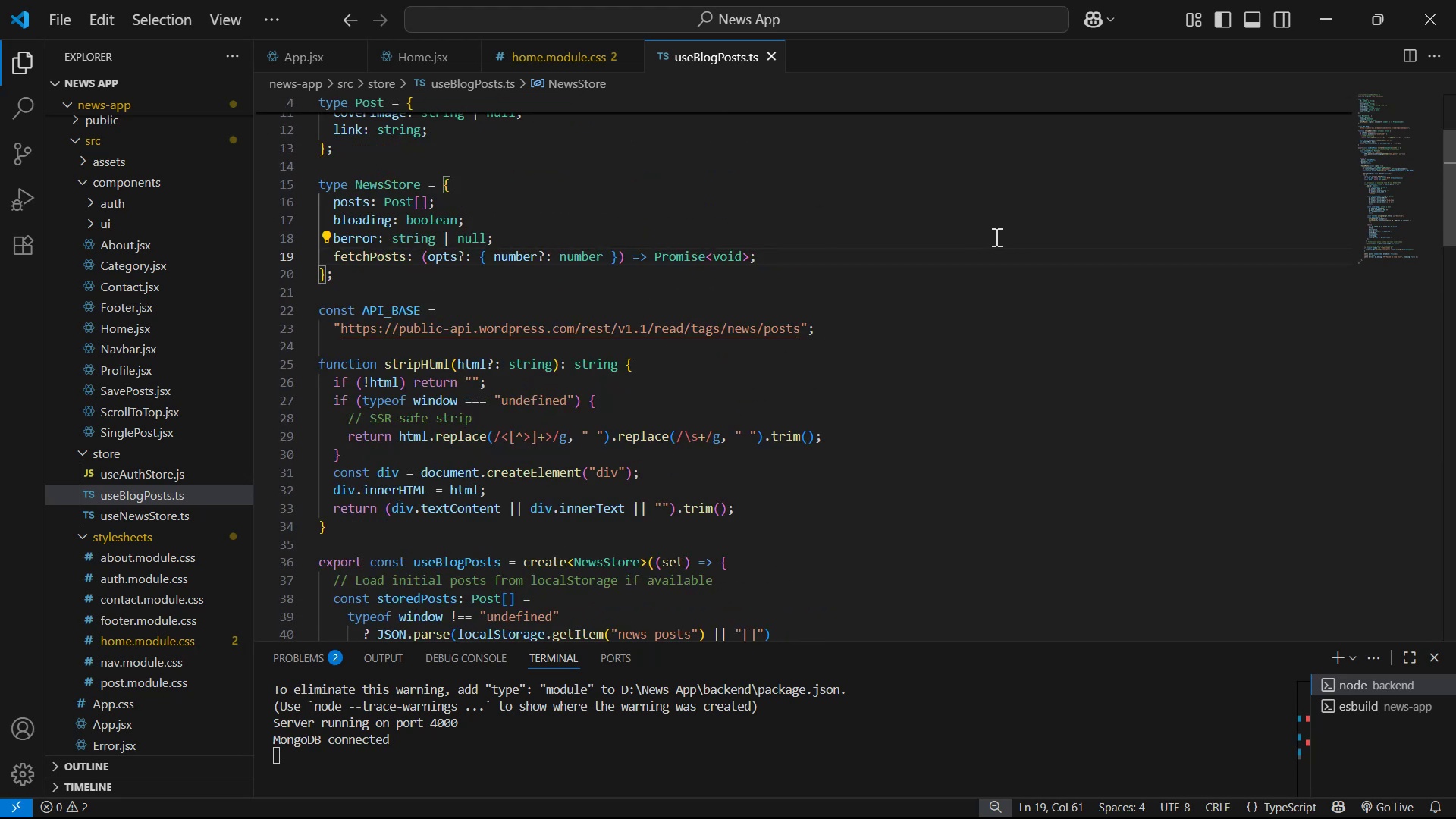 
scroll: coordinate [996, 234], scroll_direction: down, amount: 22.0
 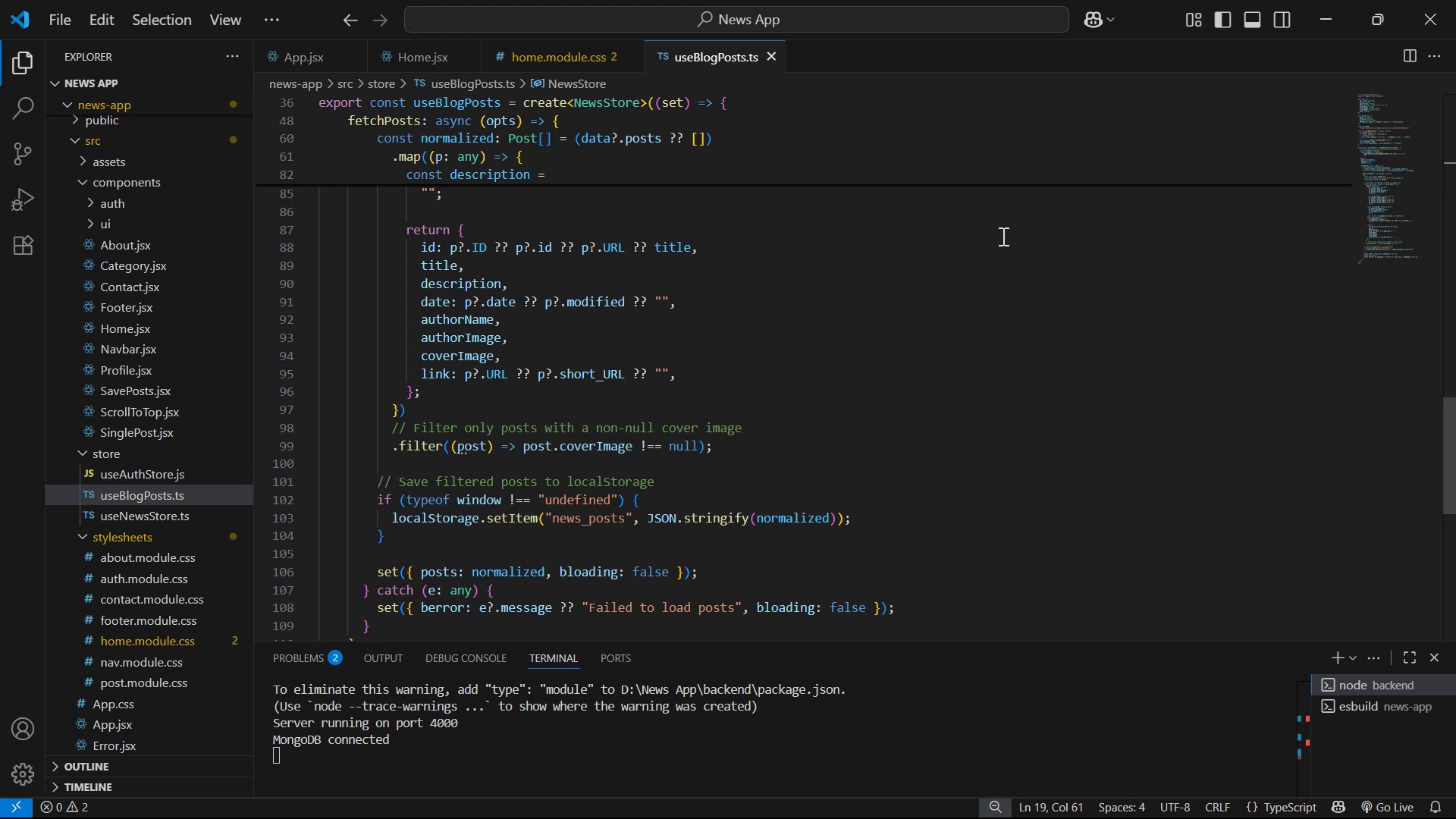 
scroll: coordinate [1001, 246], scroll_direction: down, amount: 5.0
 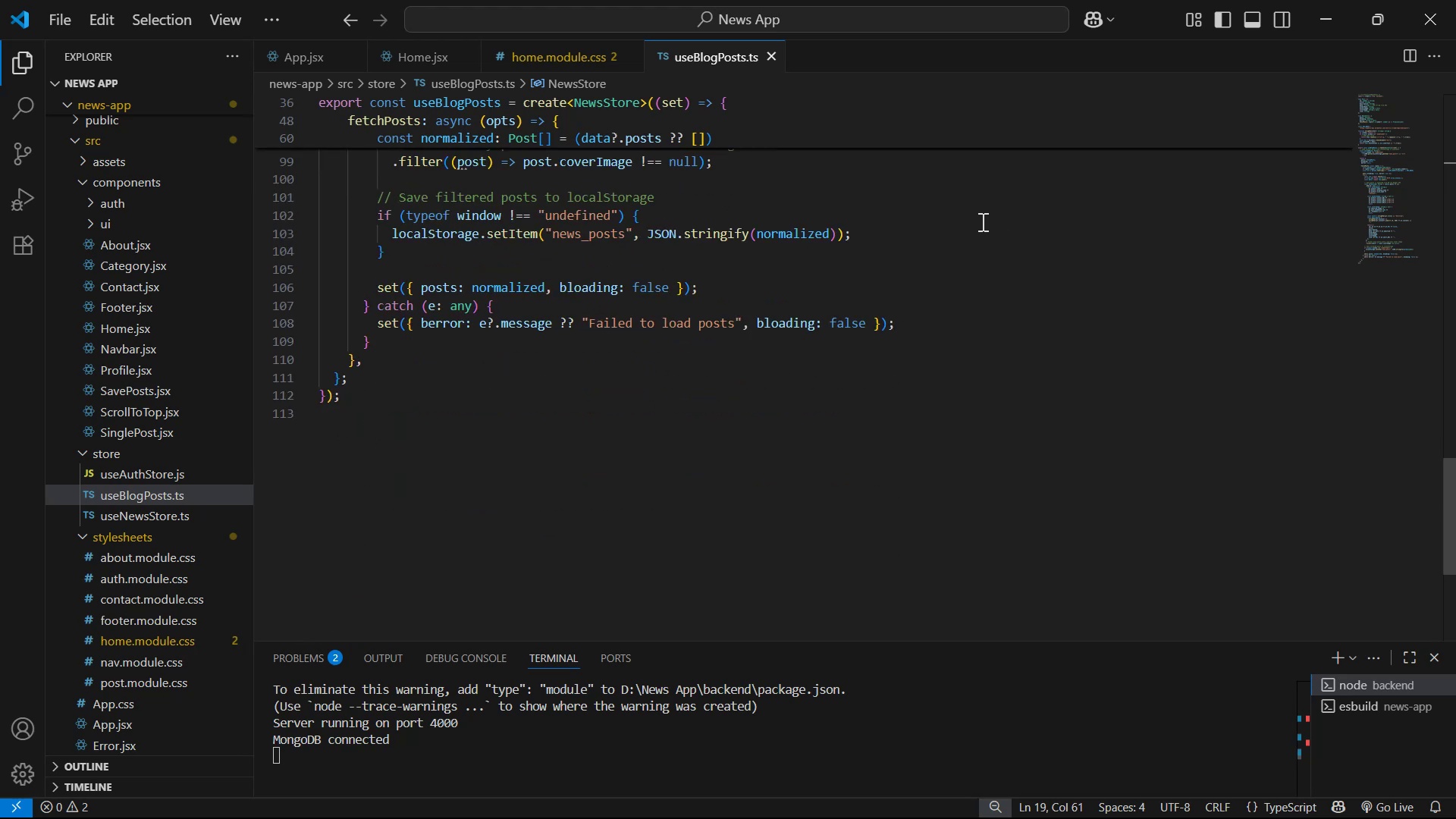 
key(Alt+Tab)
 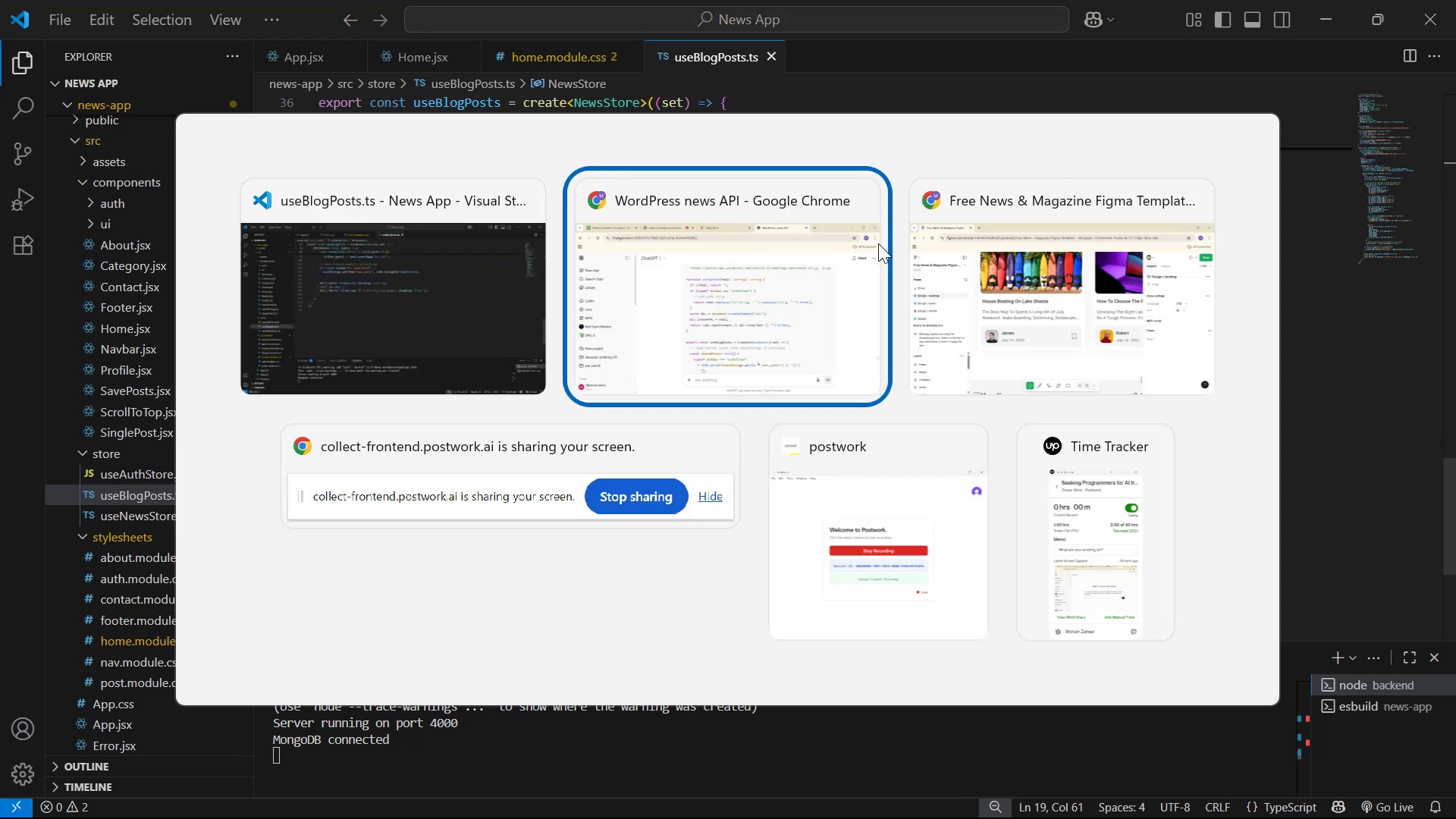 
key(Alt+Tab)
 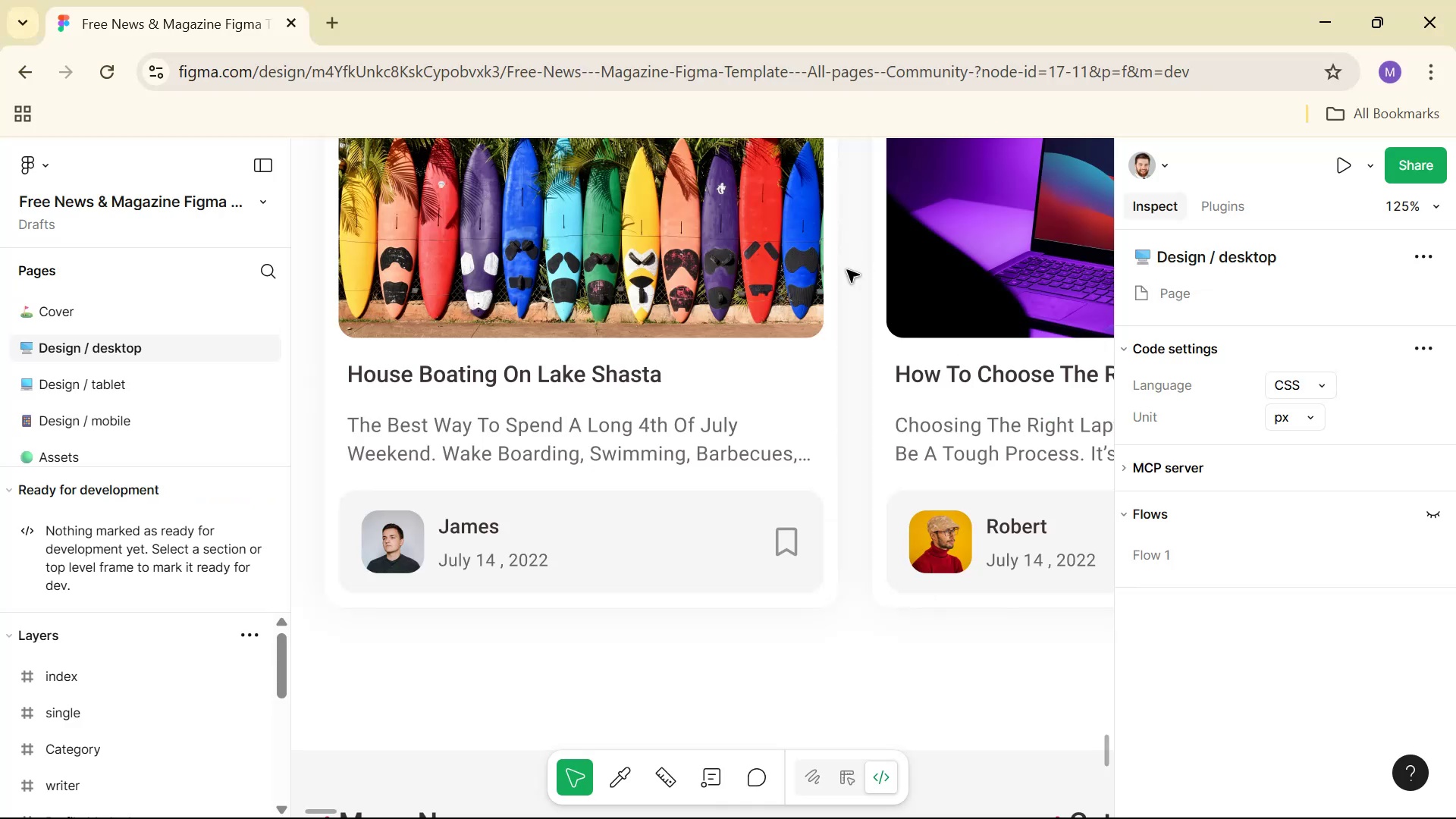 
key(Alt+Tab)
 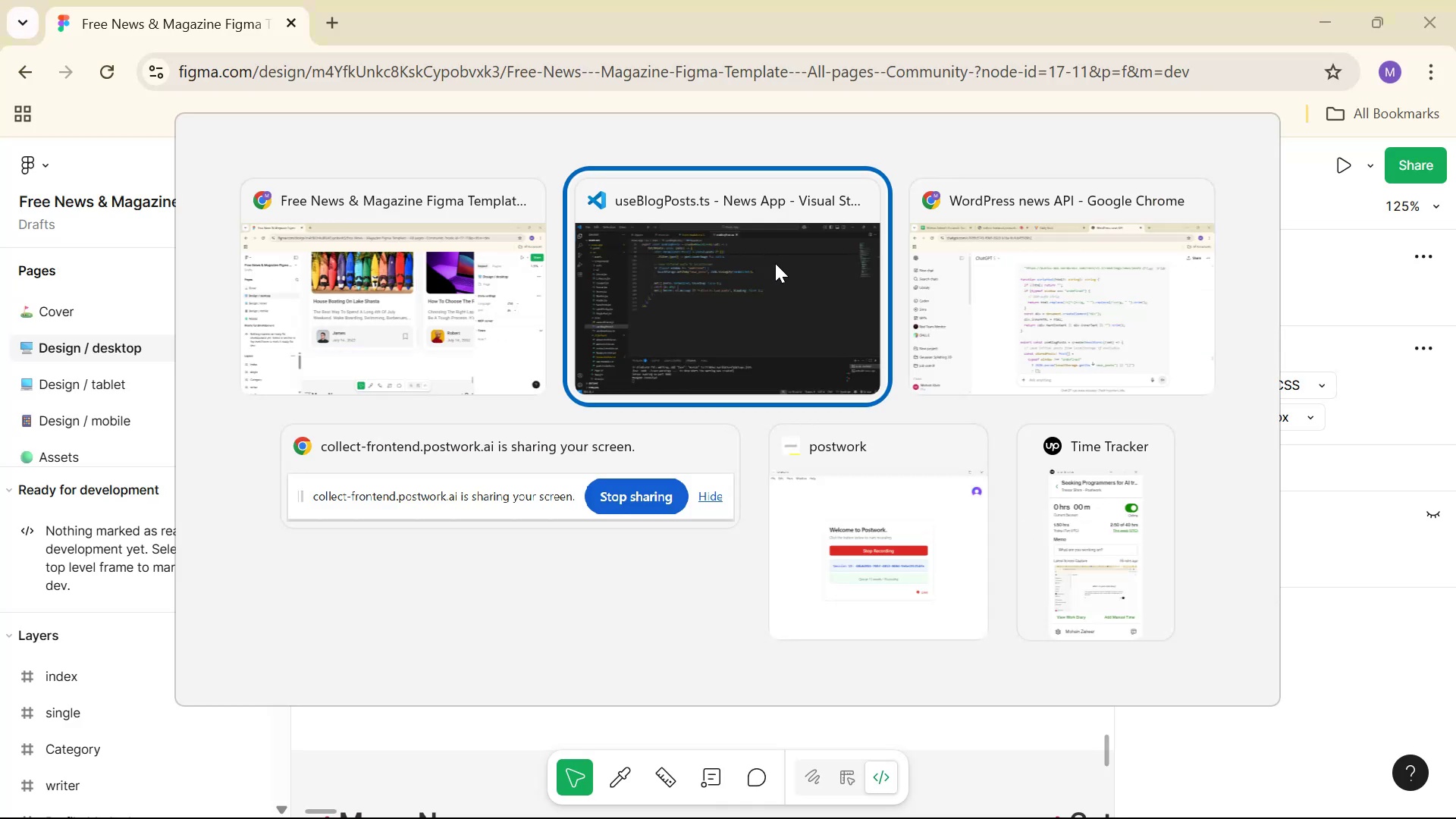 
key(Alt+Tab)
 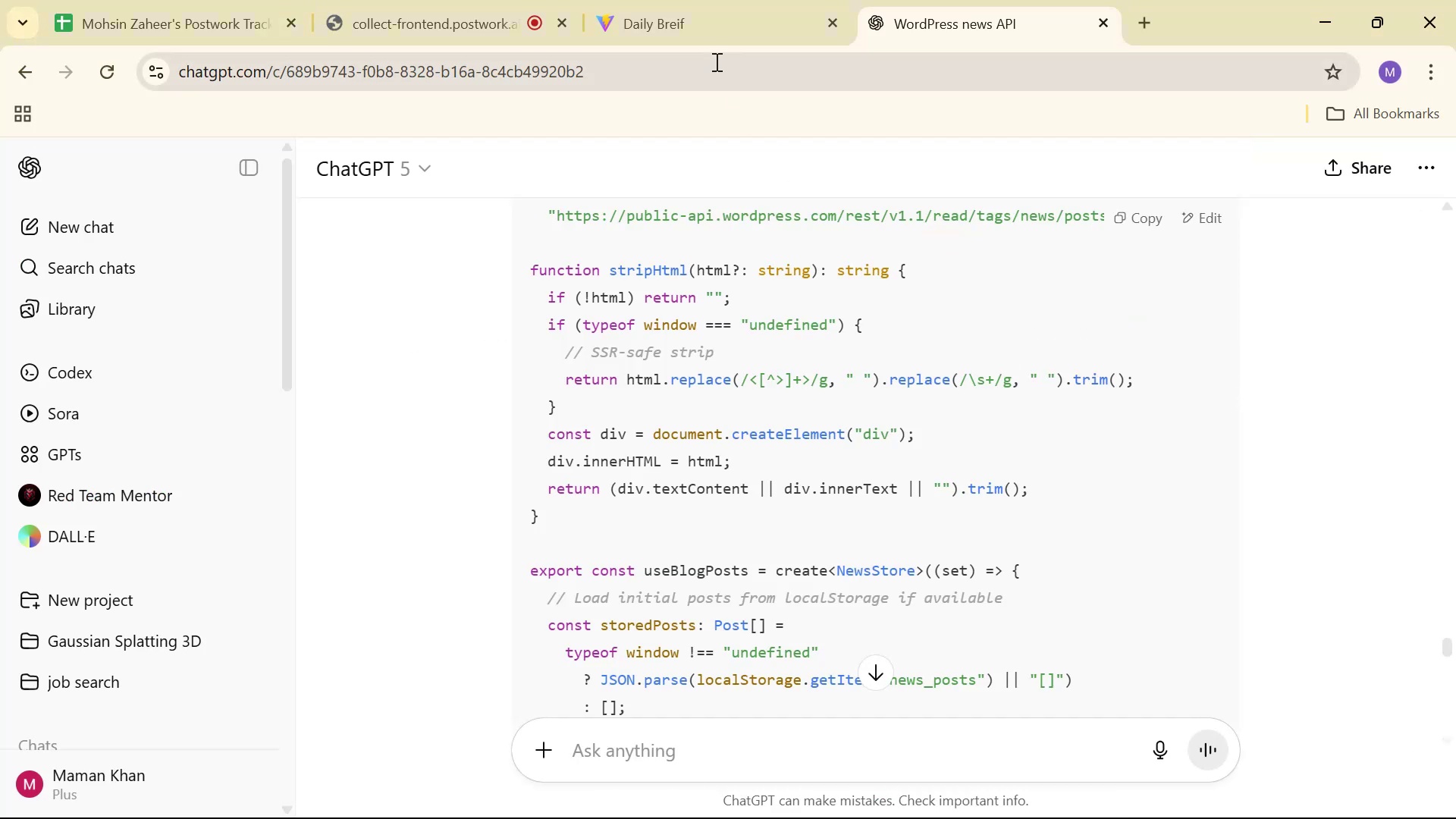 
left_click([709, 23])
 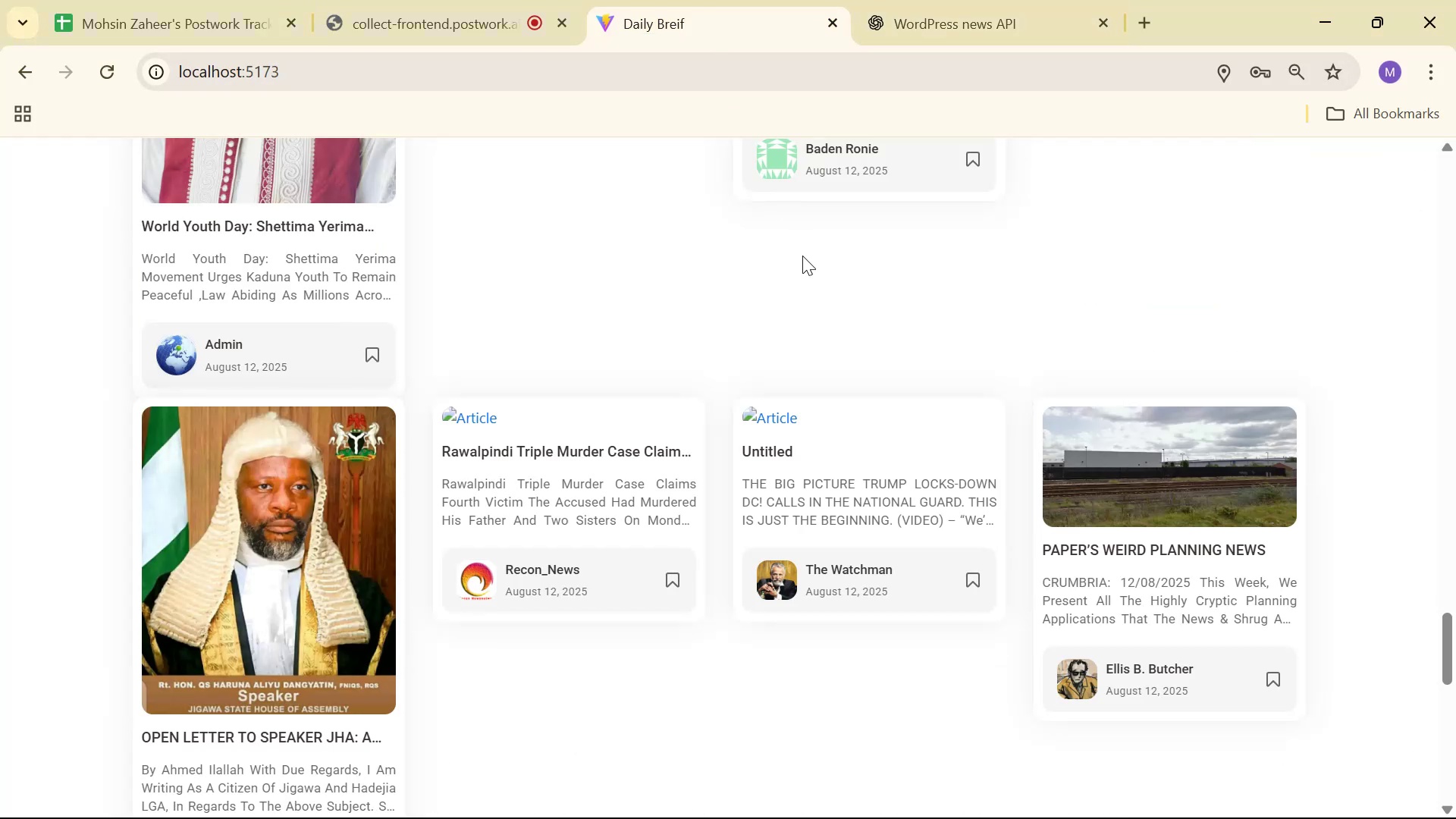 
key(Control+R)
 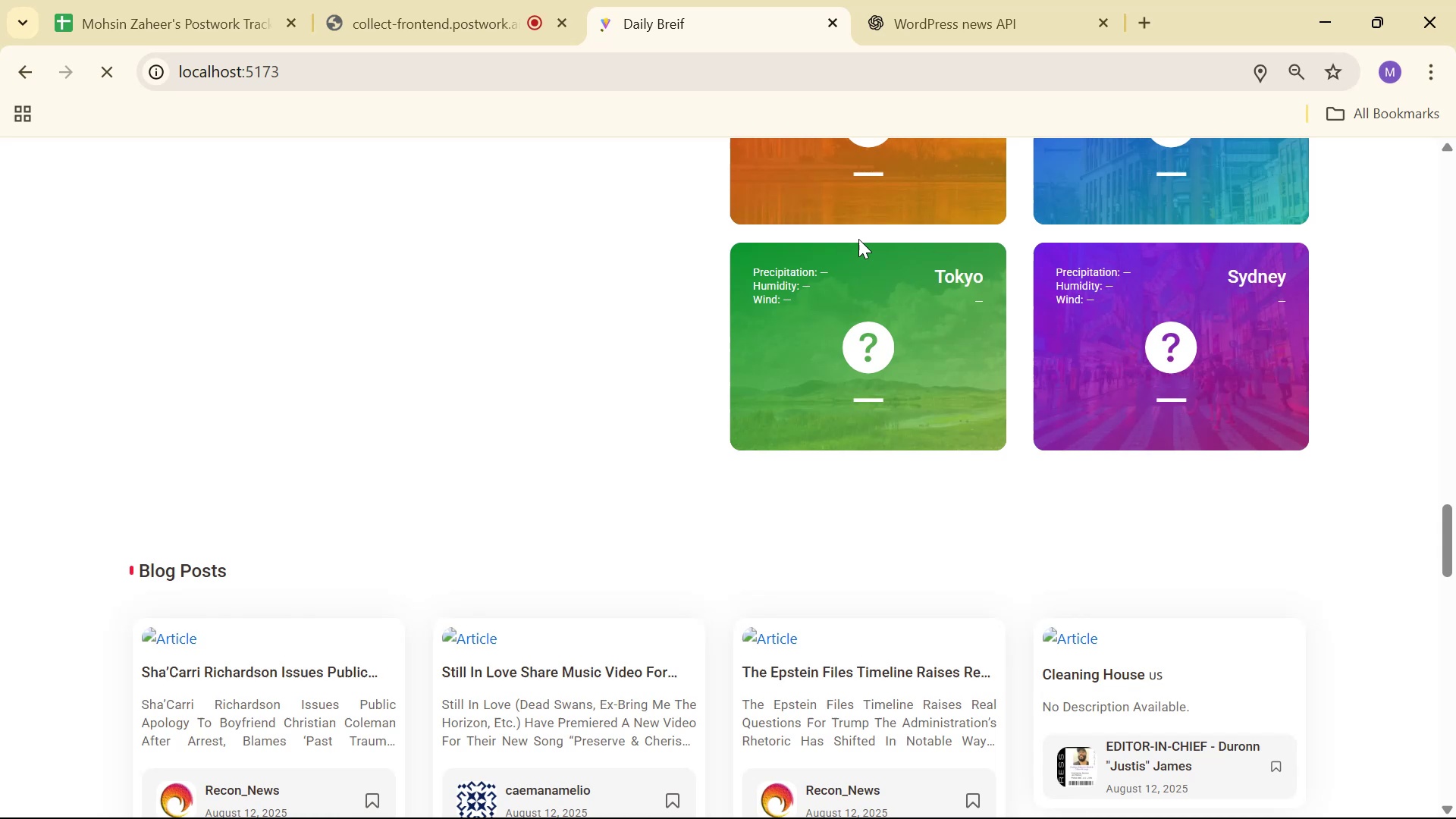 
scroll: coordinate [888, 243], scroll_direction: down, amount: 50.0
 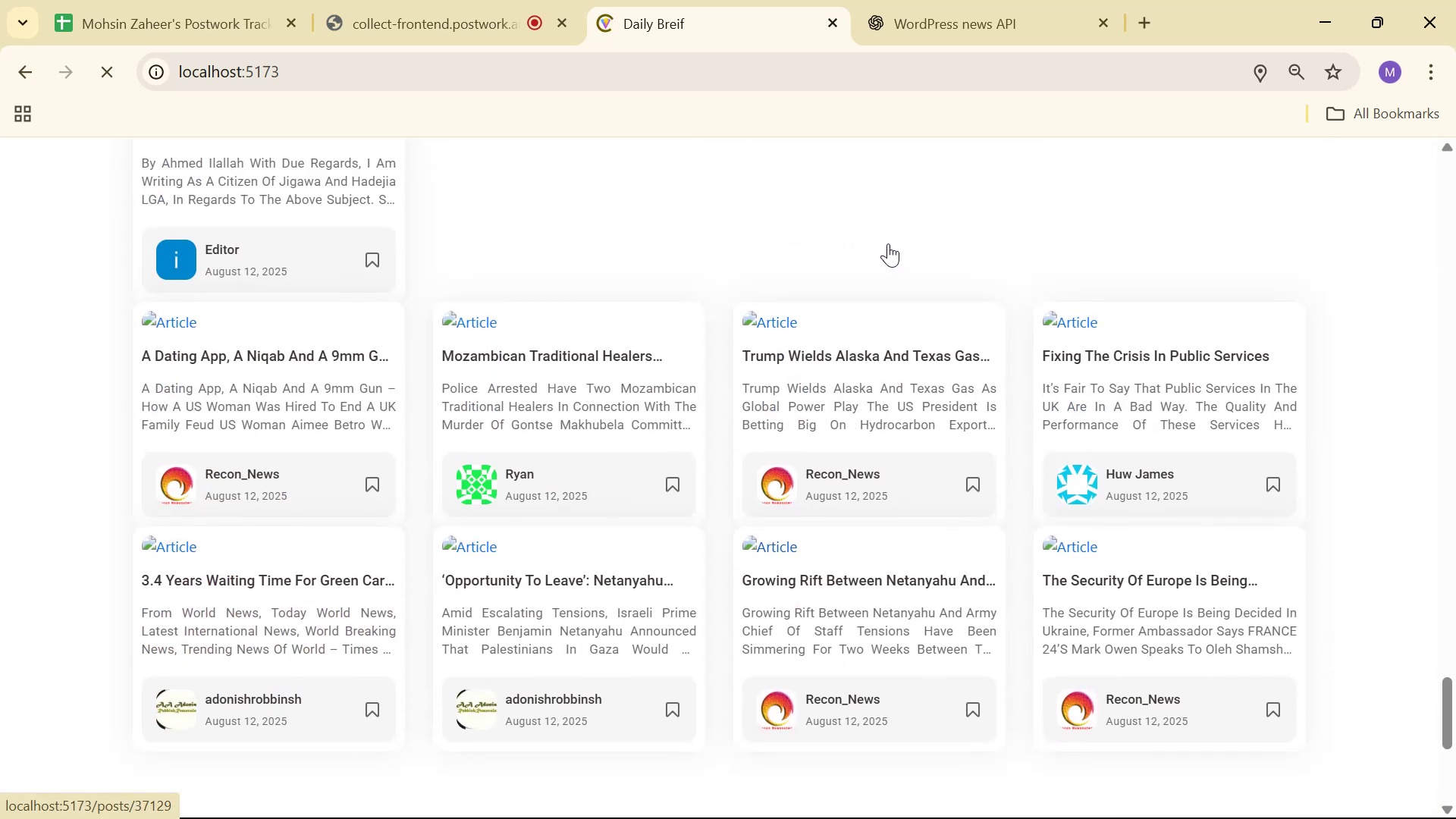 
scroll: coordinate [888, 242], scroll_direction: up, amount: 14.0
 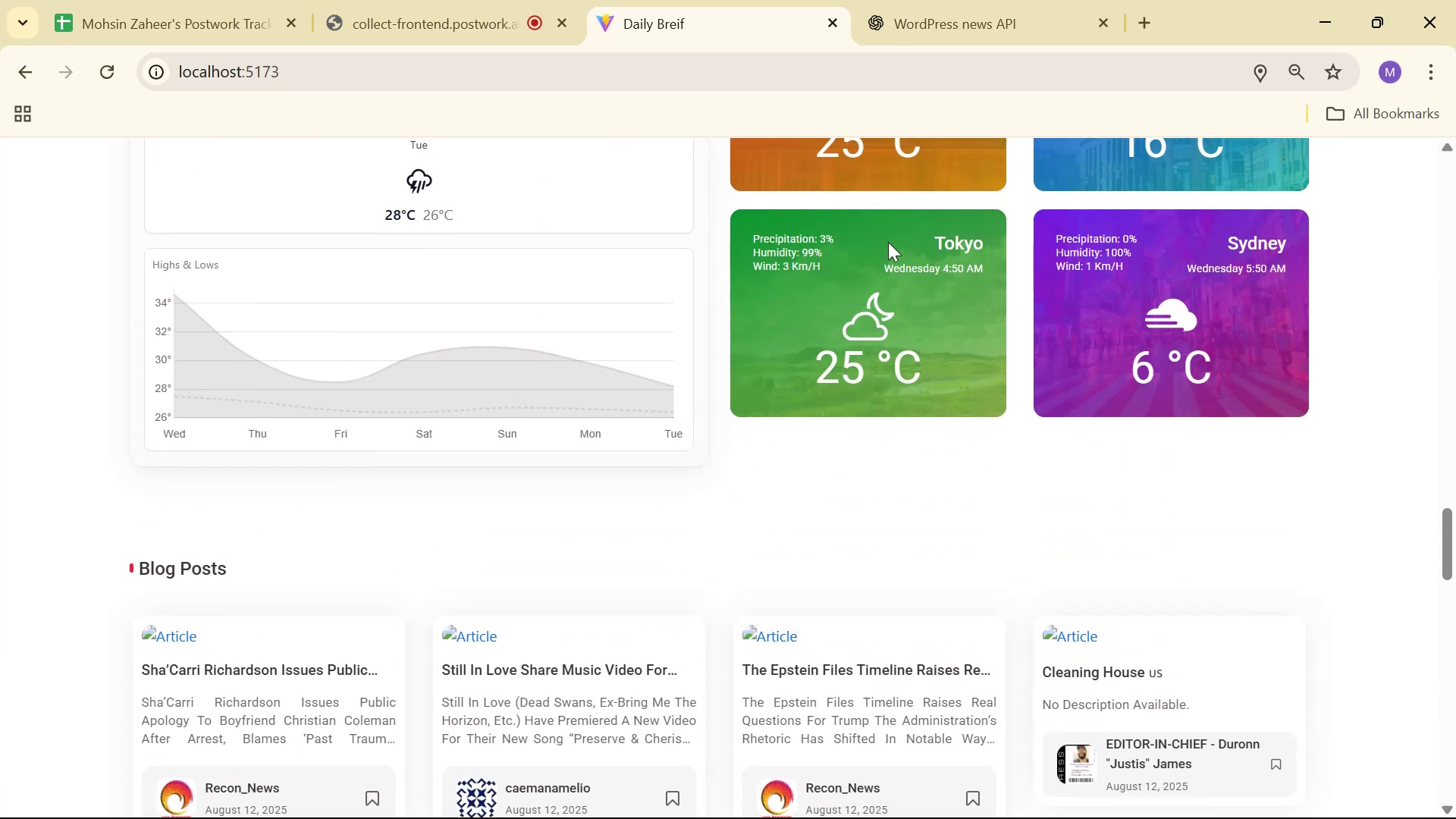 
scroll: coordinate [890, 246], scroll_direction: down, amount: 4.0
 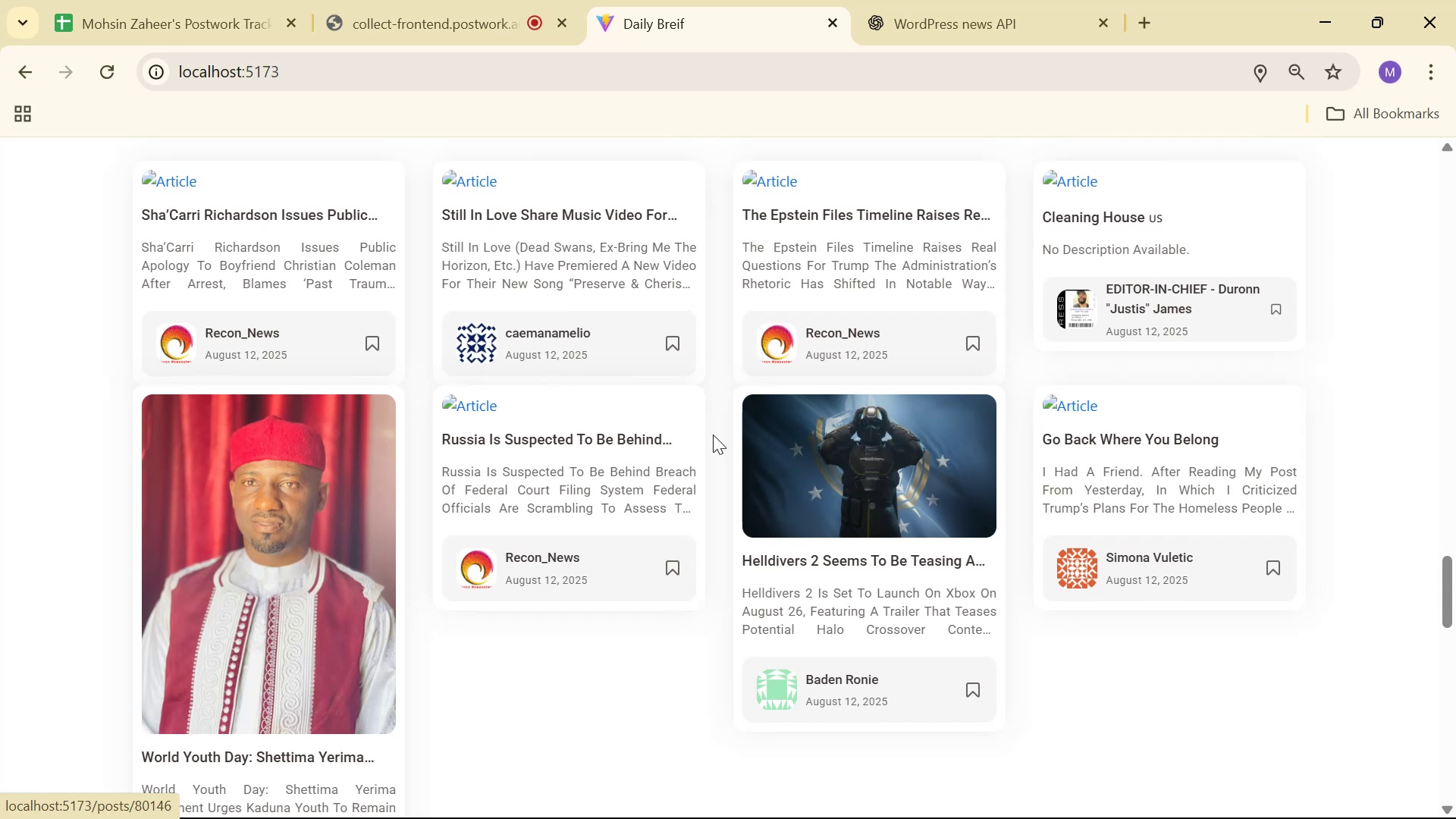 
right_click([711, 388])
 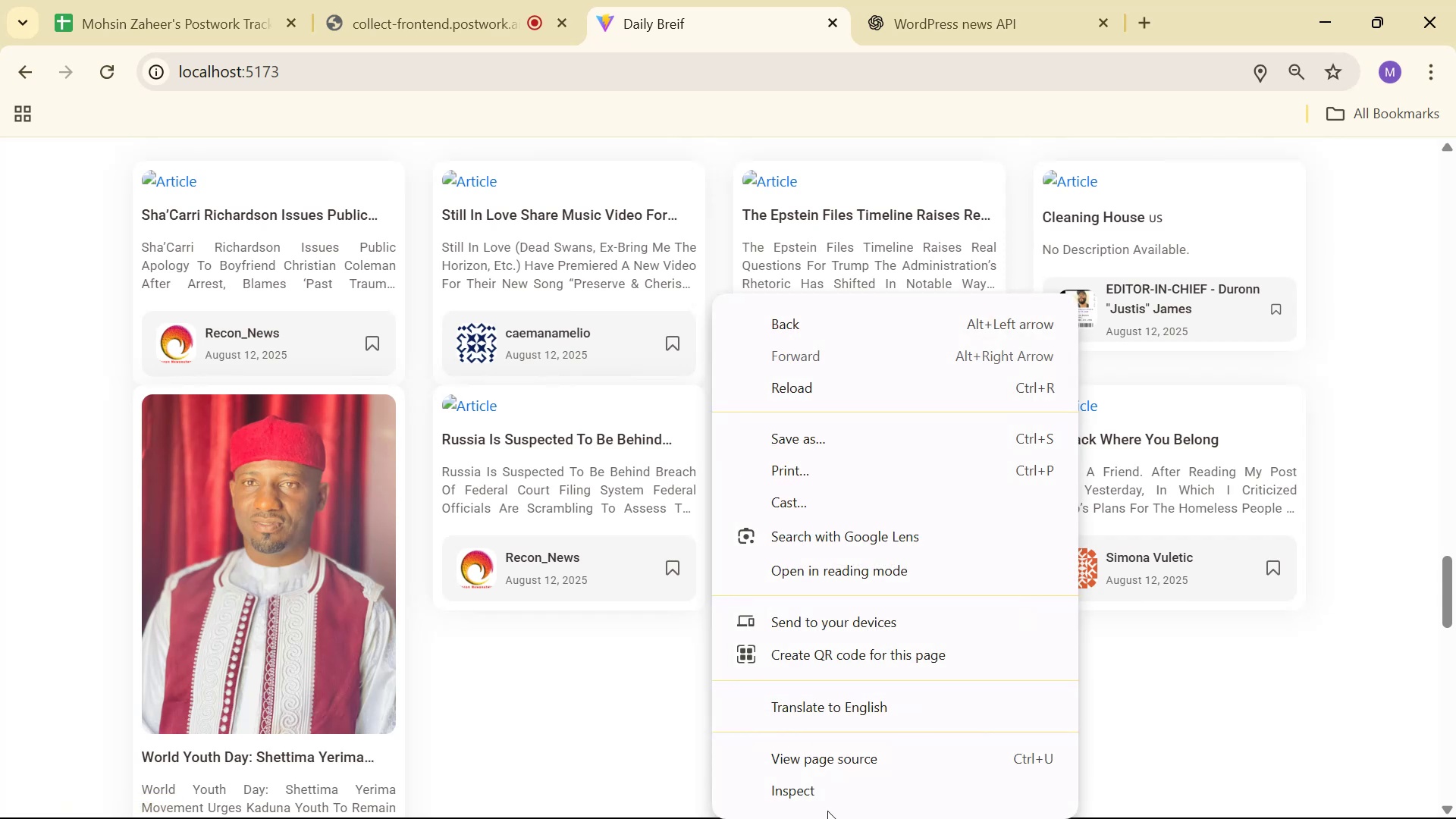 
left_click([830, 793])
 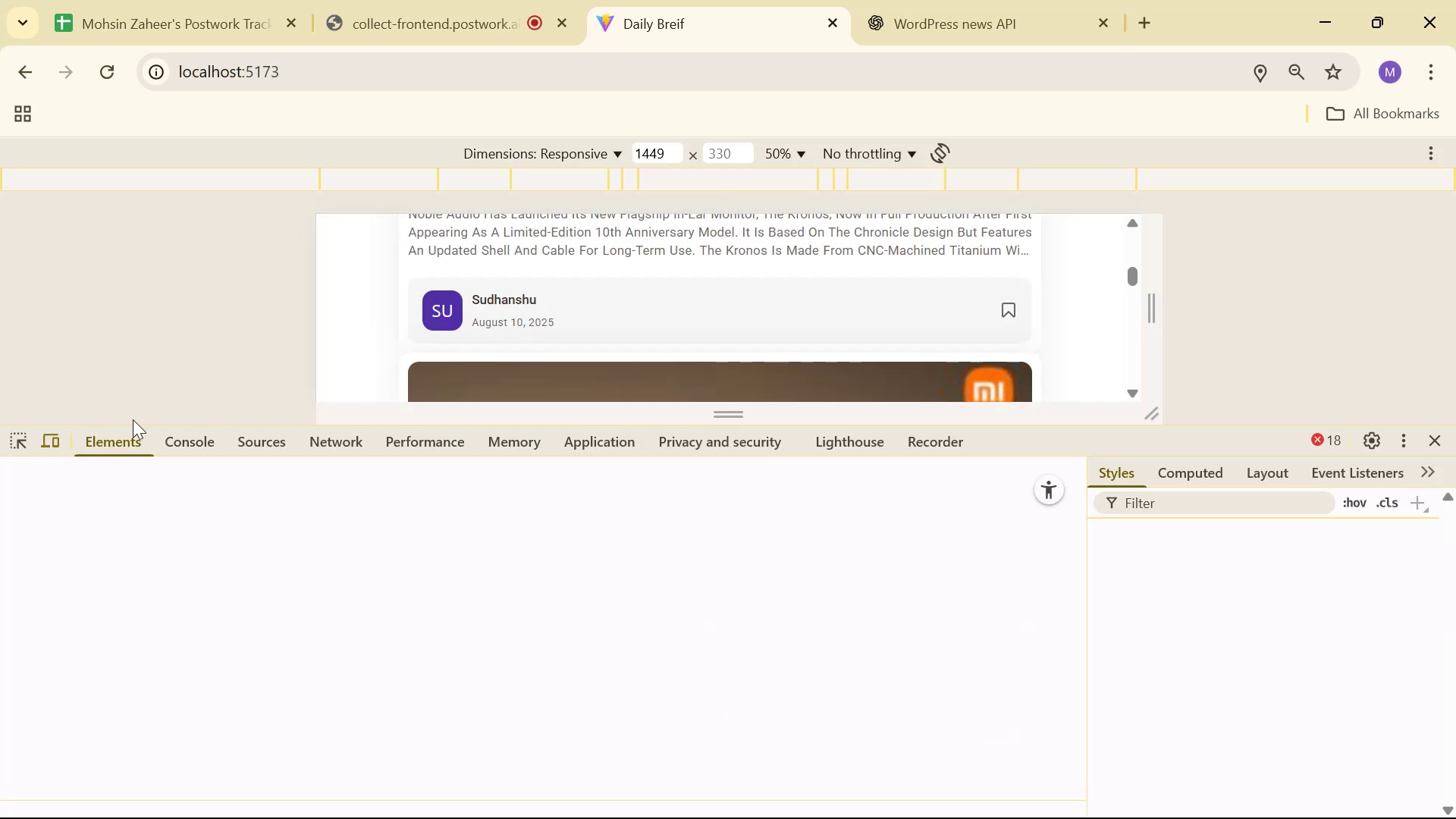 
left_click([190, 437])
 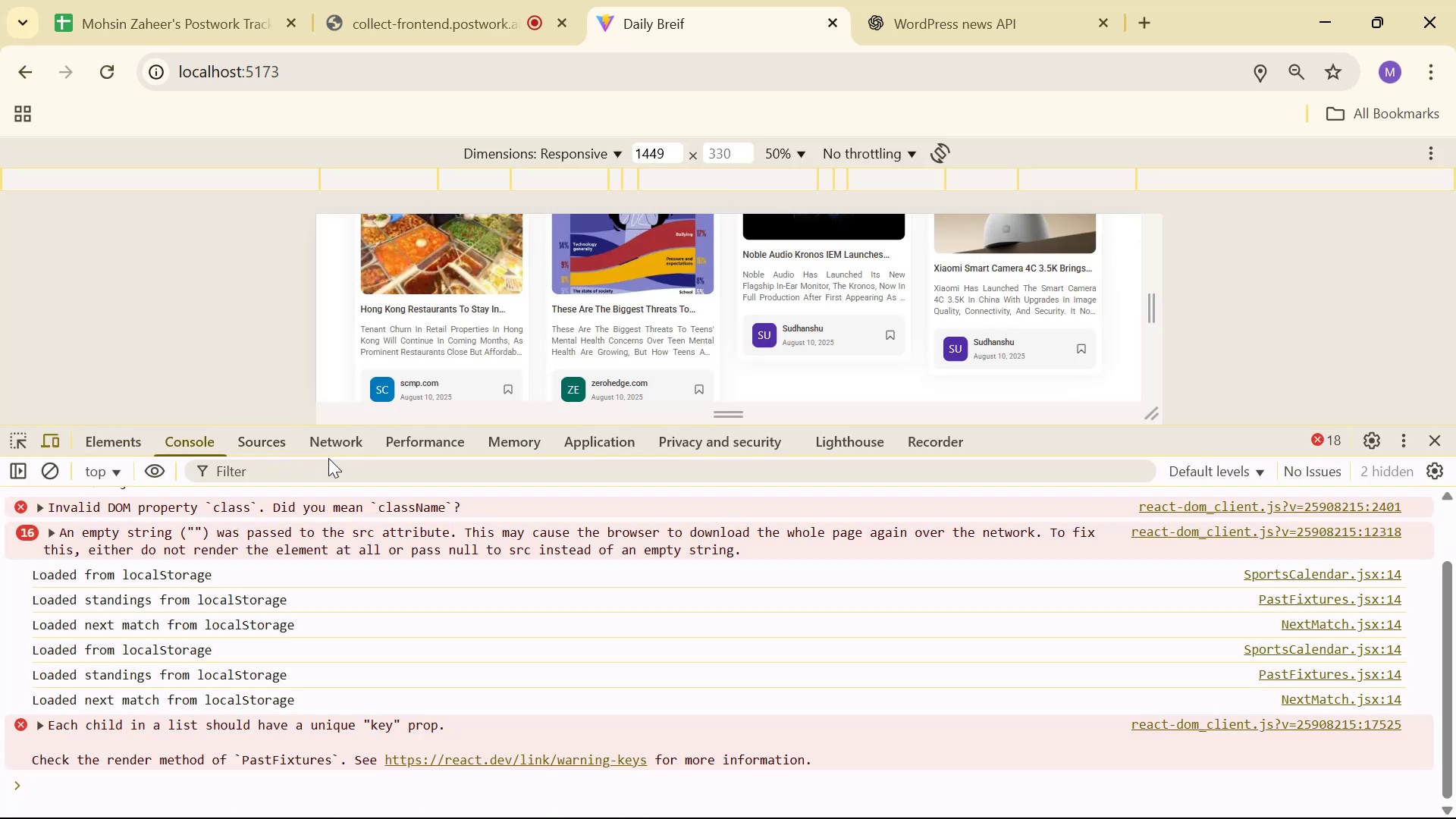 
left_click([599, 451])
 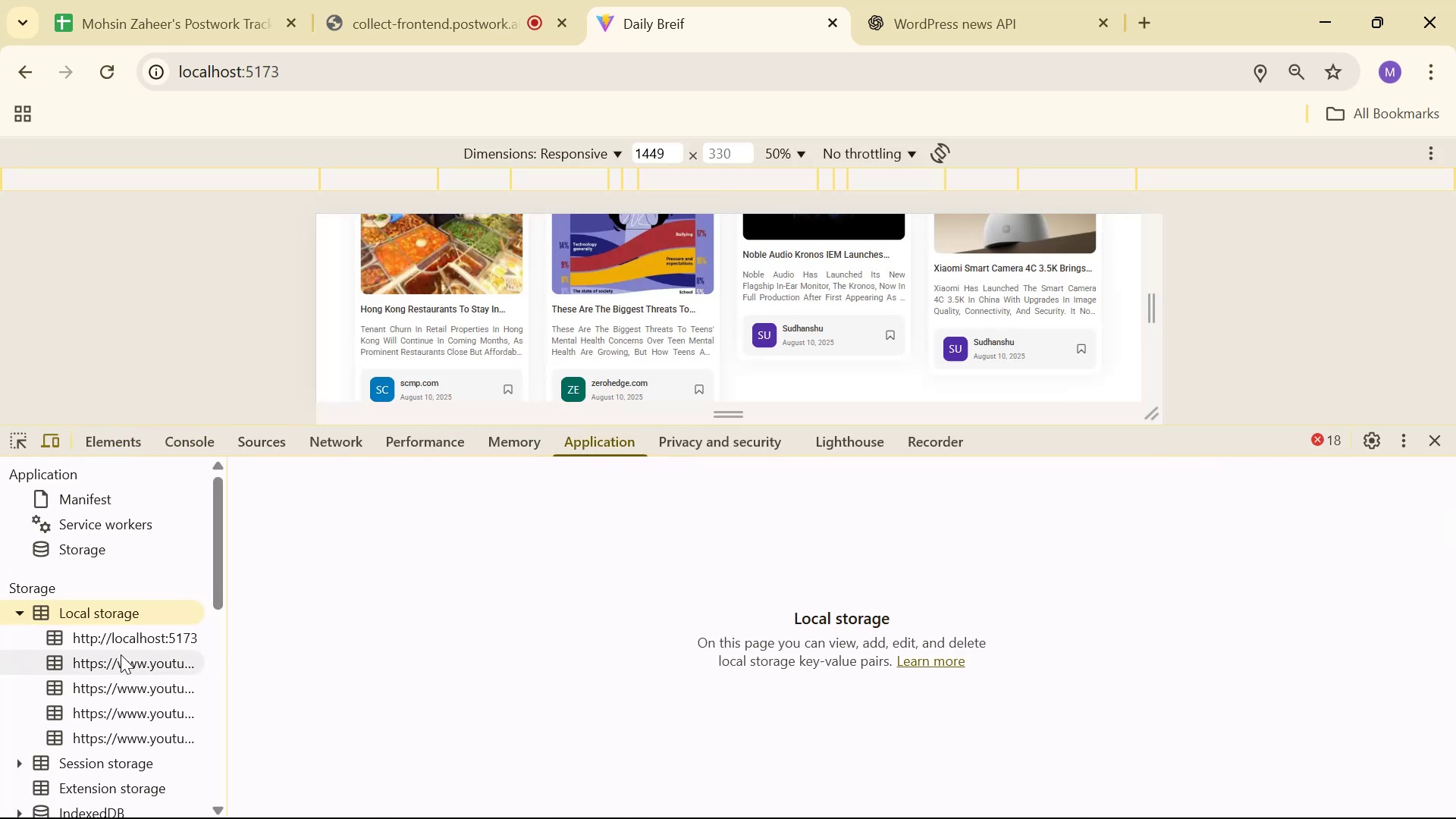 
left_click([138, 631])
 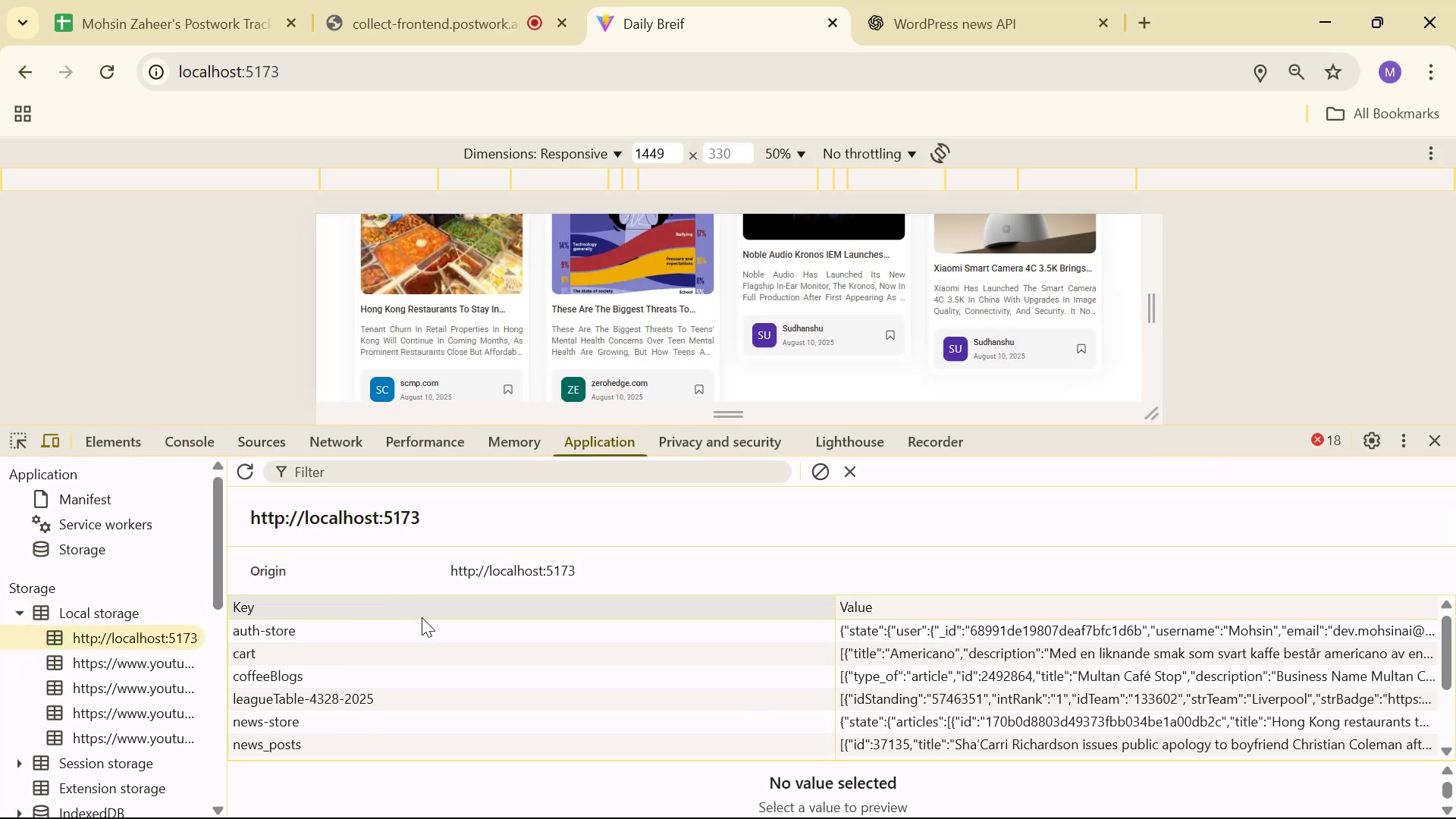 
scroll: coordinate [407, 647], scroll_direction: down, amount: 3.0
 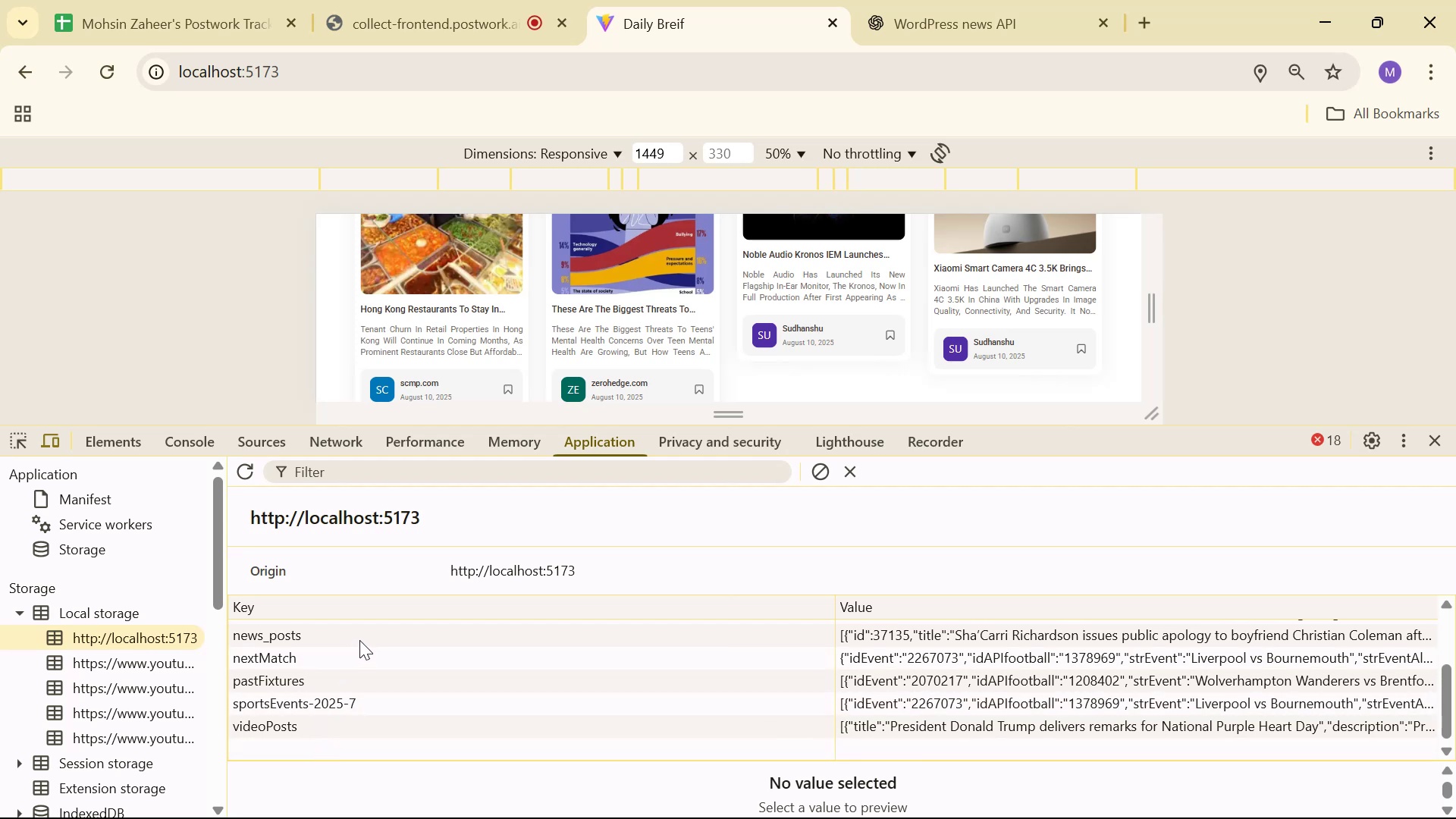 
left_click([363, 637])
 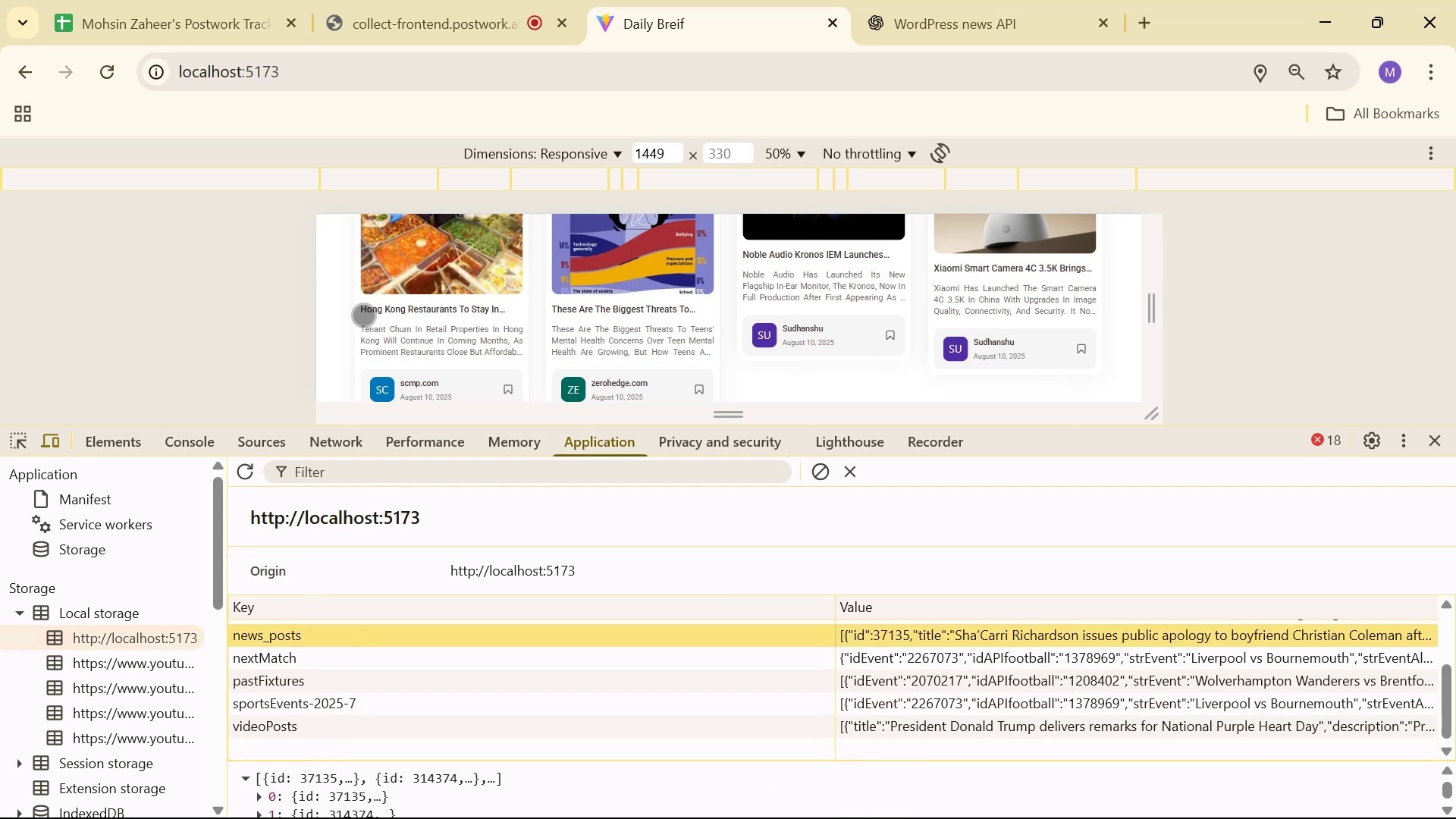 
scroll: coordinate [499, 287], scroll_direction: down, amount: 31.0
 